 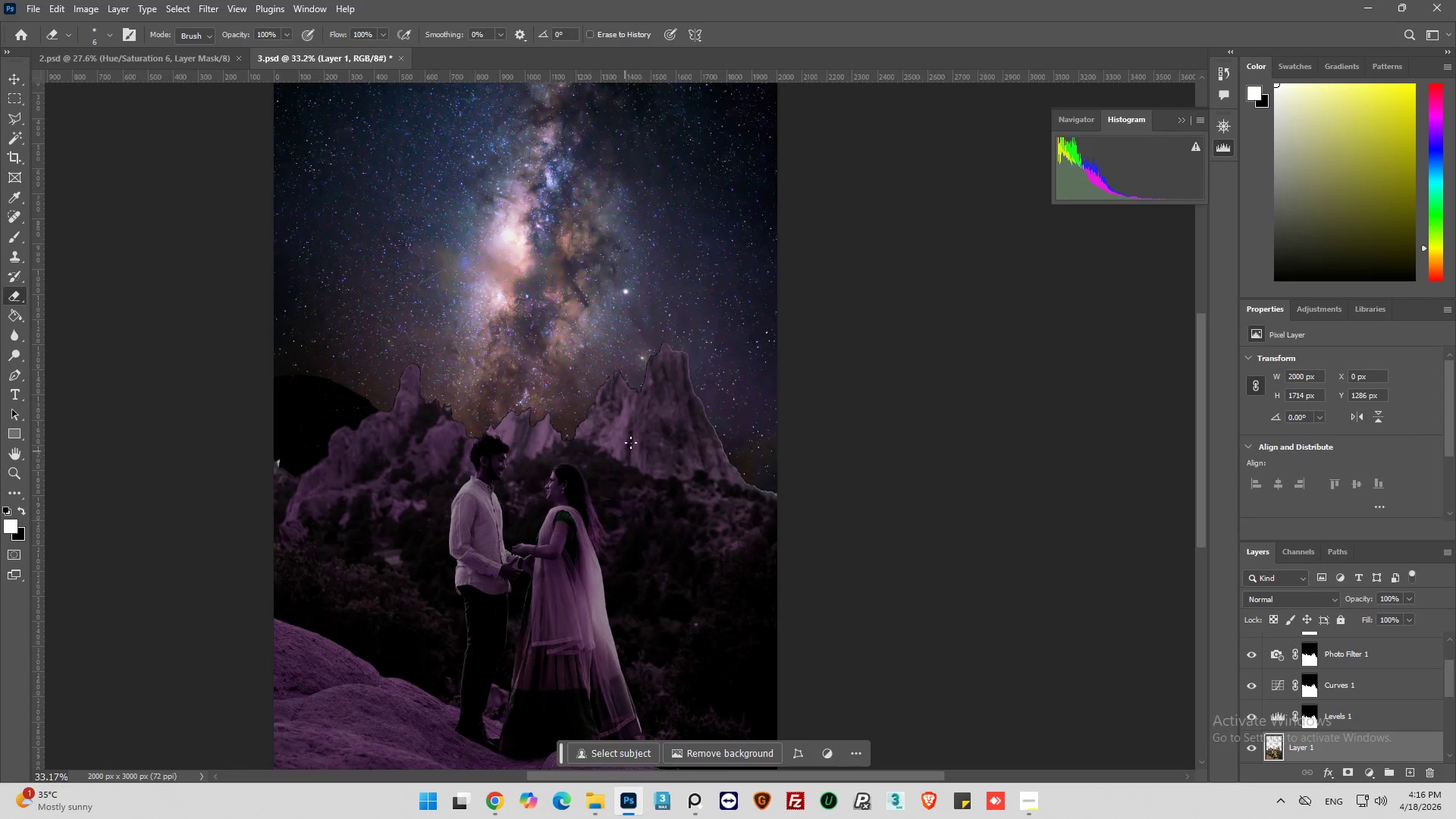 
hold_key(key=AltLeft, duration=1.16)
scroll: coordinate [714, 359], scroll_direction: up, amount: 18.0
 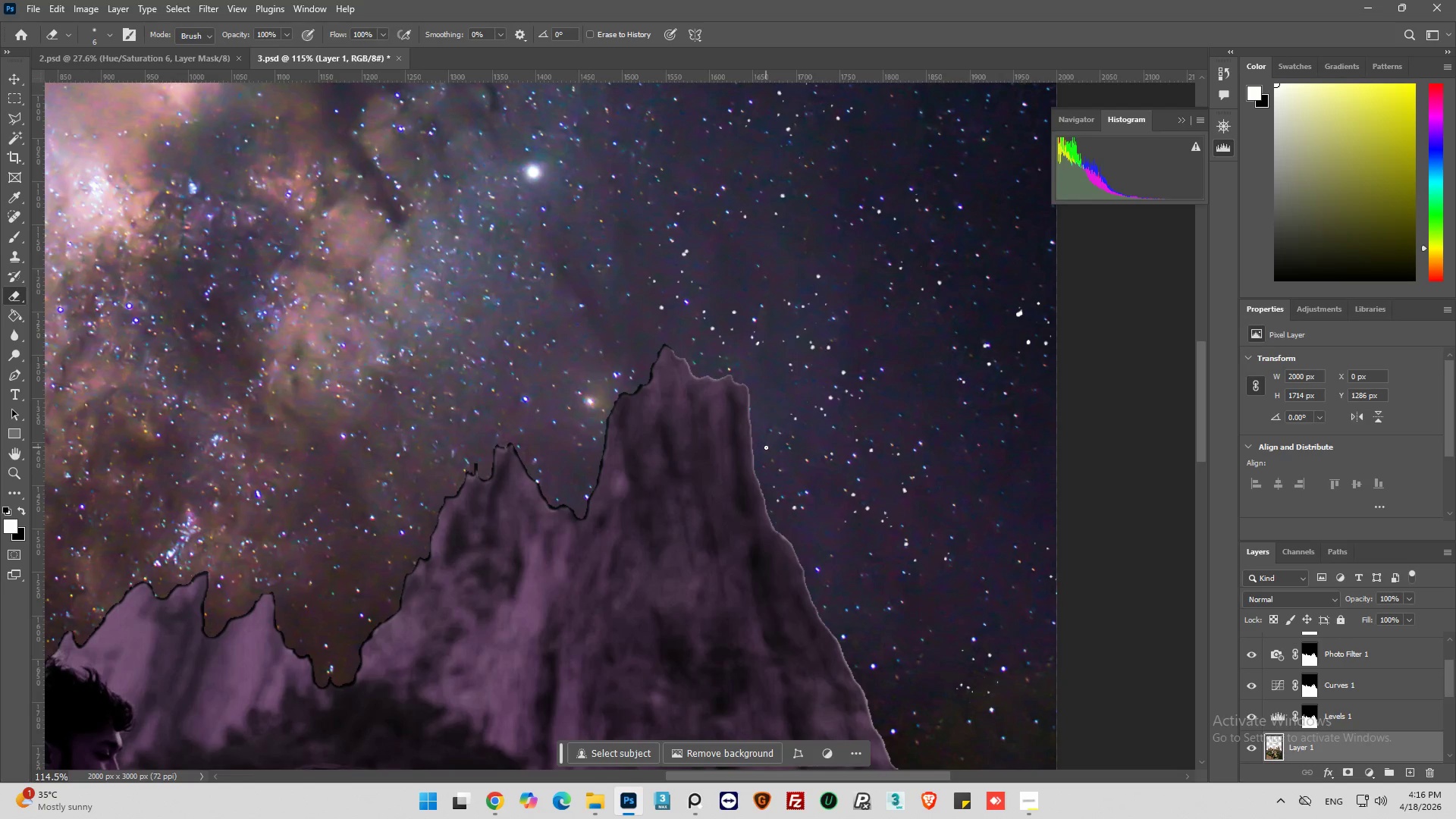 
hold_key(key=AltLeft, duration=0.84)
scroll: coordinate [667, 355], scroll_direction: up, amount: 10.0
 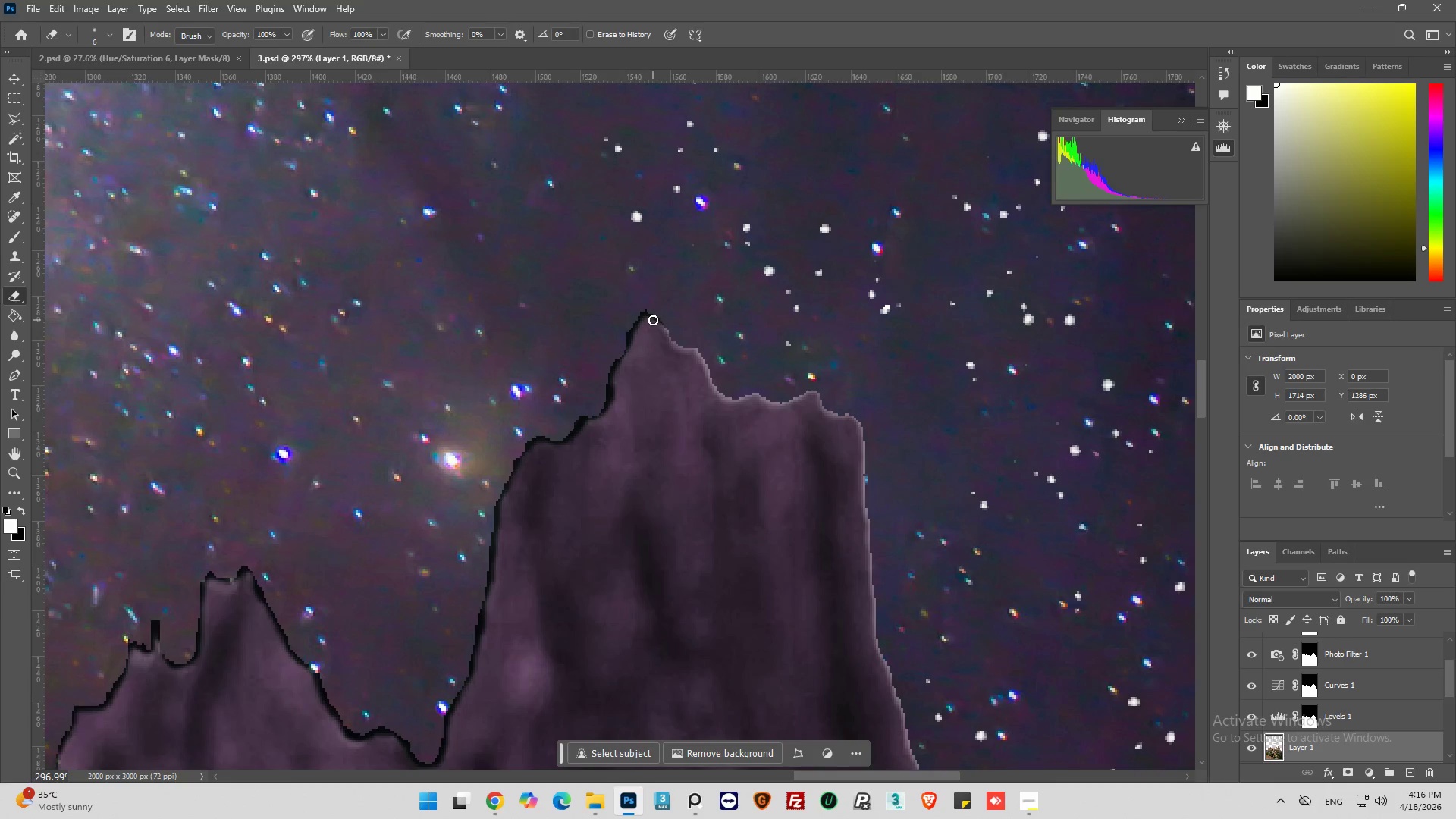 
left_click_drag(start_coordinate=[666, 324], to_coordinate=[874, 471])
 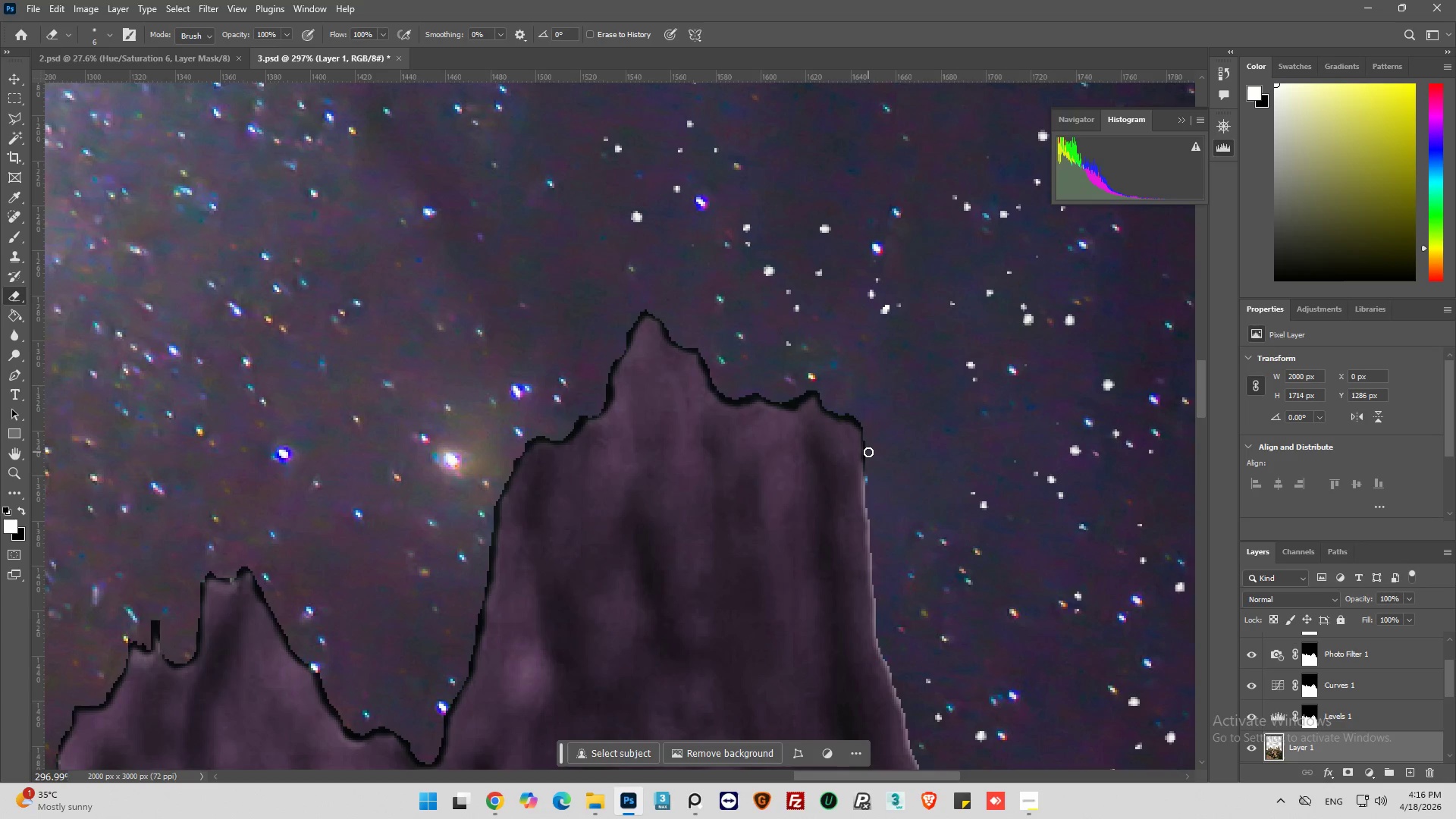 
left_click_drag(start_coordinate=[869, 453], to_coordinate=[885, 650])
 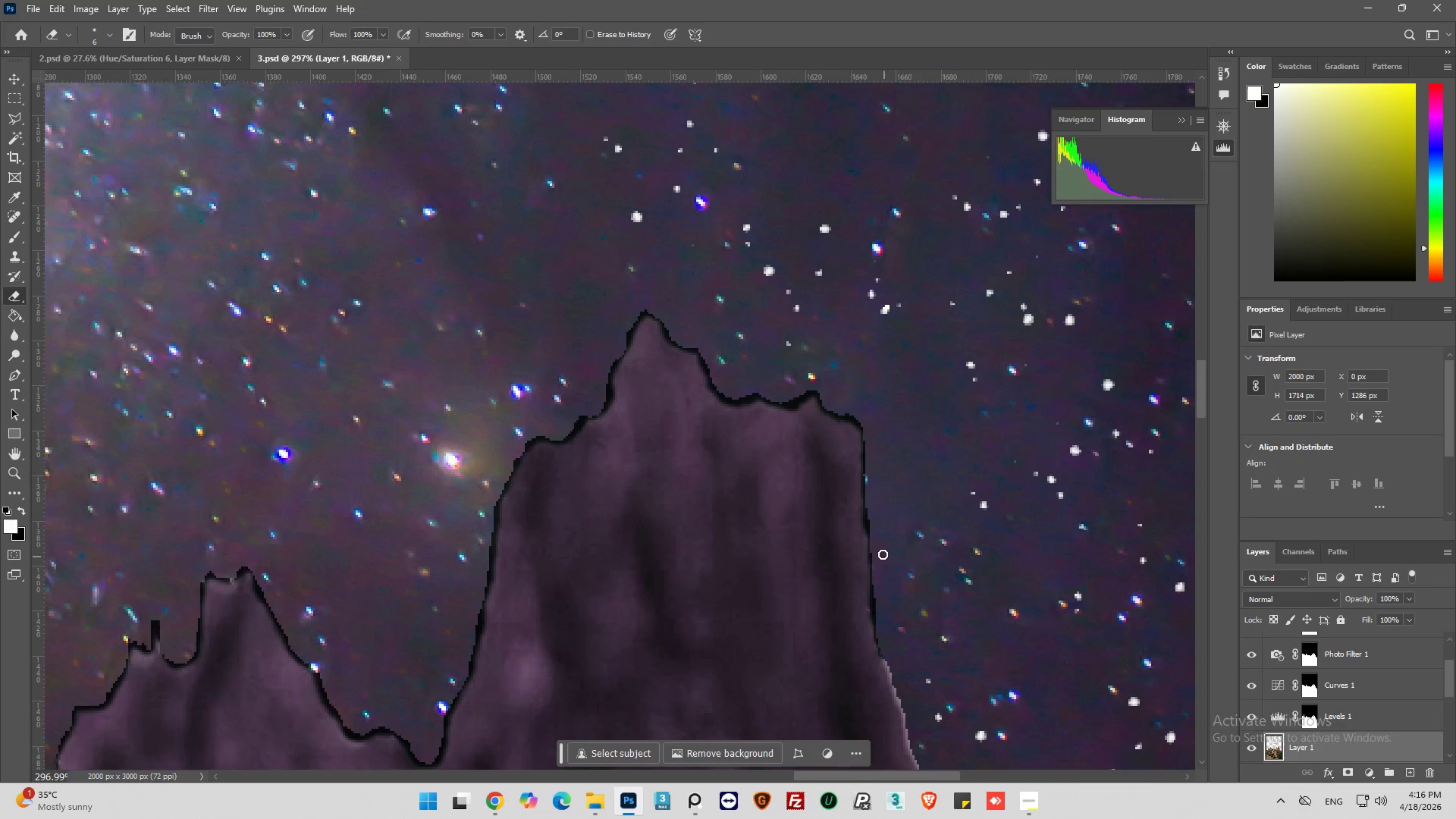 
left_click_drag(start_coordinate=[871, 544], to_coordinate=[874, 526])
 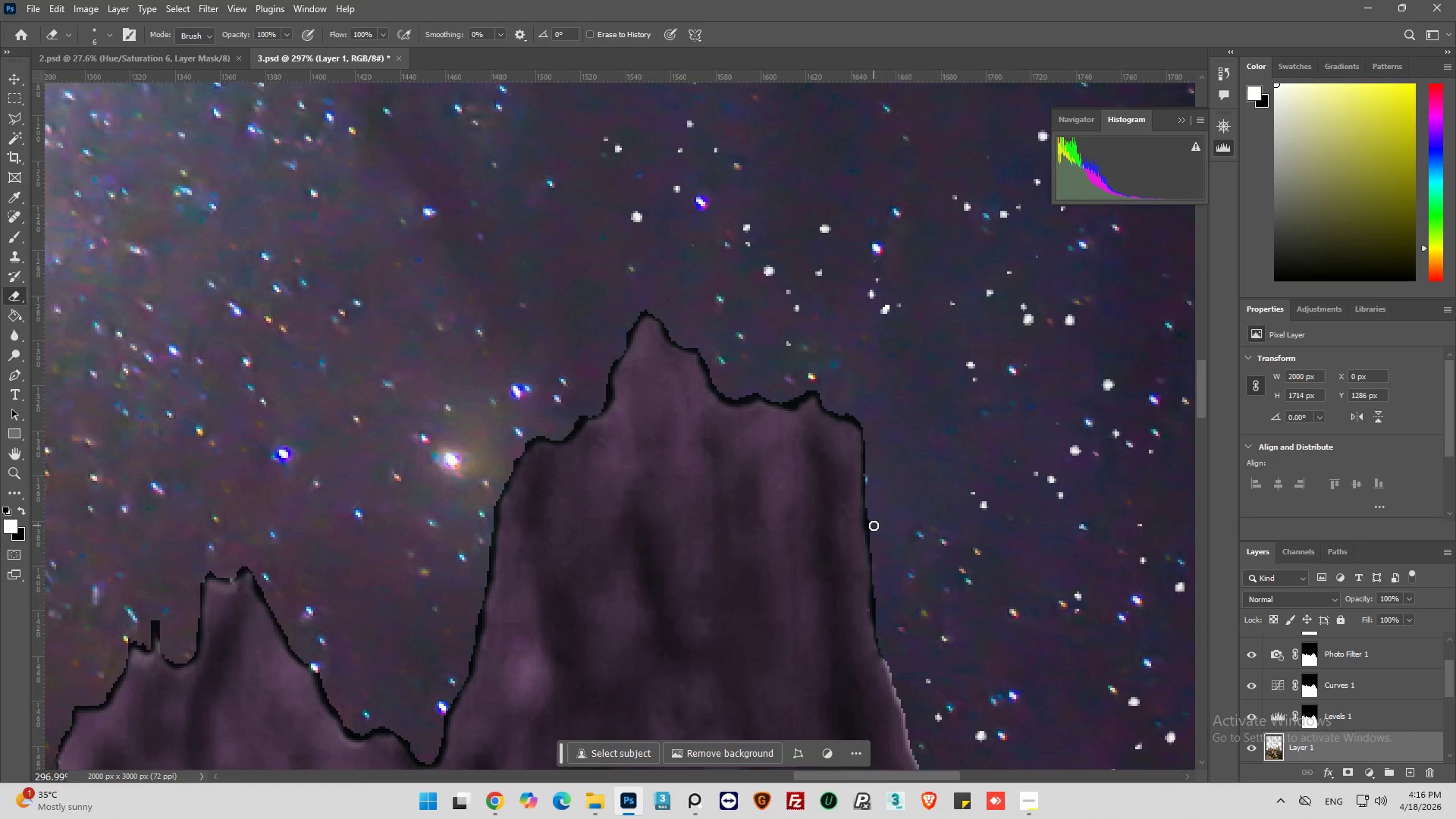 
scroll: coordinate [874, 523], scroll_direction: down, amount: 15.0
 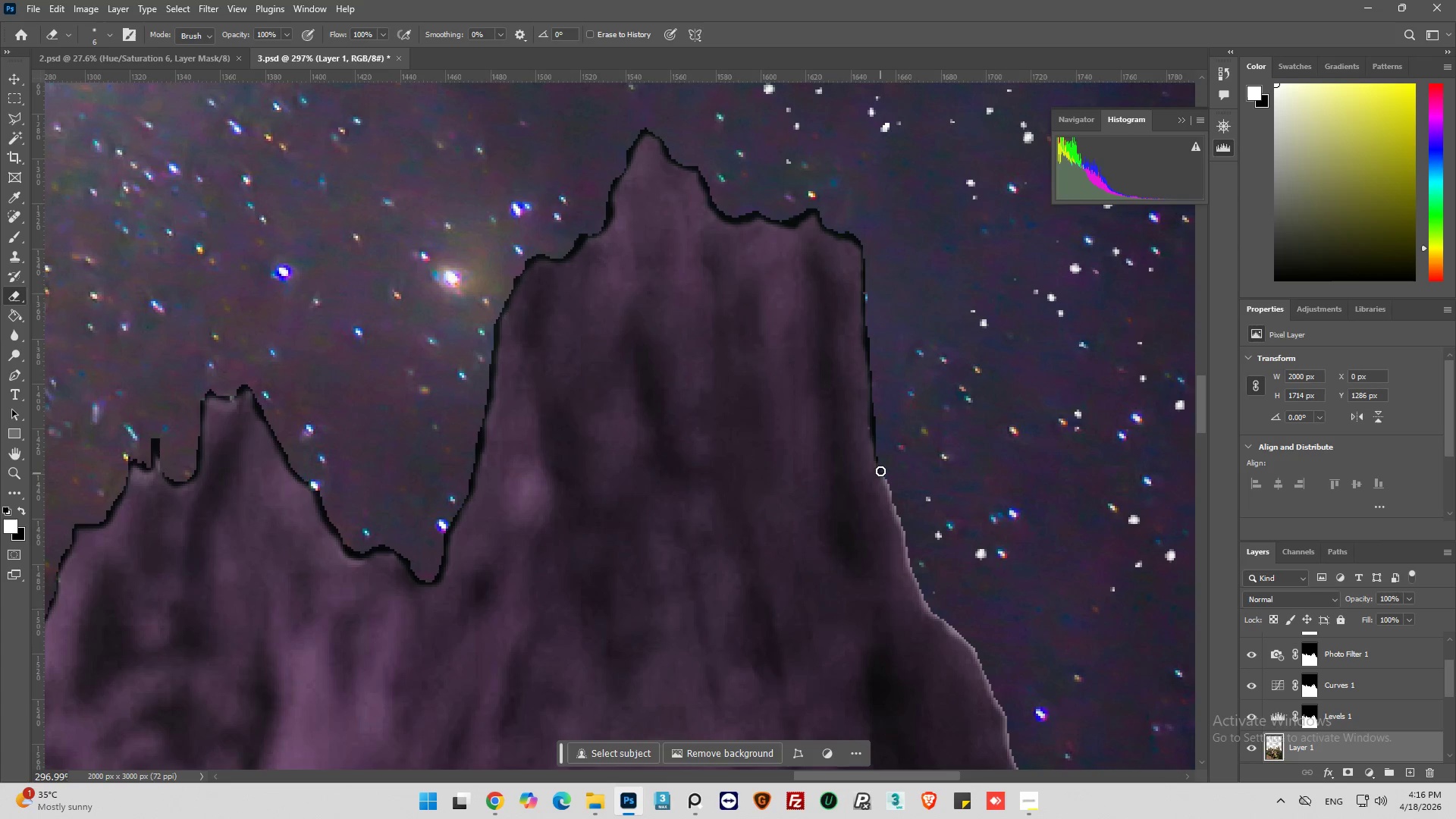 
left_click_drag(start_coordinate=[882, 471], to_coordinate=[1021, 742])
 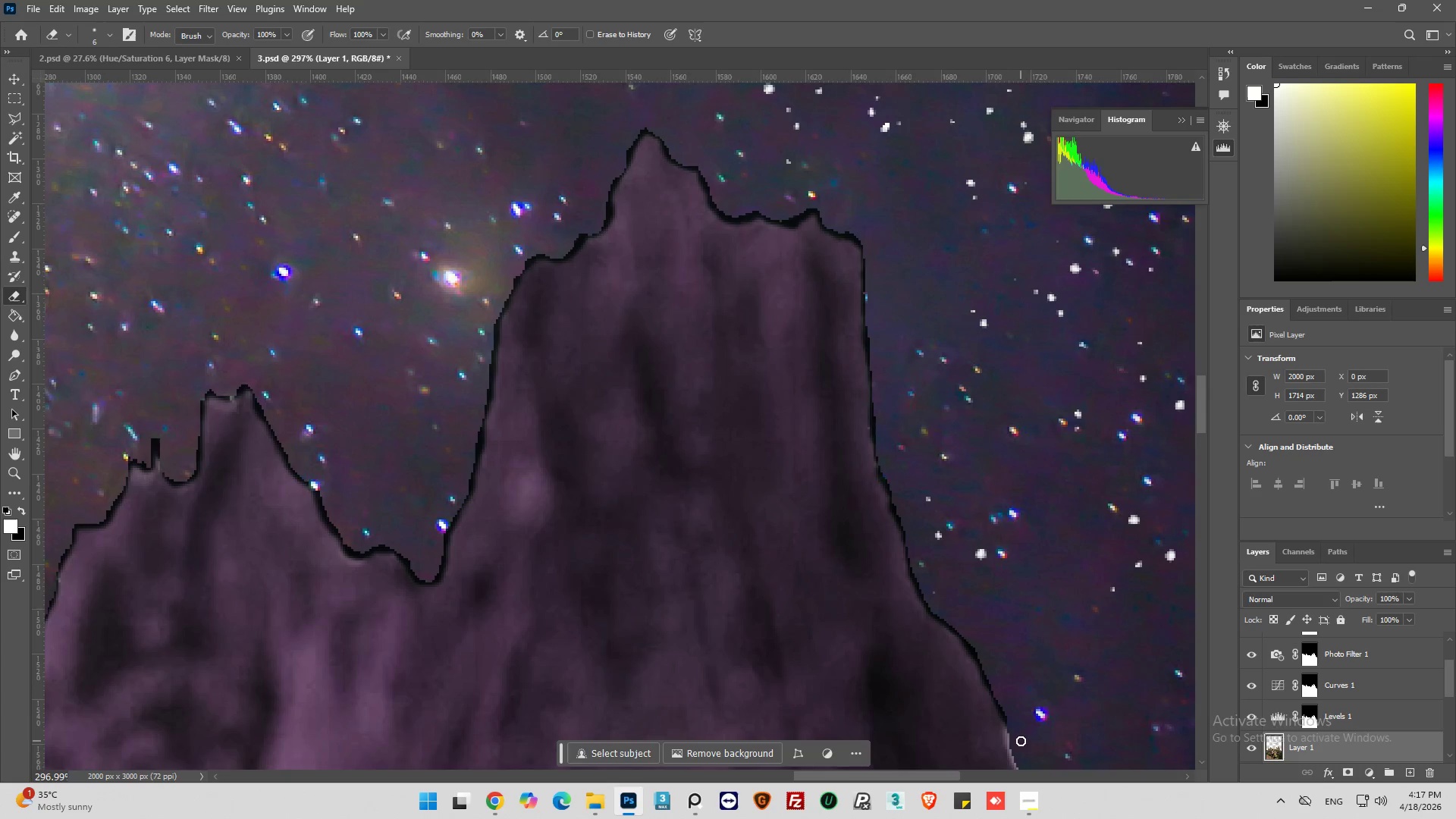 
hold_key(key=AltLeft, duration=0.33)
hold_key(key=AltLeft, duration=0.31)
scroll: coordinate [1004, 450], scroll_direction: down, amount: 35.0
 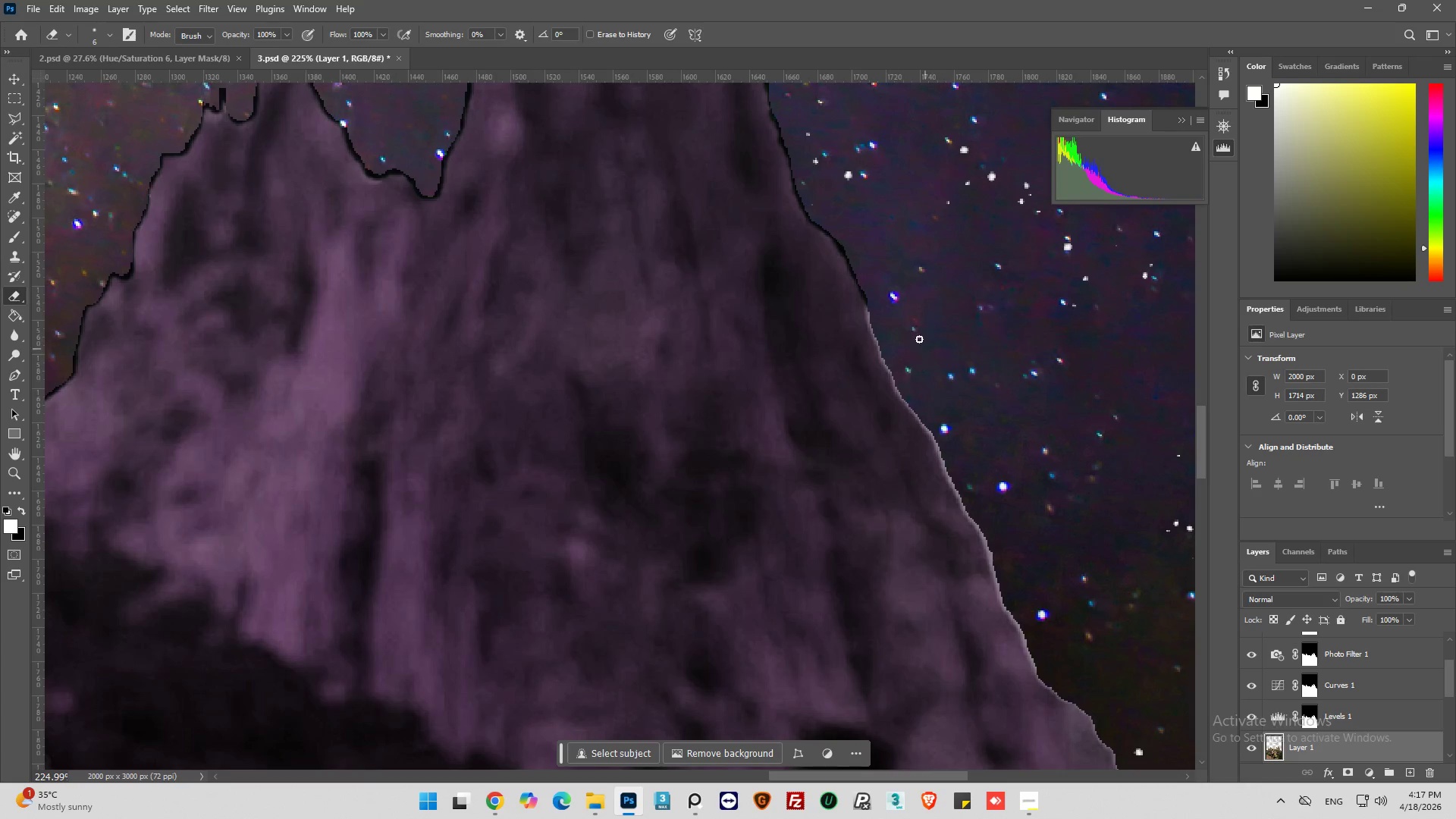 
left_click_drag(start_coordinate=[867, 293], to_coordinate=[988, 541])
 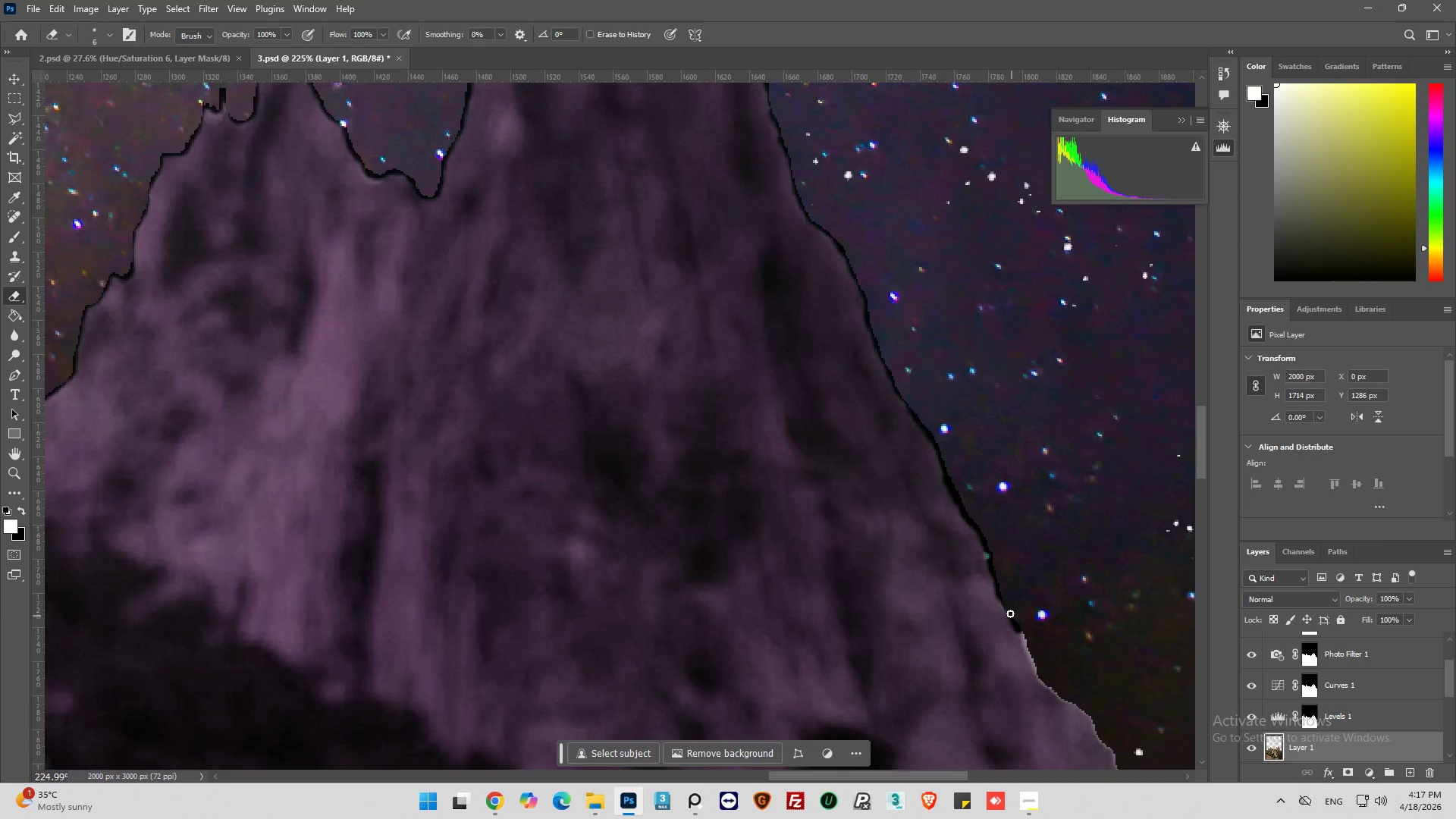 
left_click_drag(start_coordinate=[1003, 601], to_coordinate=[1119, 758])
 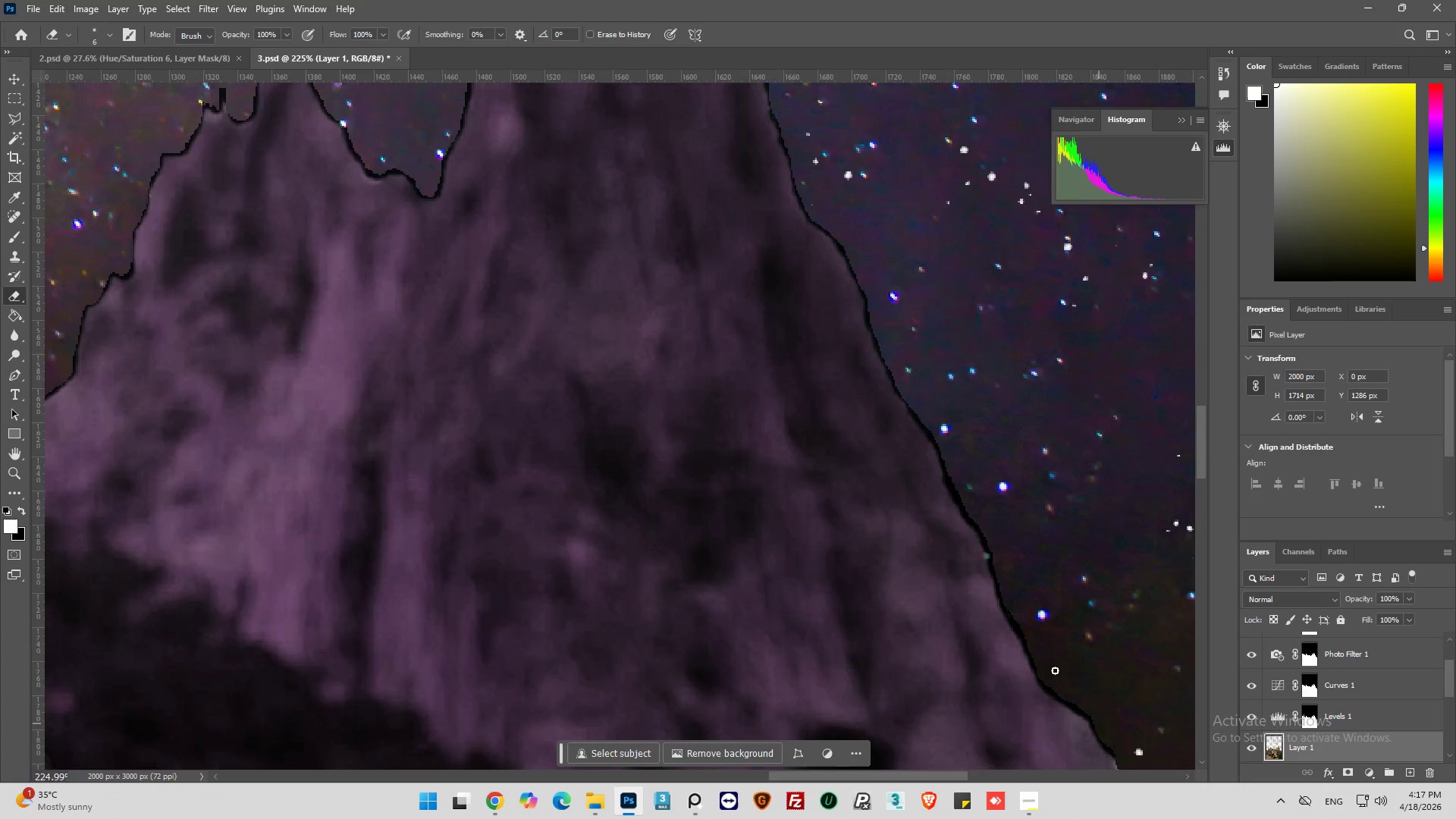 
hold_key(key=AltLeft, duration=0.31)
 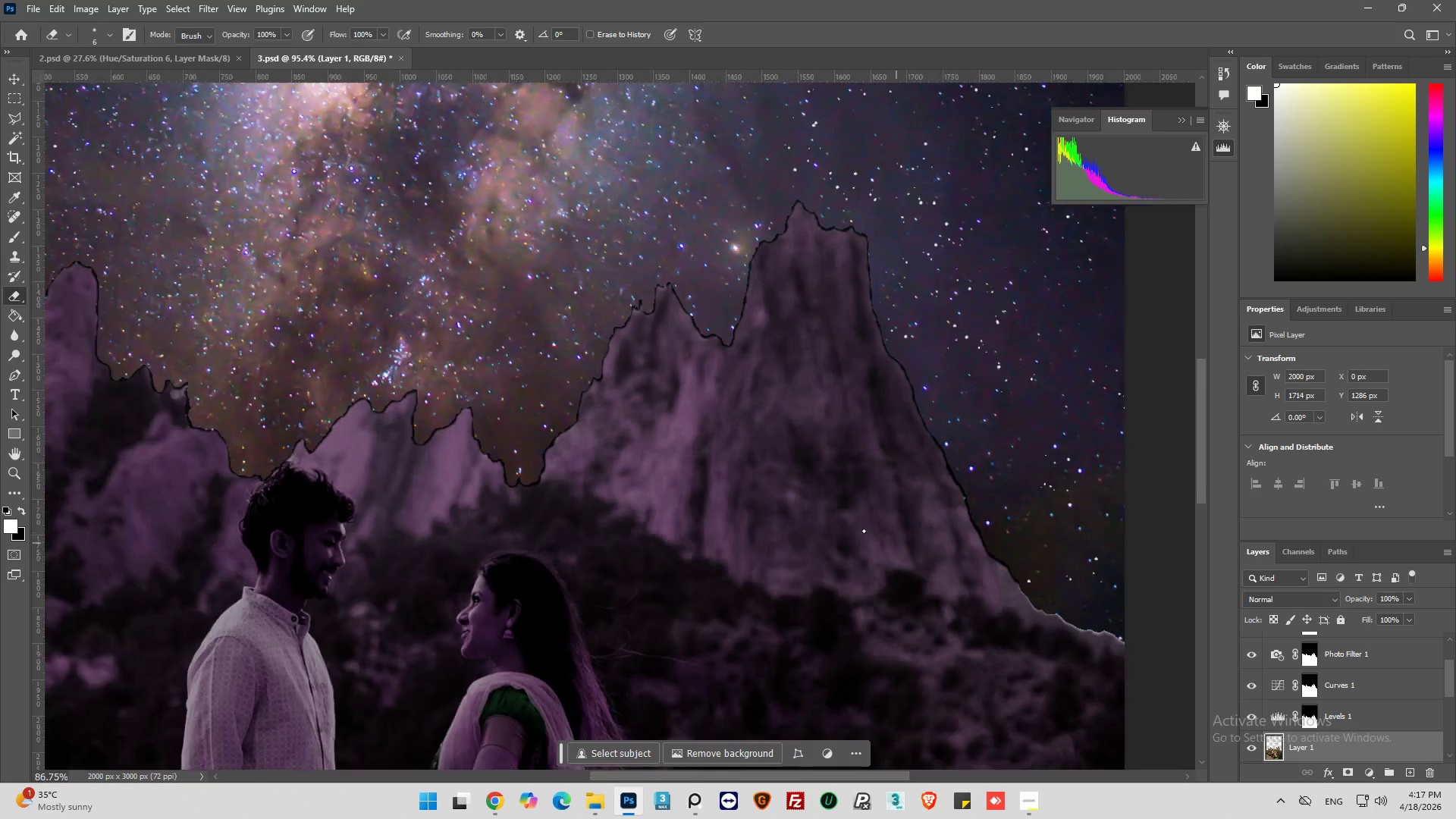 
key(Alt+AltLeft)
 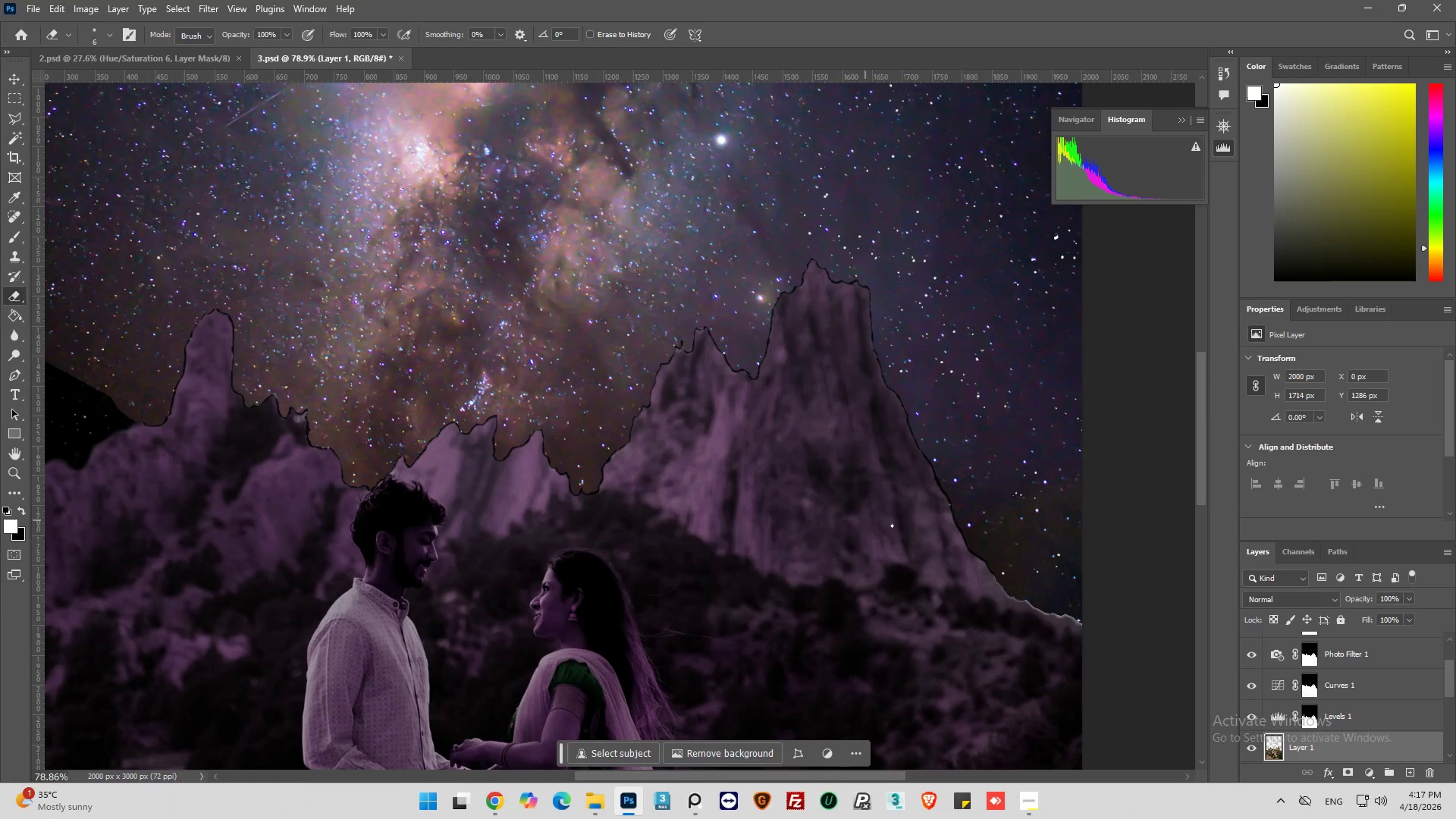 
scroll: coordinate [869, 532], scroll_direction: down, amount: 18.0
 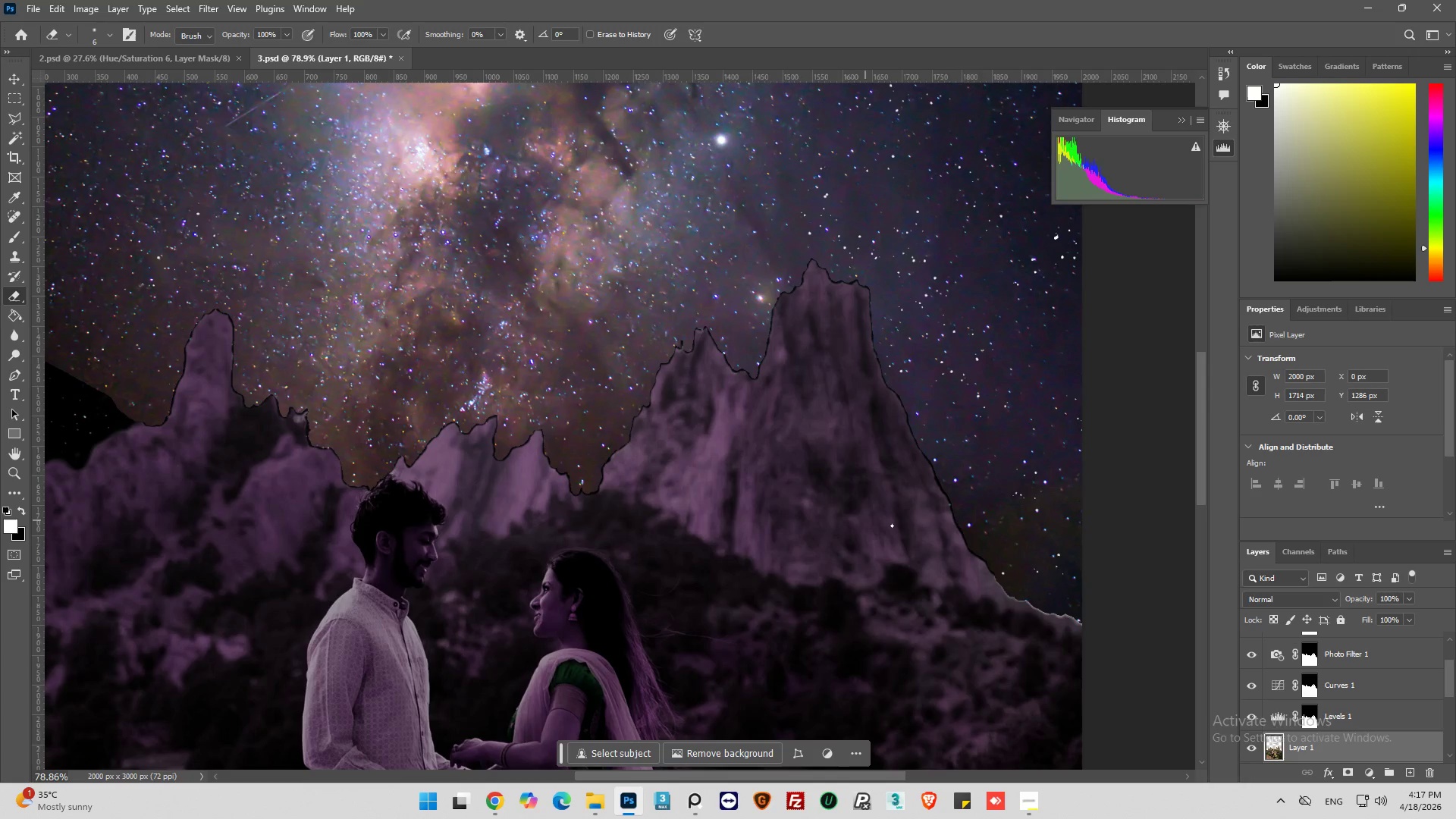 
hold_key(key=AltLeft, duration=0.89)
scroll: coordinate [1112, 658], scroll_direction: down, amount: 1.0
 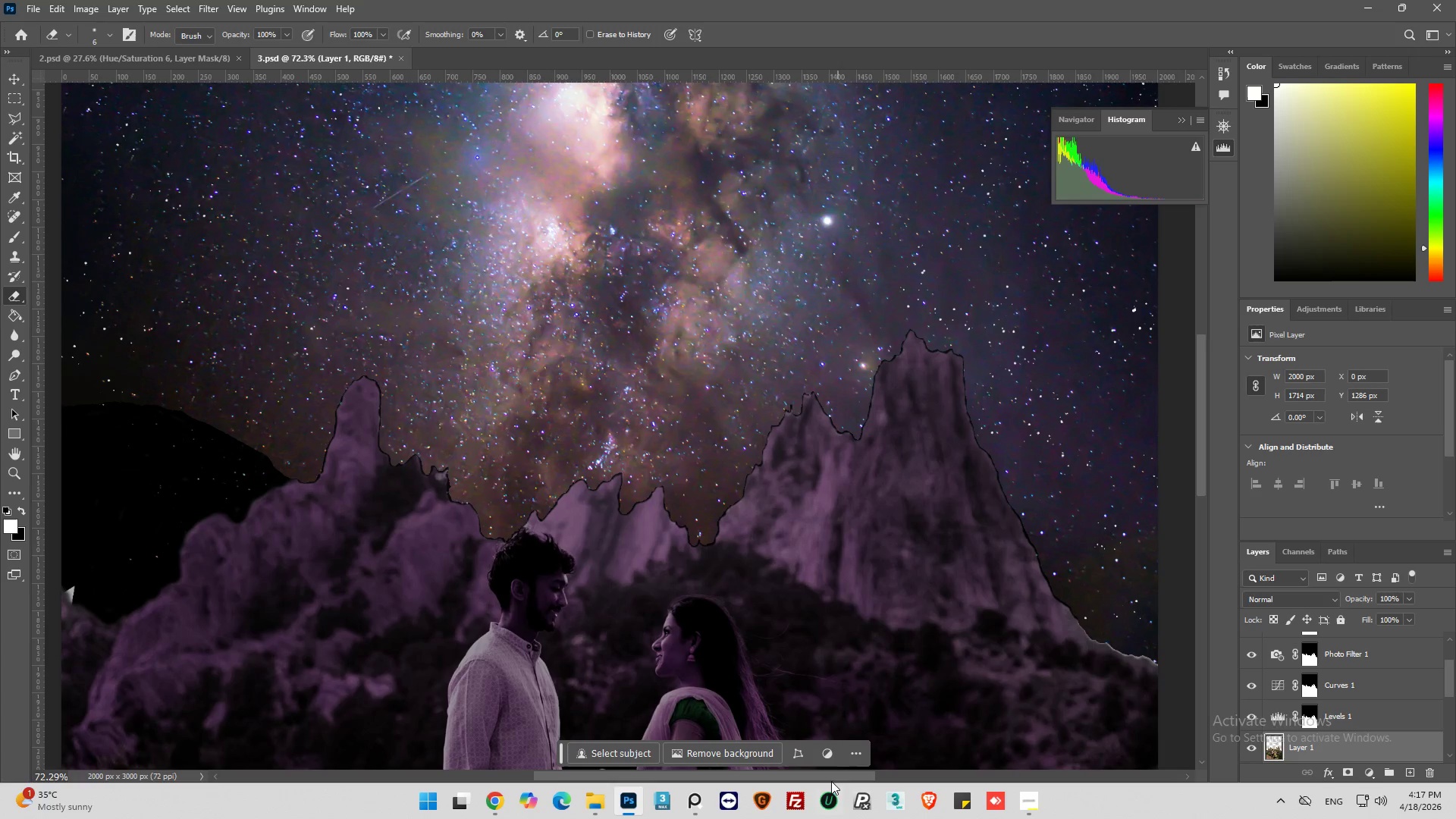 
left_click_drag(start_coordinate=[835, 776], to_coordinate=[913, 789])
 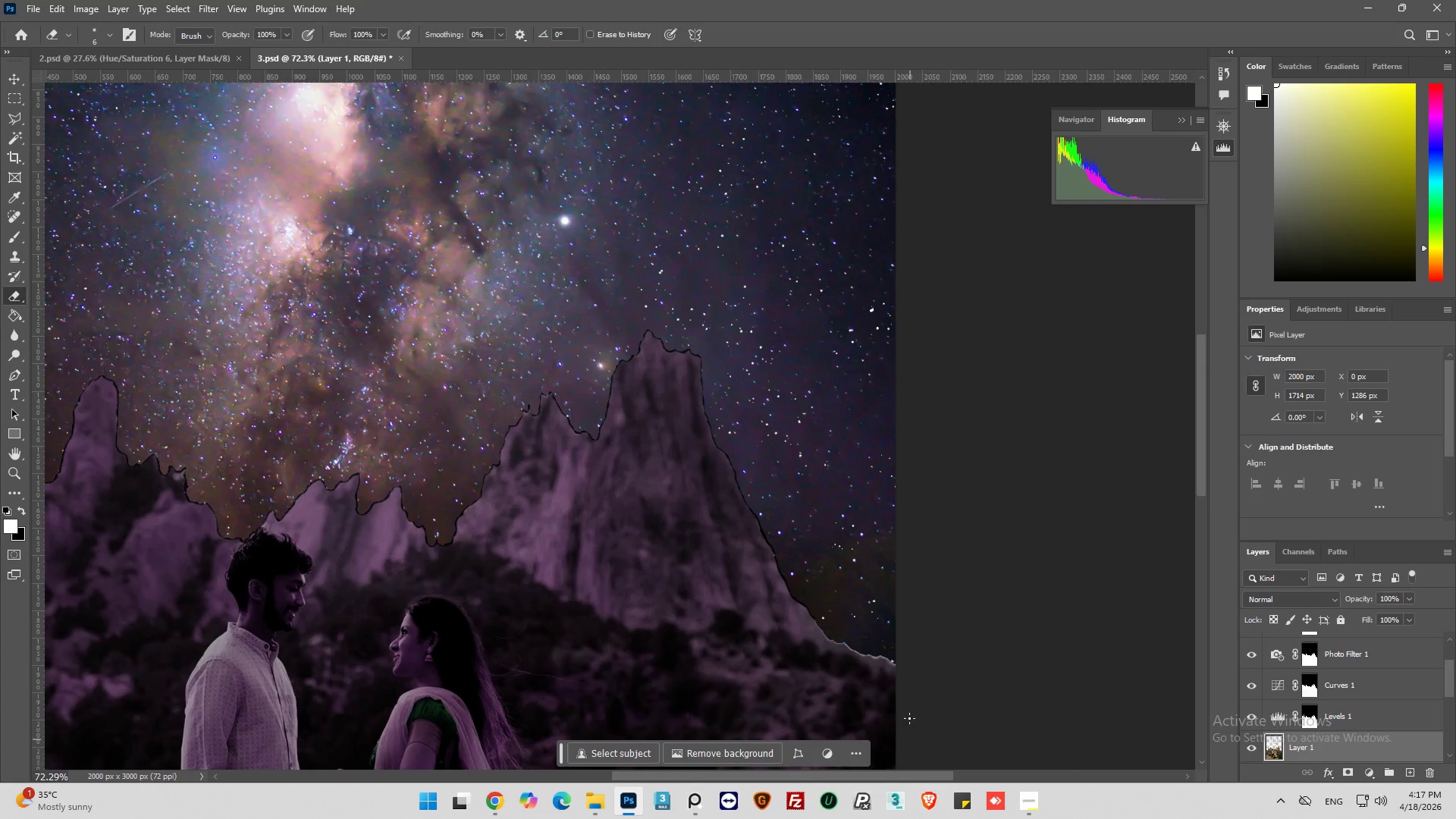 
hold_key(key=AltLeft, duration=1.08)
scroll: coordinate [863, 526], scroll_direction: up, amount: 7.0
 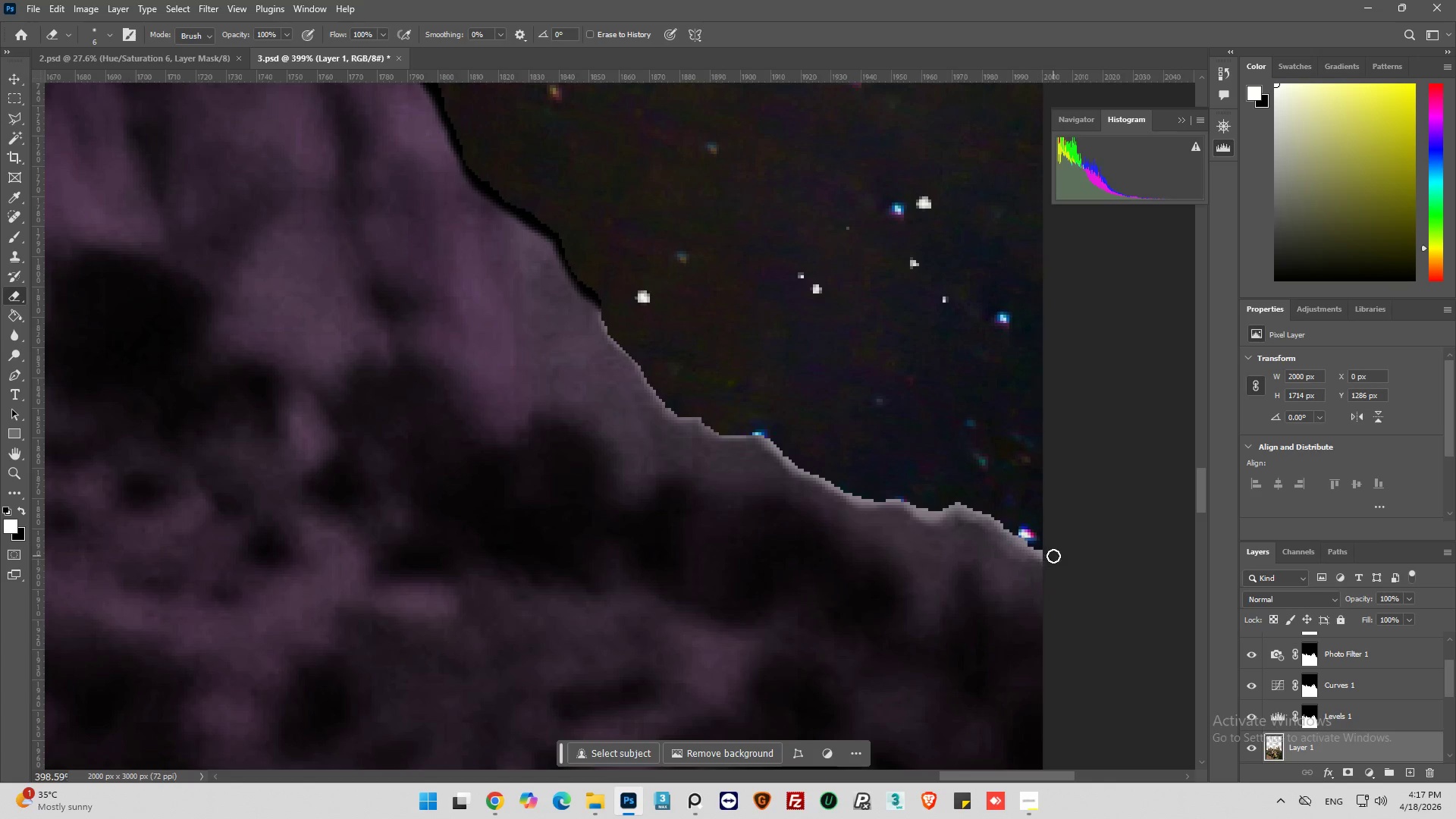 
left_click_drag(start_coordinate=[1053, 556], to_coordinate=[667, 381])
 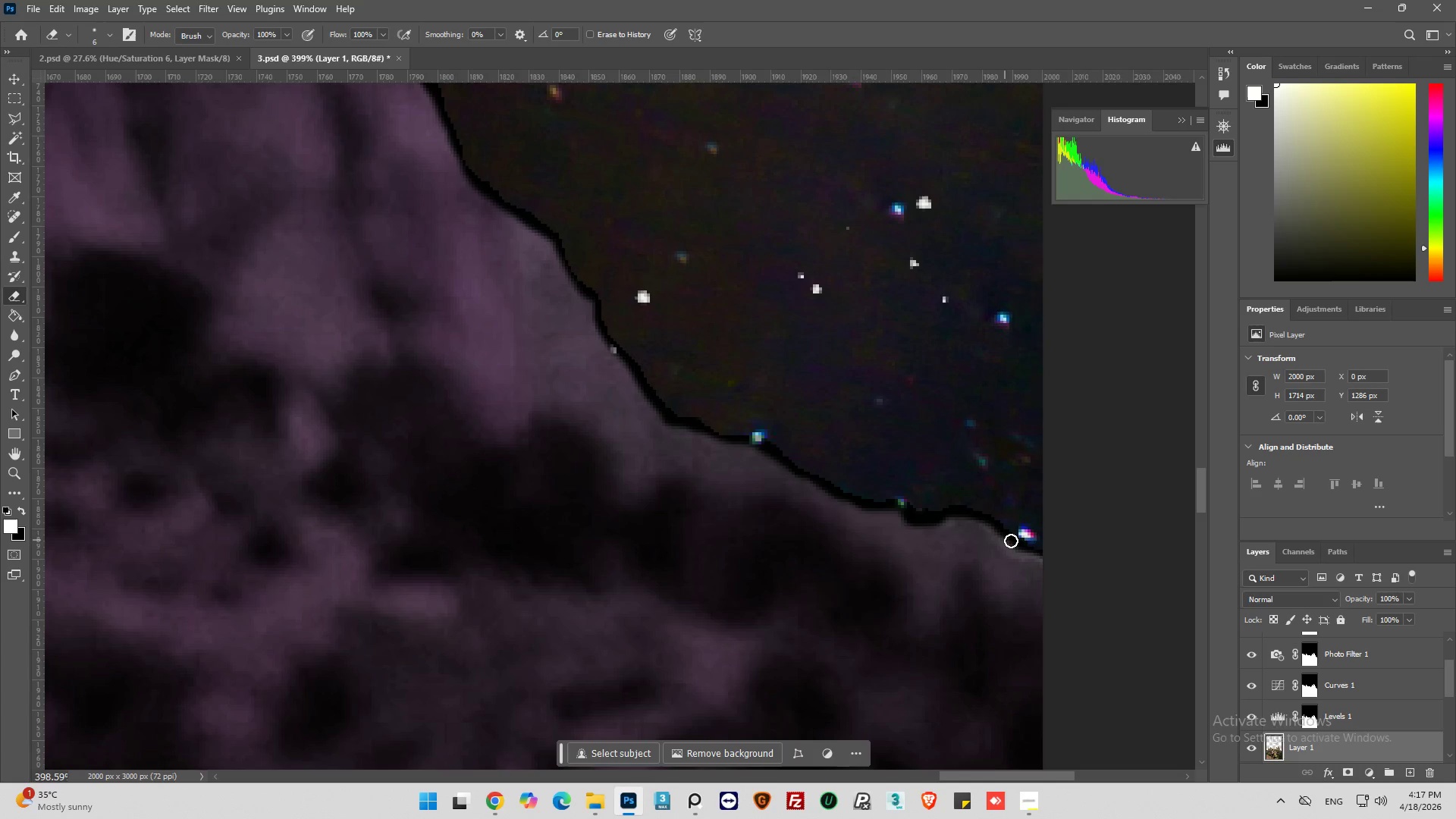 
left_click_drag(start_coordinate=[1012, 541], to_coordinate=[1085, 592])
 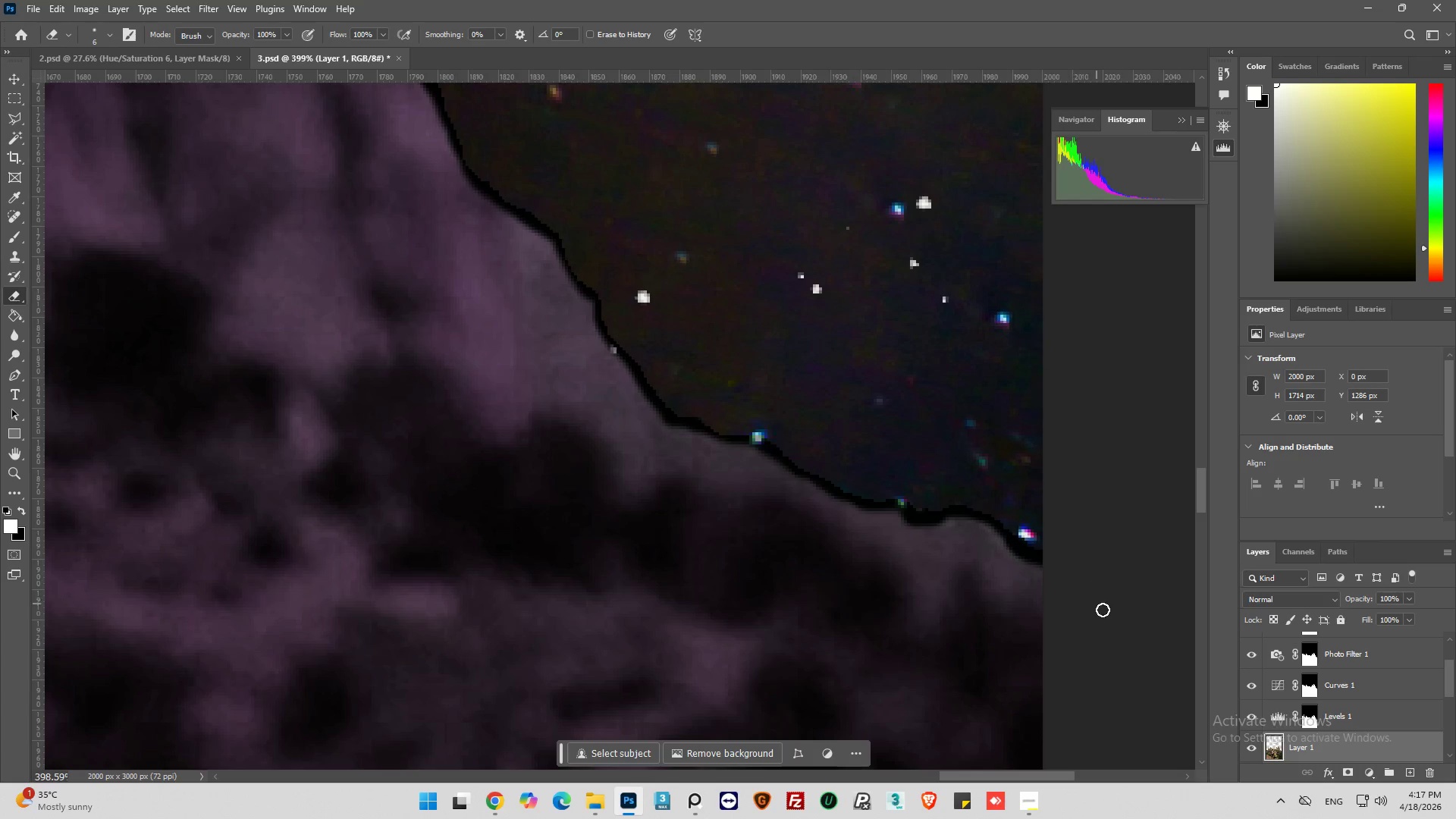 
hold_key(key=AltLeft, duration=1.14)
scroll: coordinate [1154, 667], scroll_direction: down, amount: 17.0
 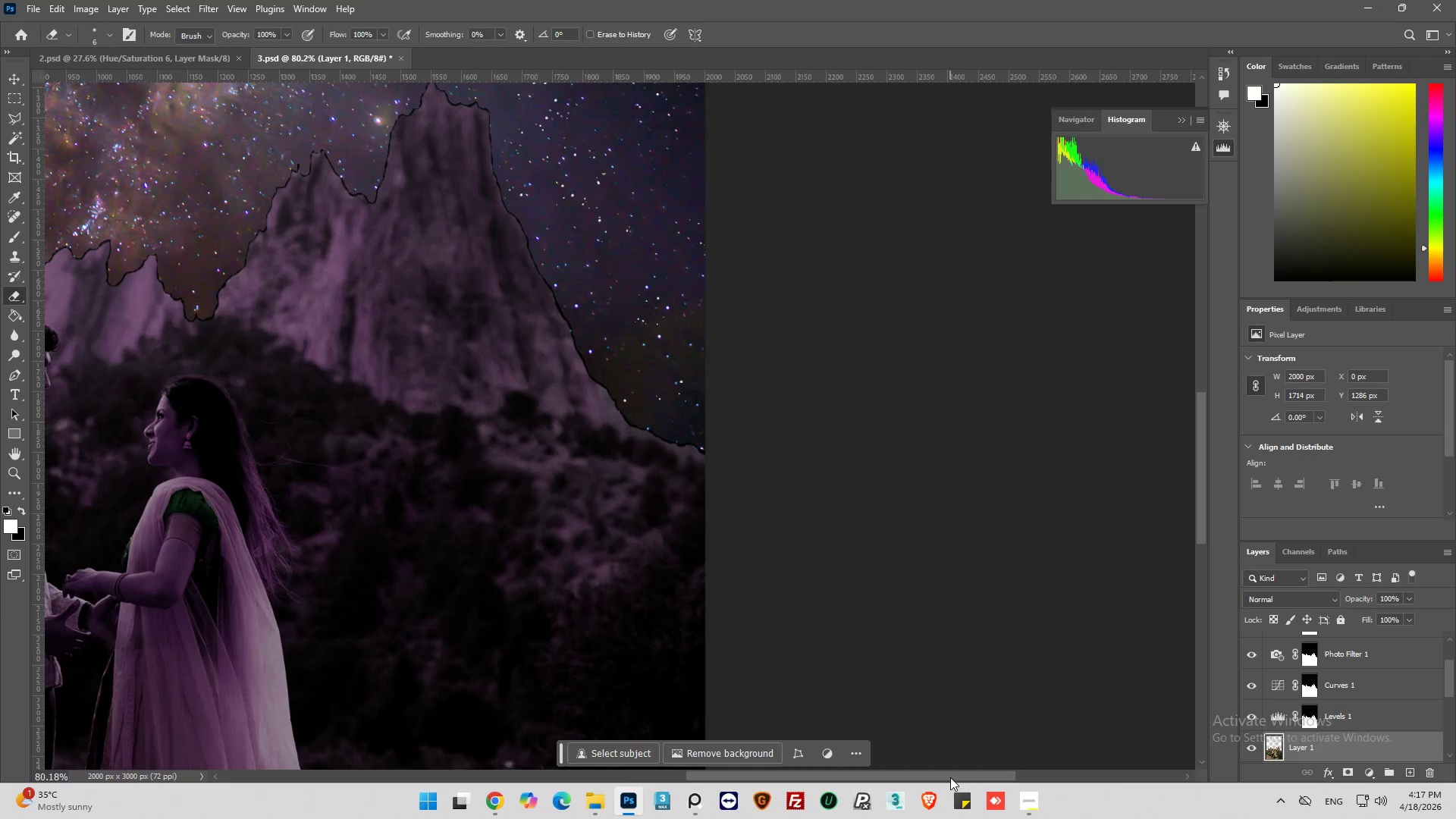 
left_click_drag(start_coordinate=[950, 773], to_coordinate=[811, 761])
 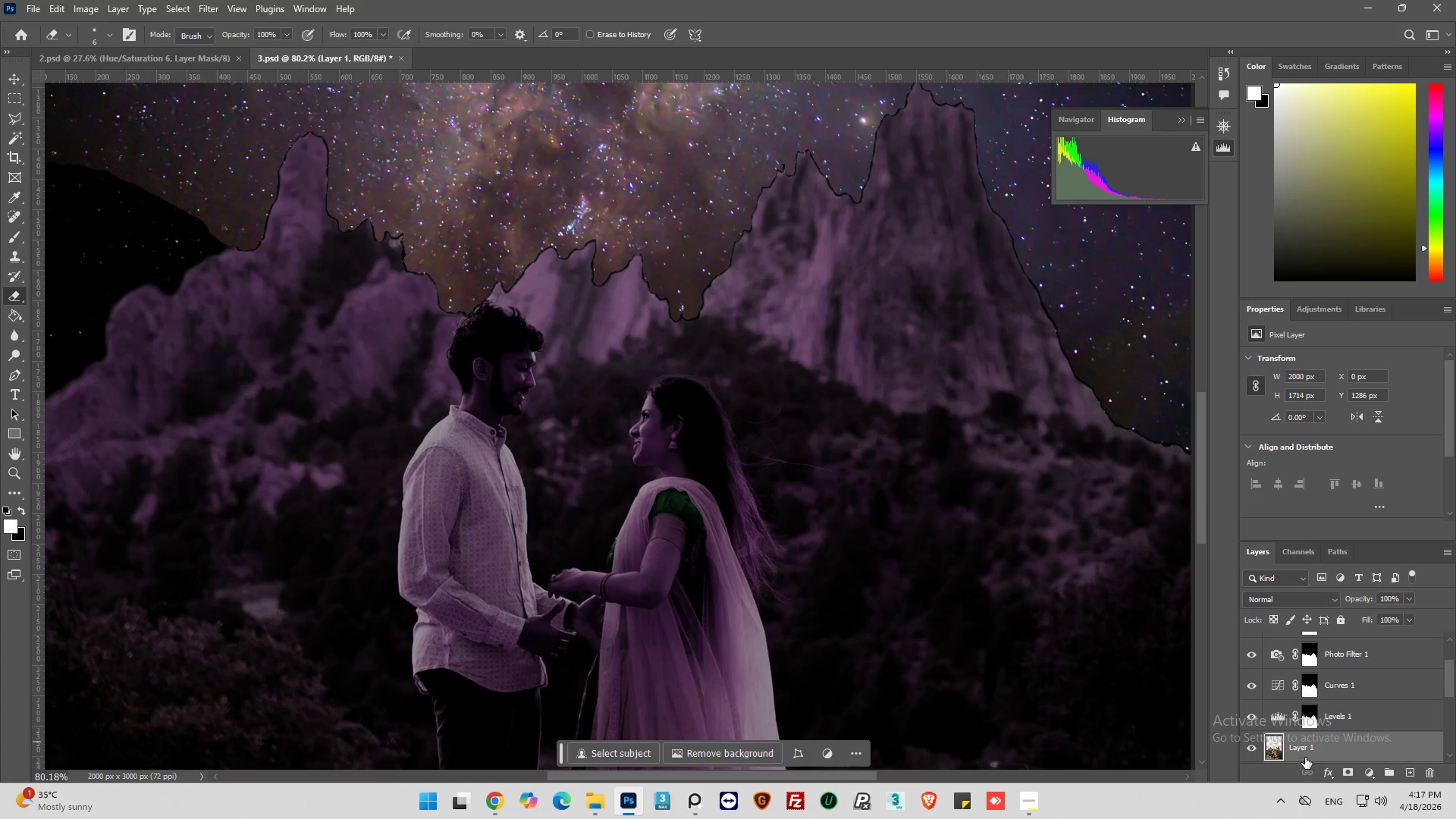 
hold_key(key=ControlLeft, duration=0.64)
left_click([1268, 744])
 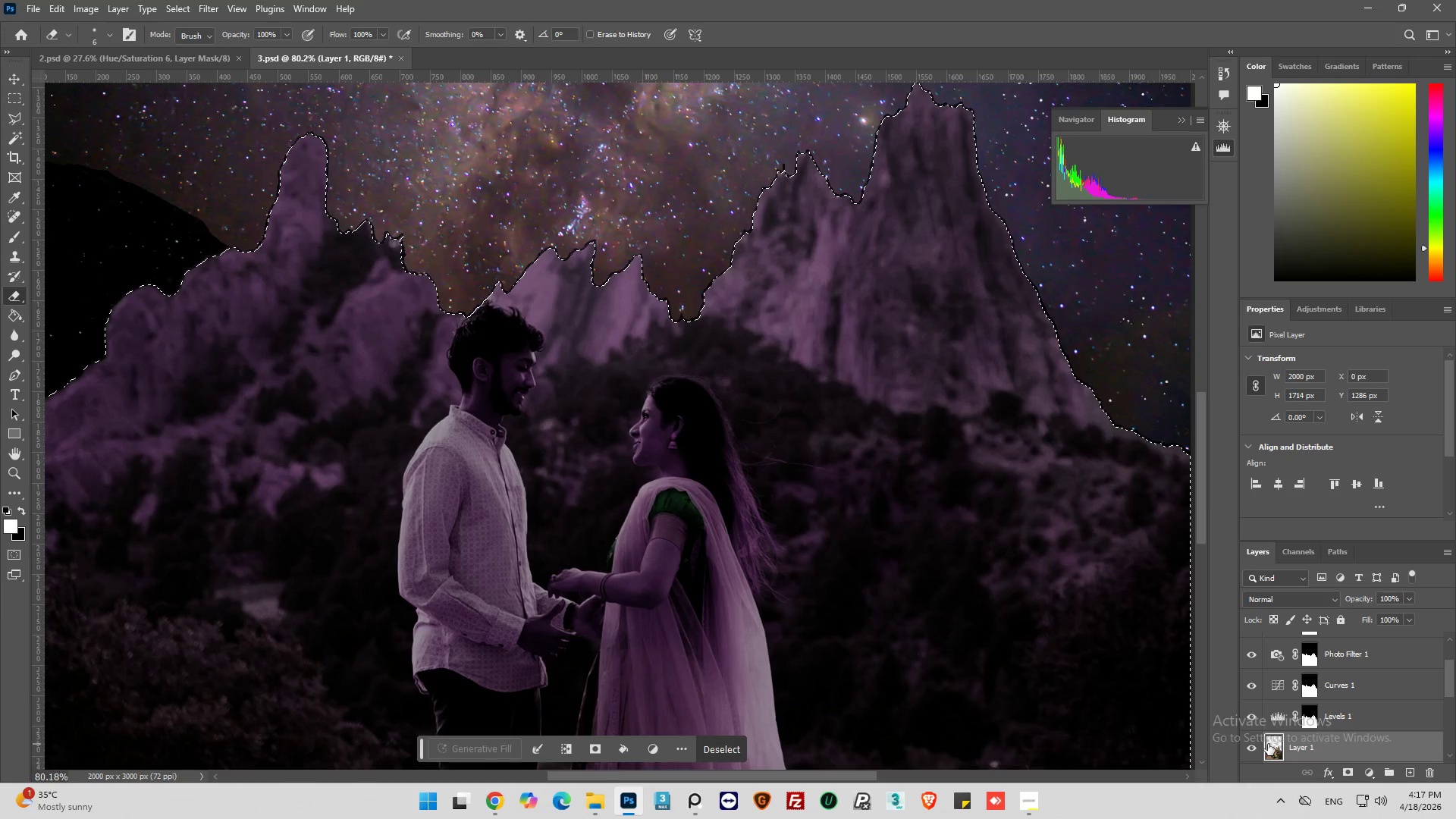 
key(Control+Shift+I)
 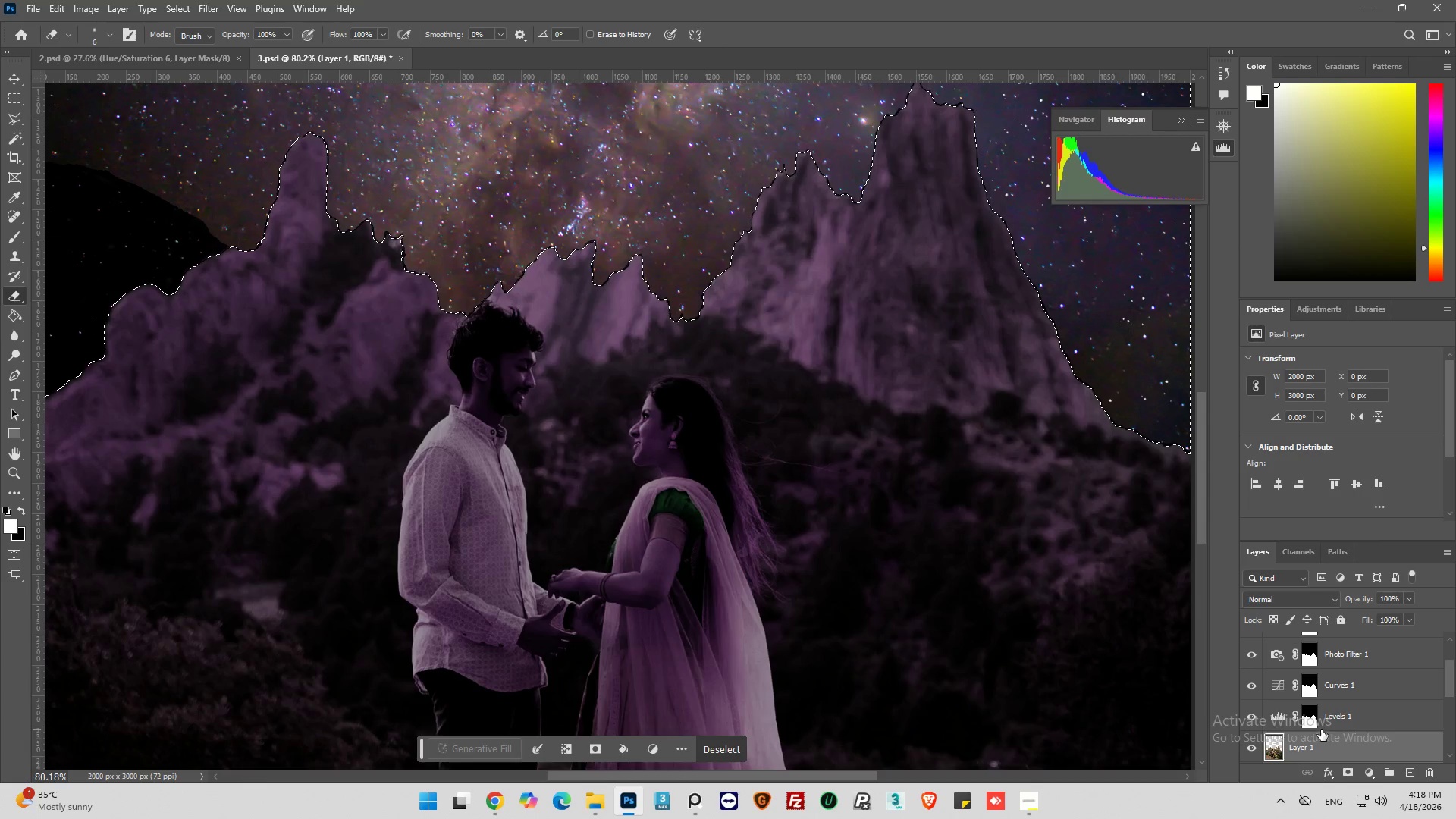 
left_click([1315, 720])
 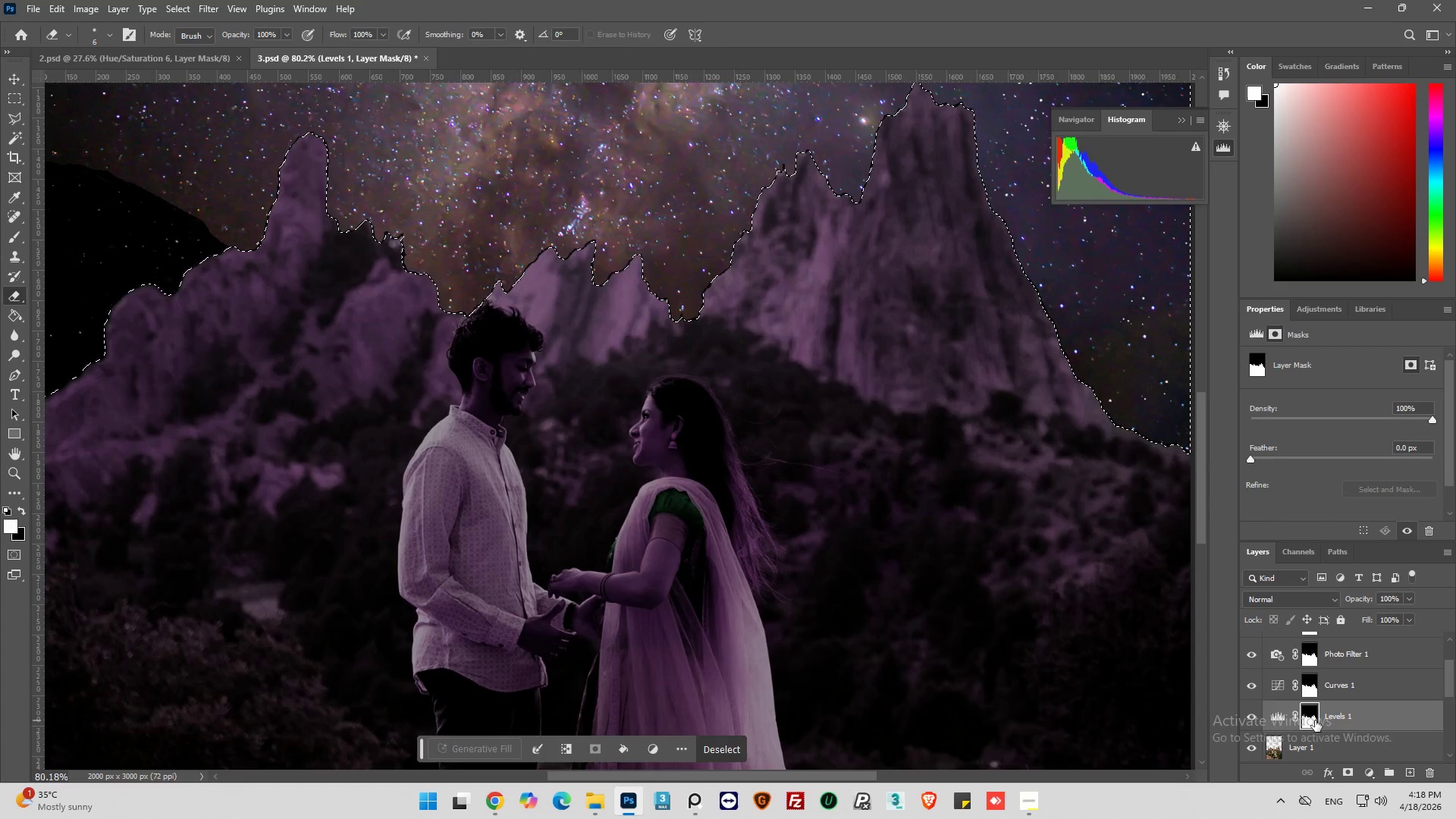 
hold_key(key=AltLeft, duration=0.97)
scroll: coordinate [787, 394], scroll_direction: down, amount: 10.0
 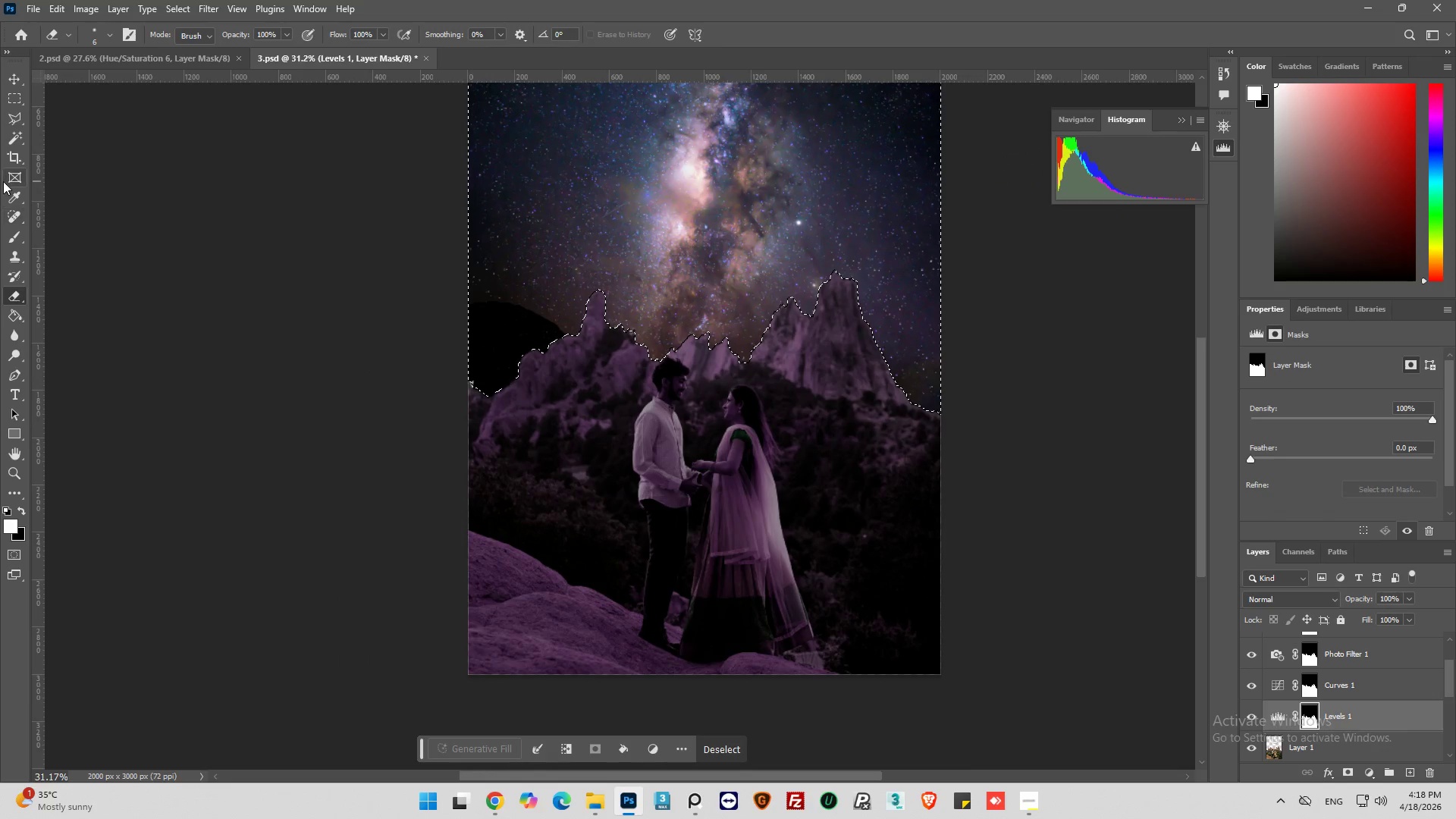 
left_click([12, 234])
 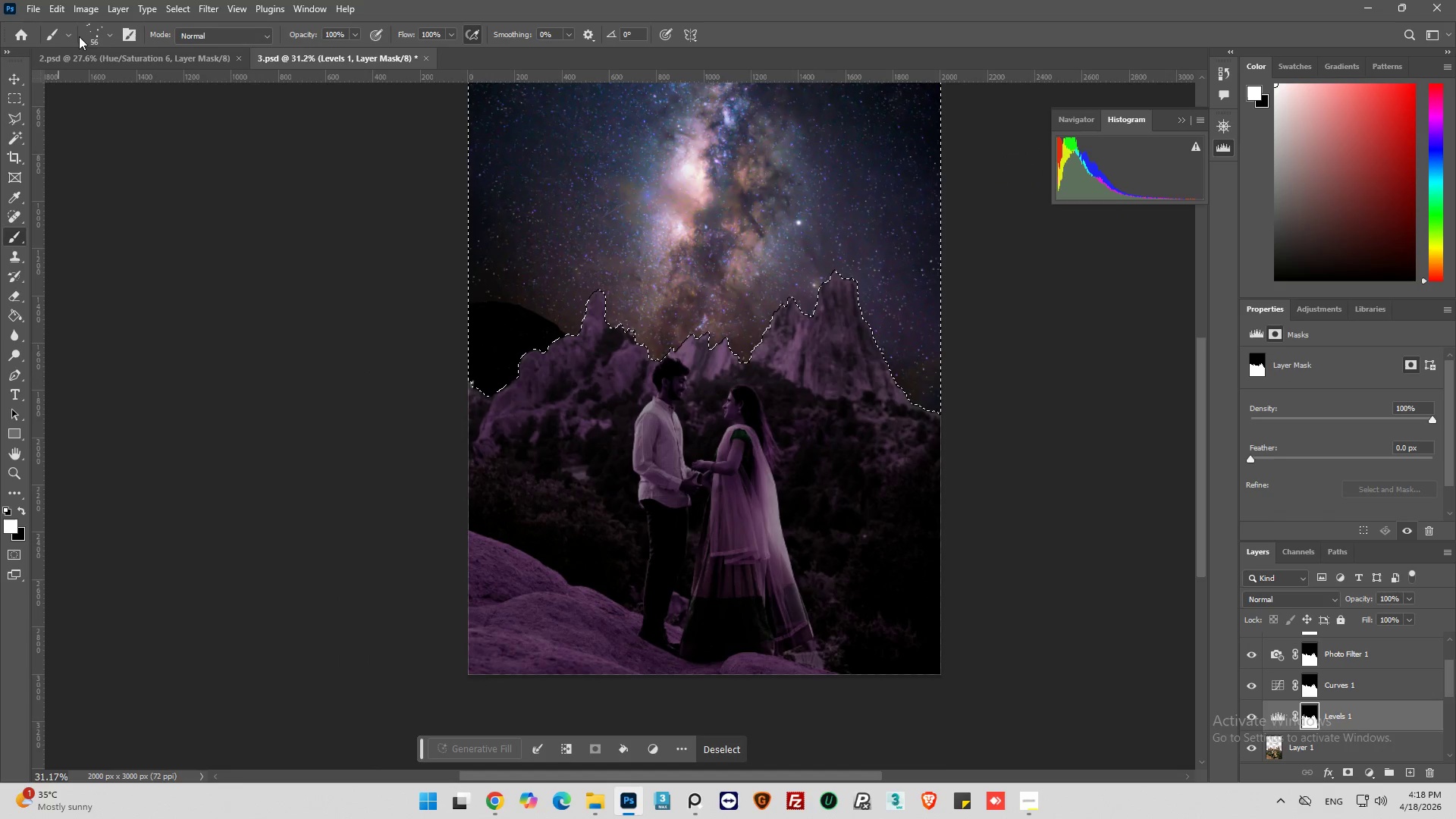 
left_click([115, 35])
 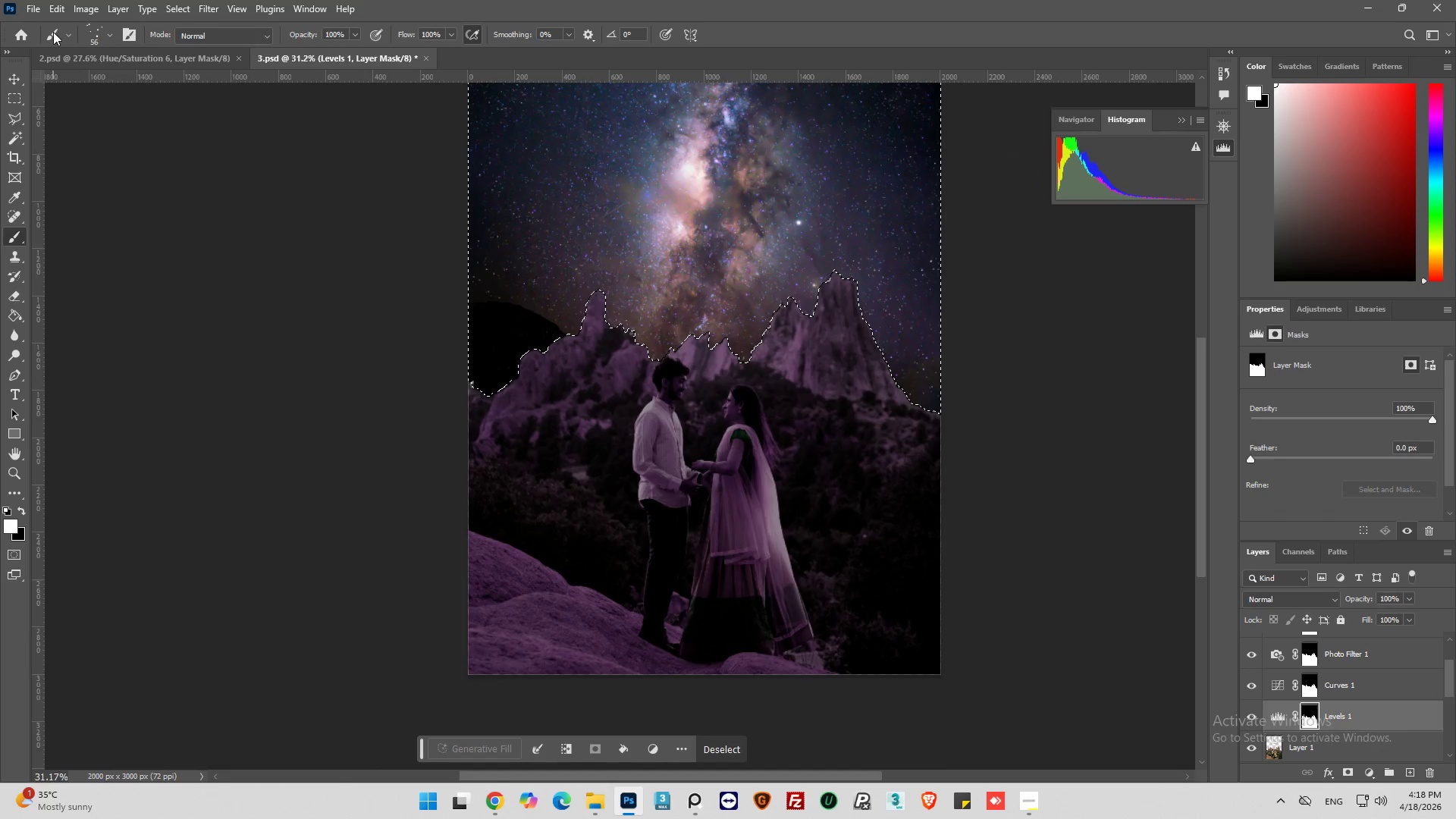 
left_click([67, 34])
 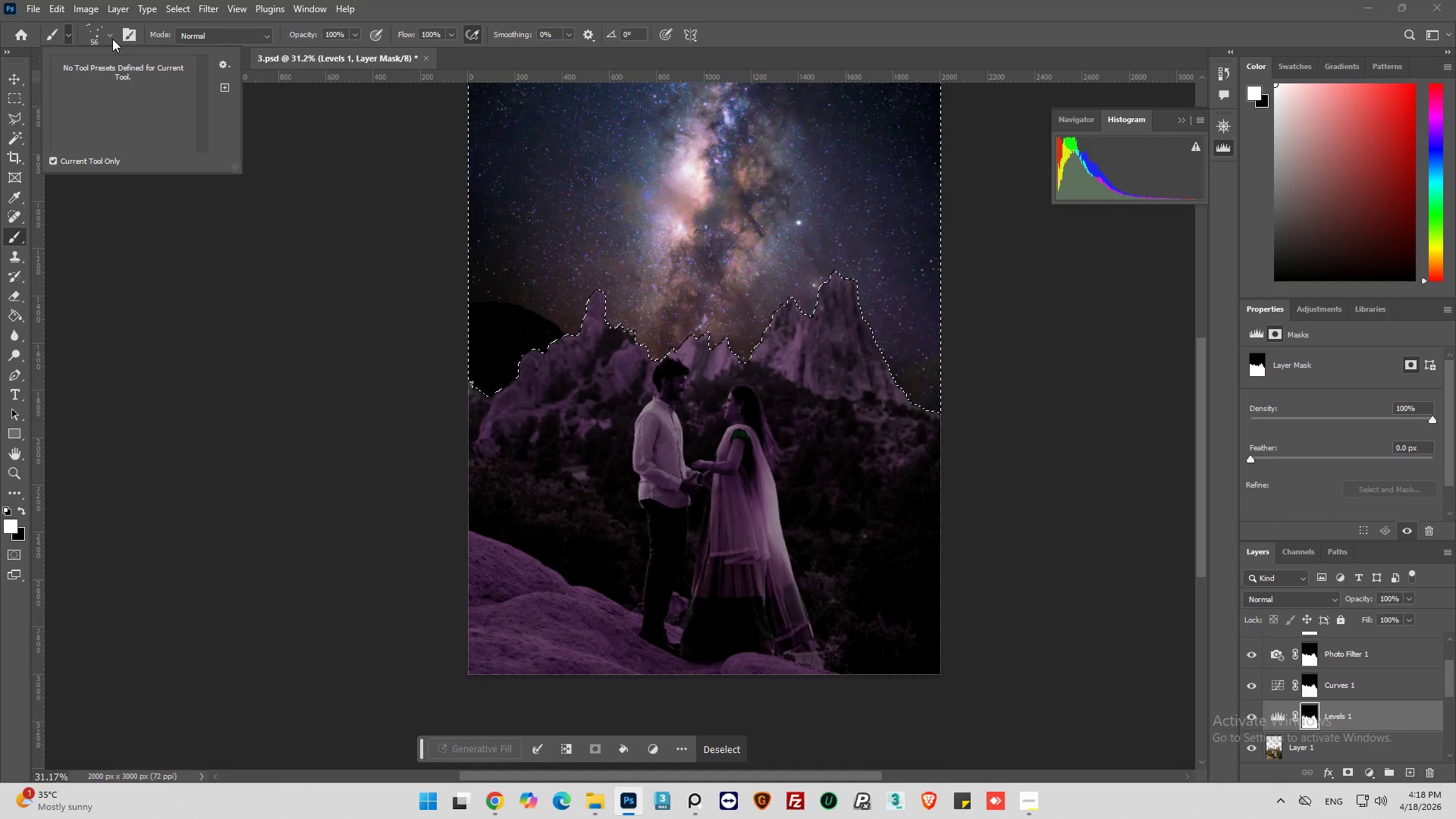 
left_click([106, 34])
 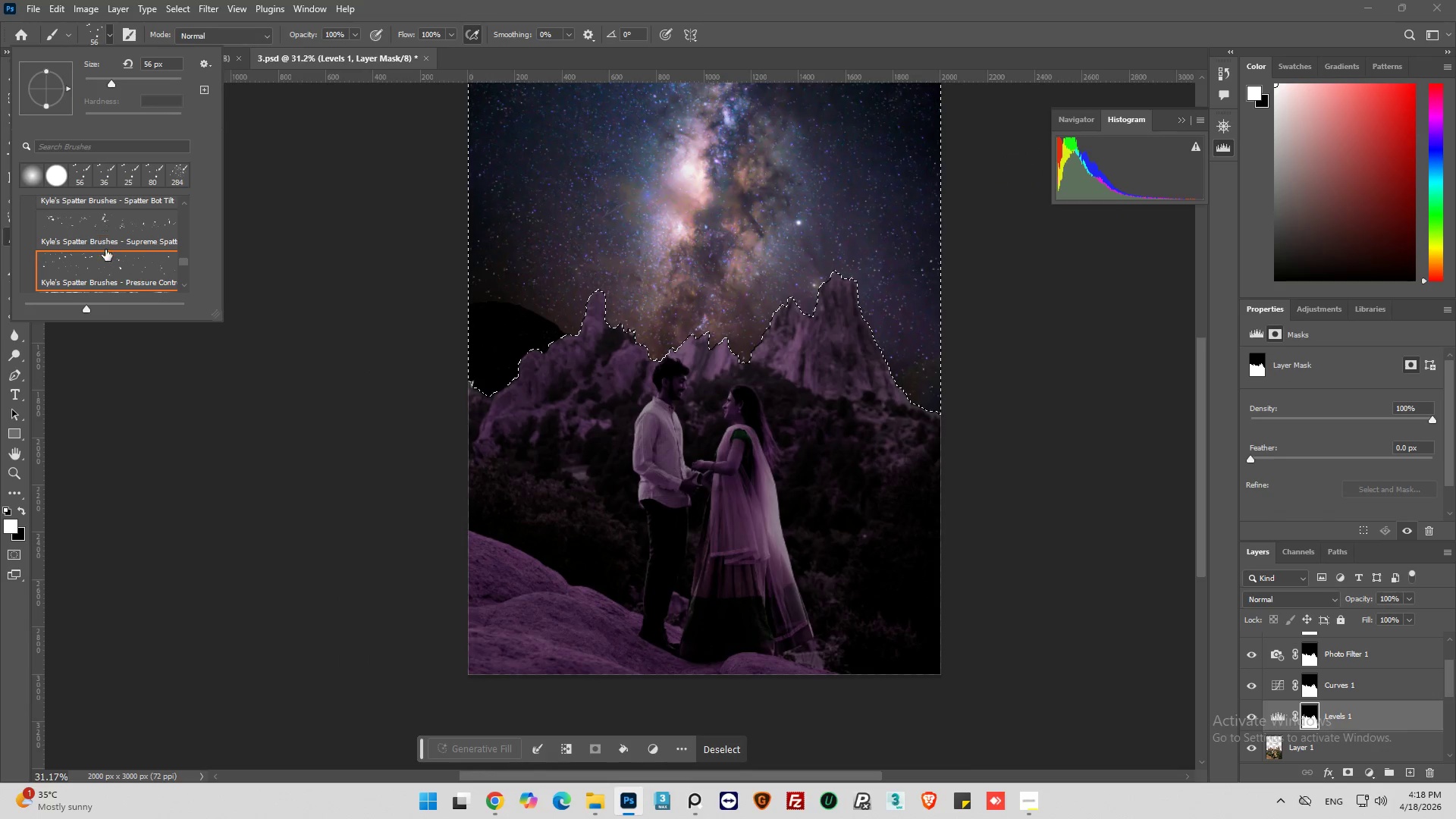 
scroll: coordinate [110, 248], scroll_direction: up, amount: 57.0
 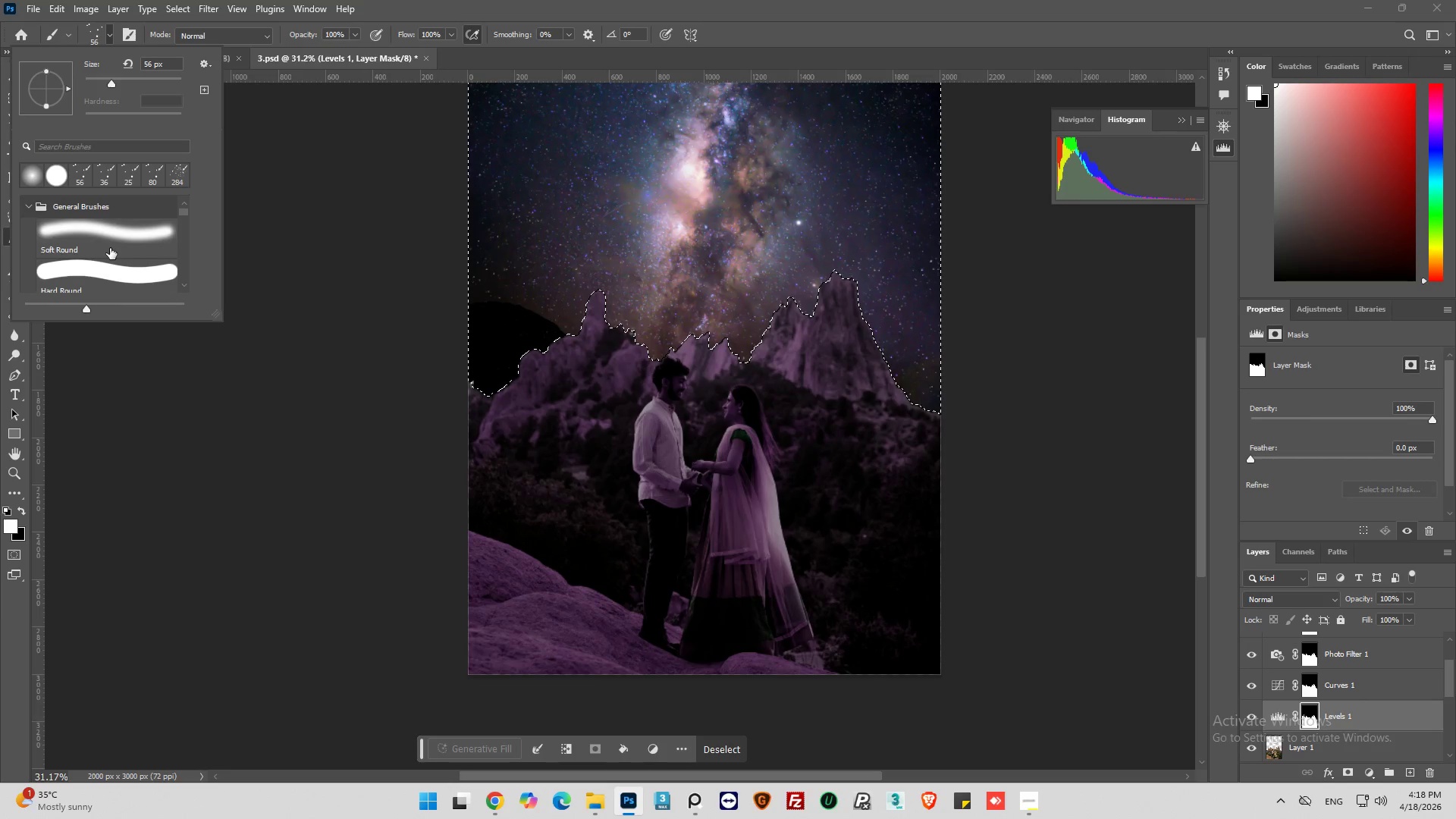 
left_click([115, 232])
 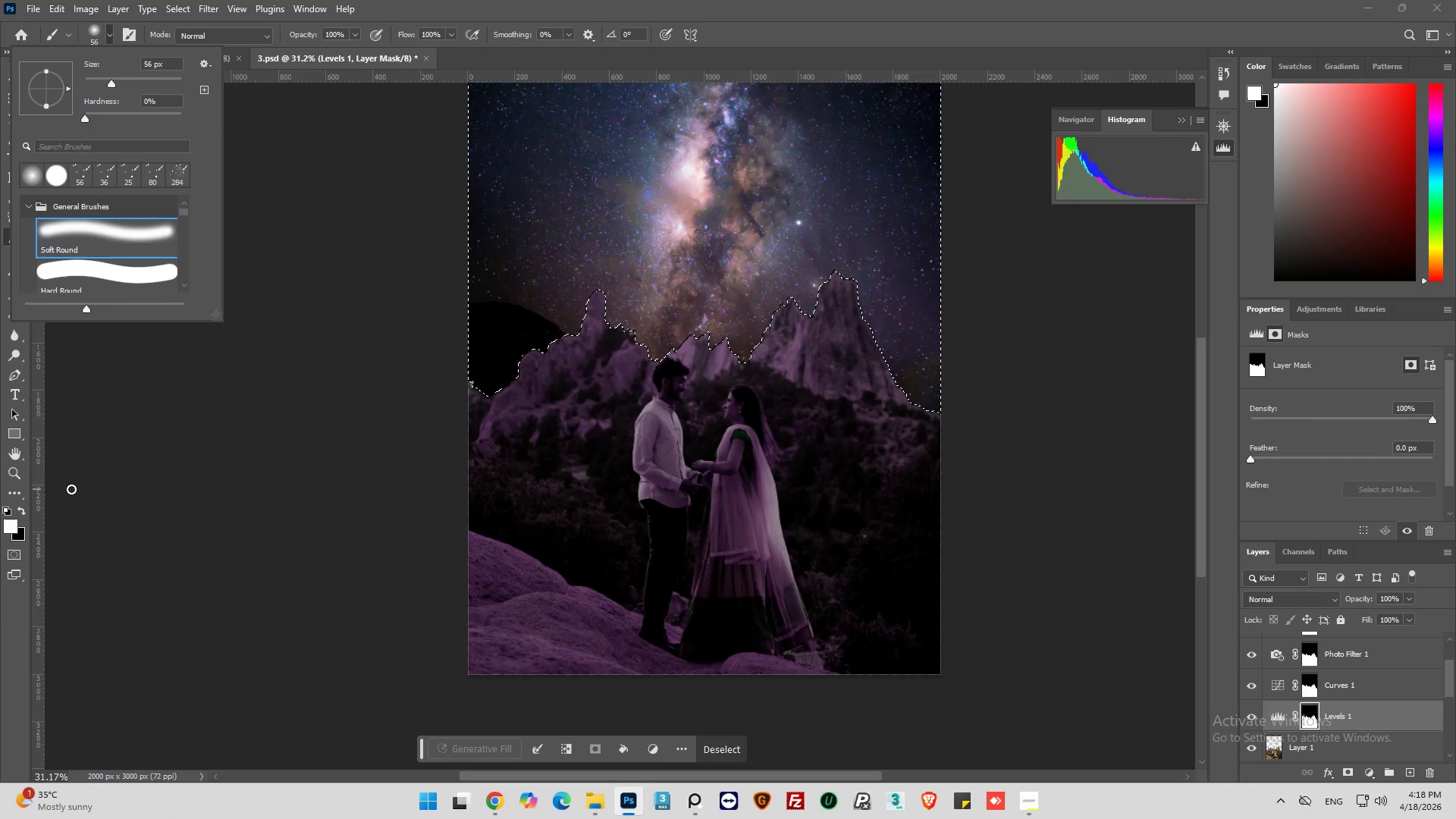 
left_click([73, 488])
 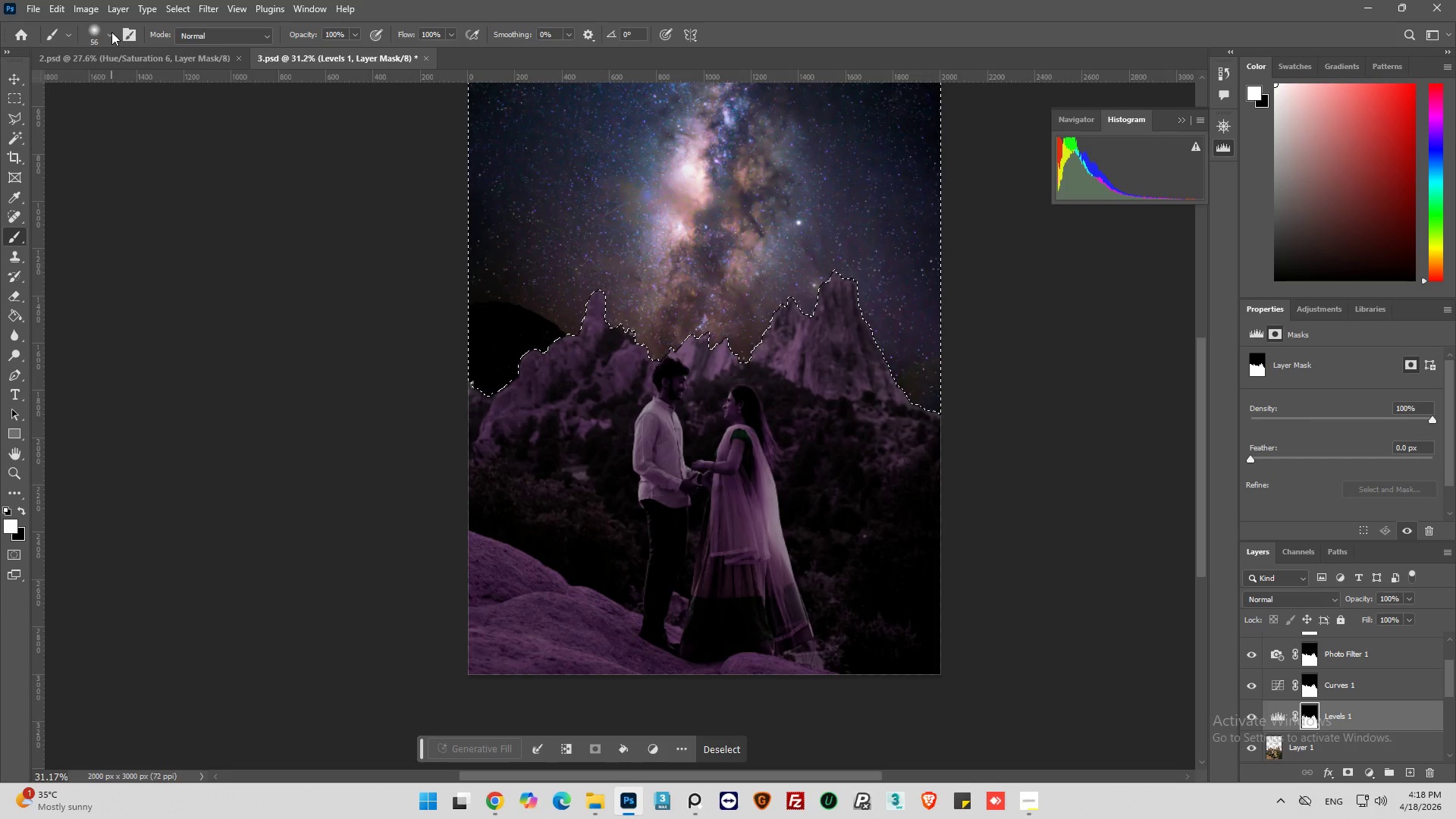 
left_click_drag(start_coordinate=[115, 81], to_coordinate=[124, 84])
 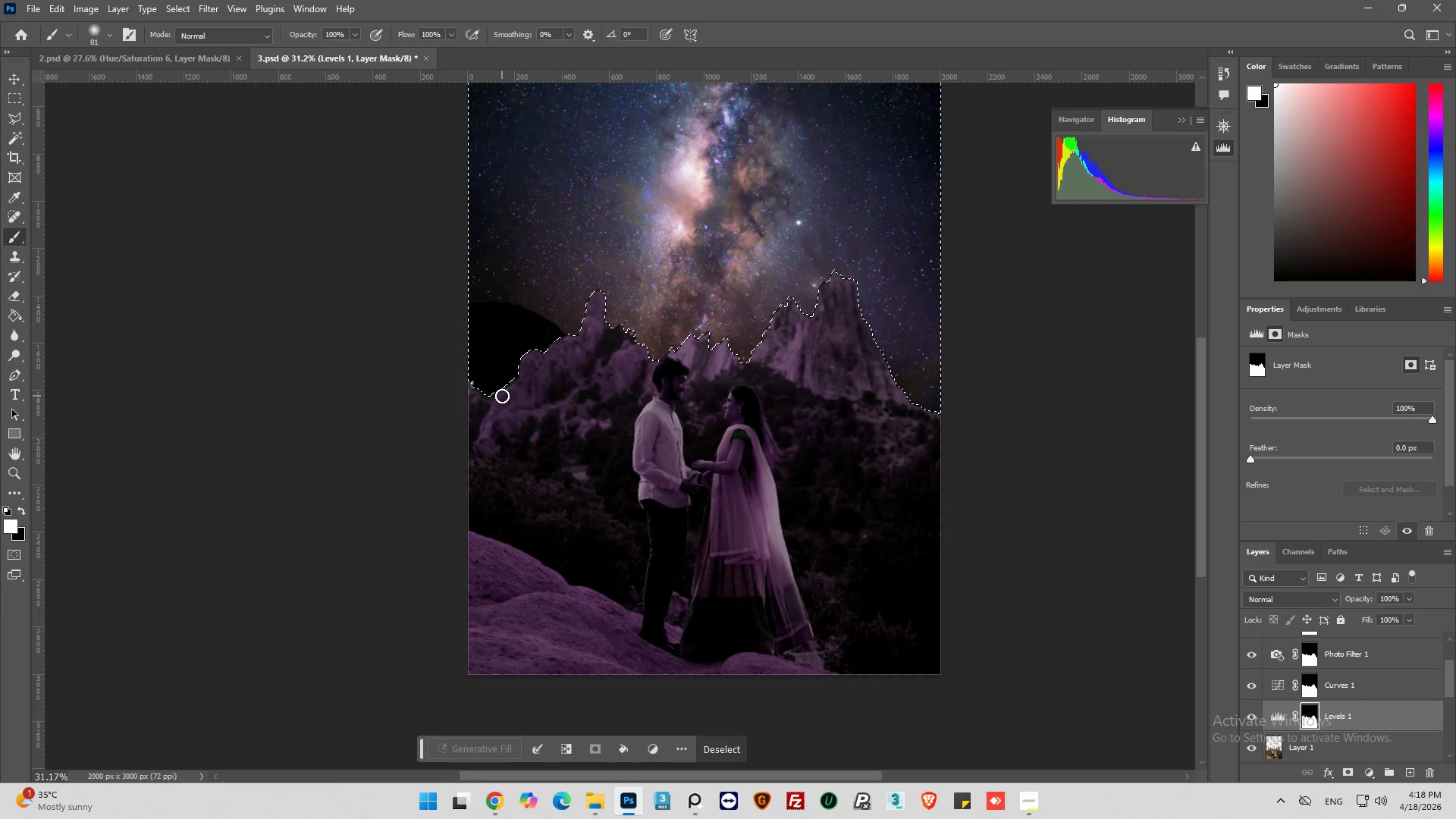 
wait(5.59)
 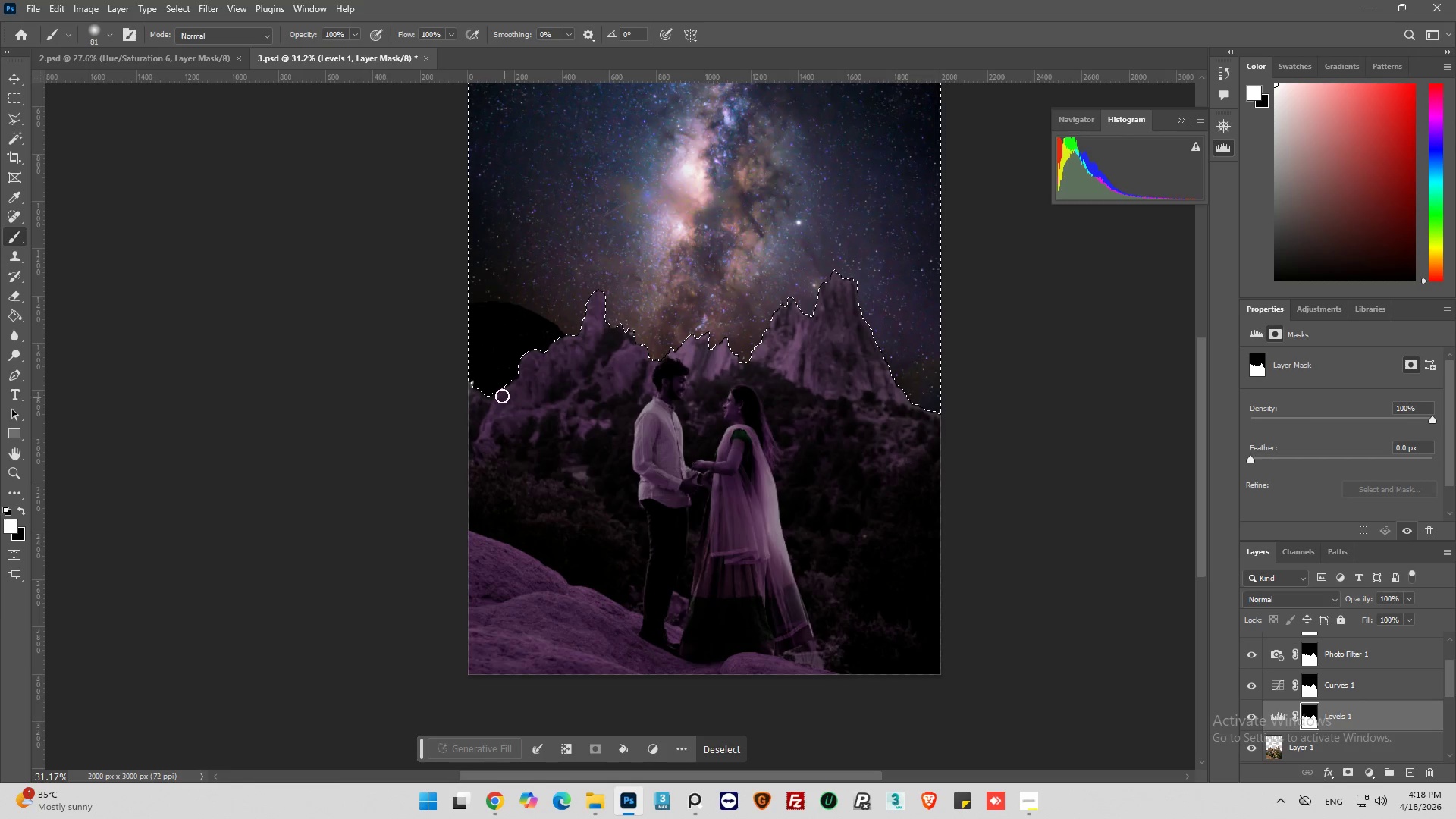 
left_click([22, 509])
 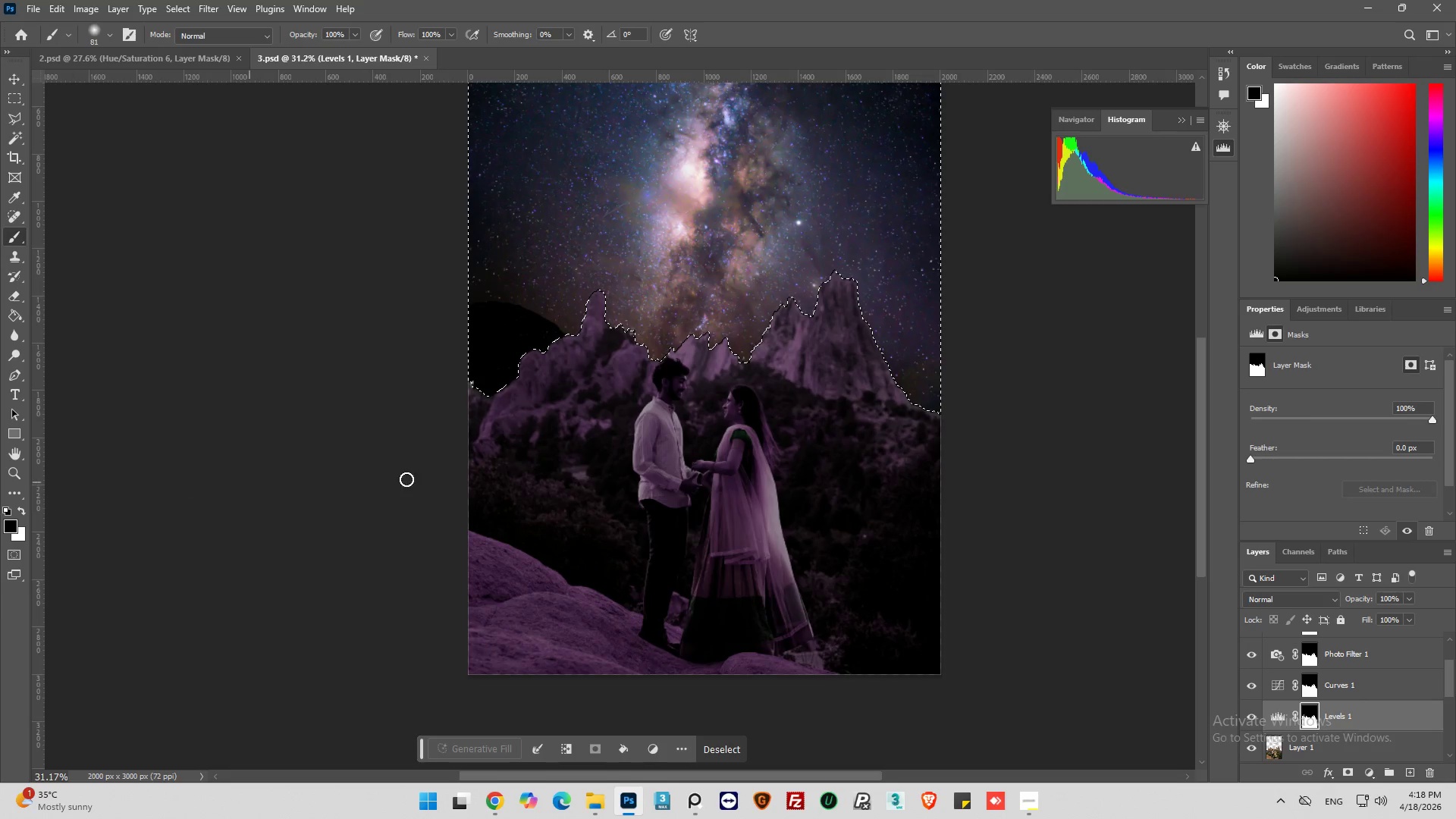 
hold_key(key=AltLeft, duration=0.75)
scroll: coordinate [504, 353], scroll_direction: up, amount: 12.0
 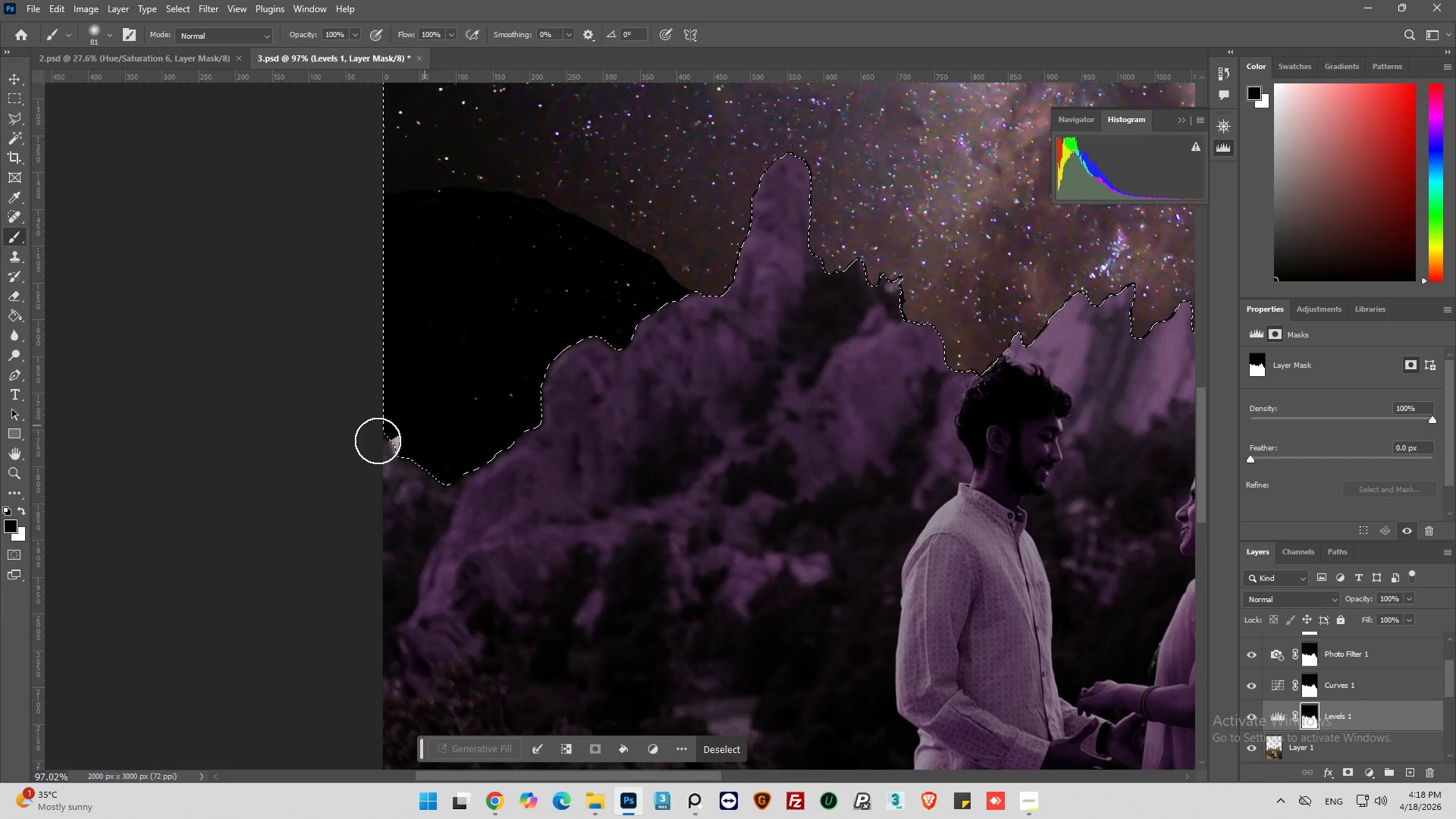 
left_click_drag(start_coordinate=[326, 425], to_coordinate=[925, 485])
 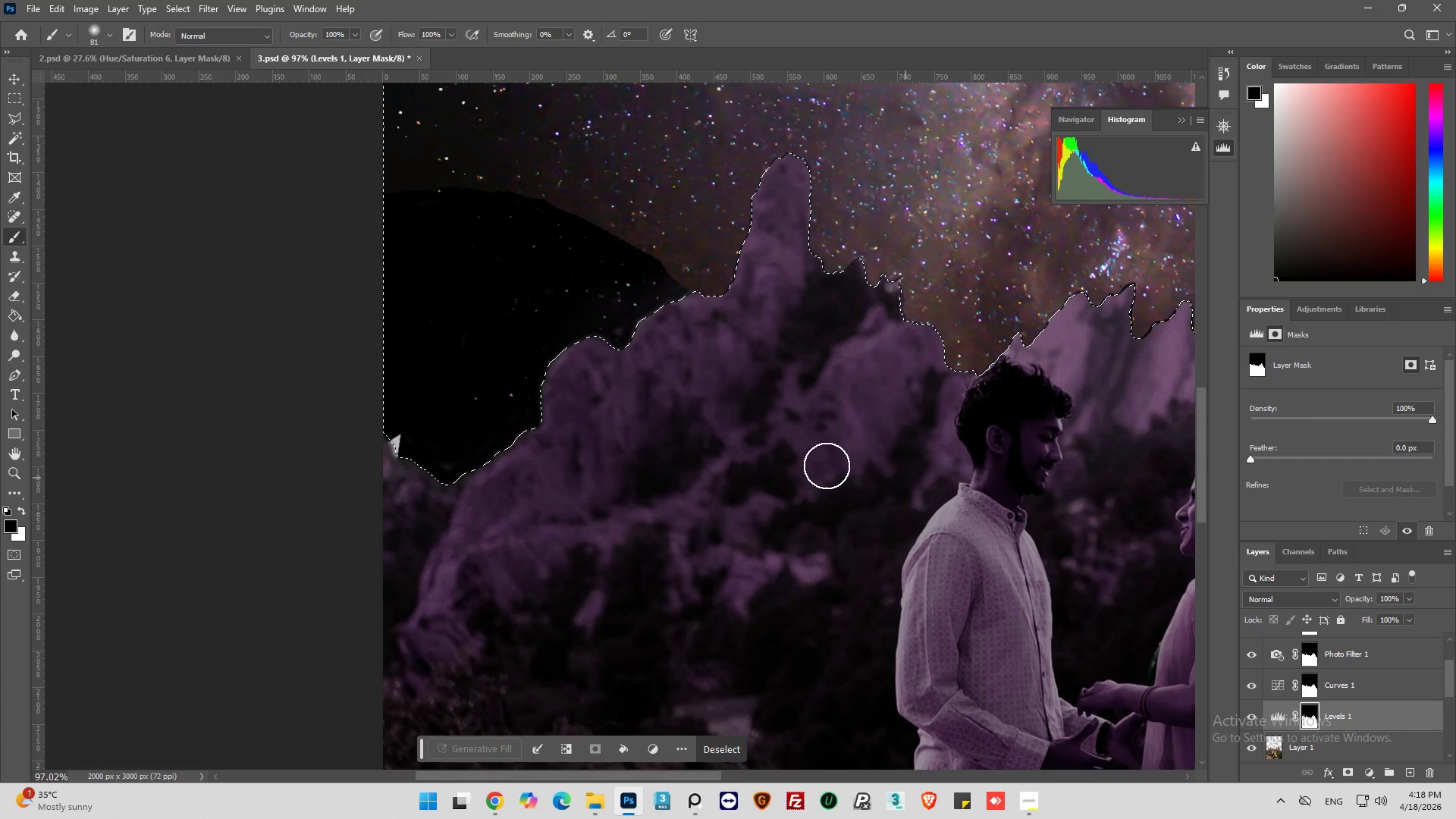 
hold_key(key=AltLeft, duration=0.55)
 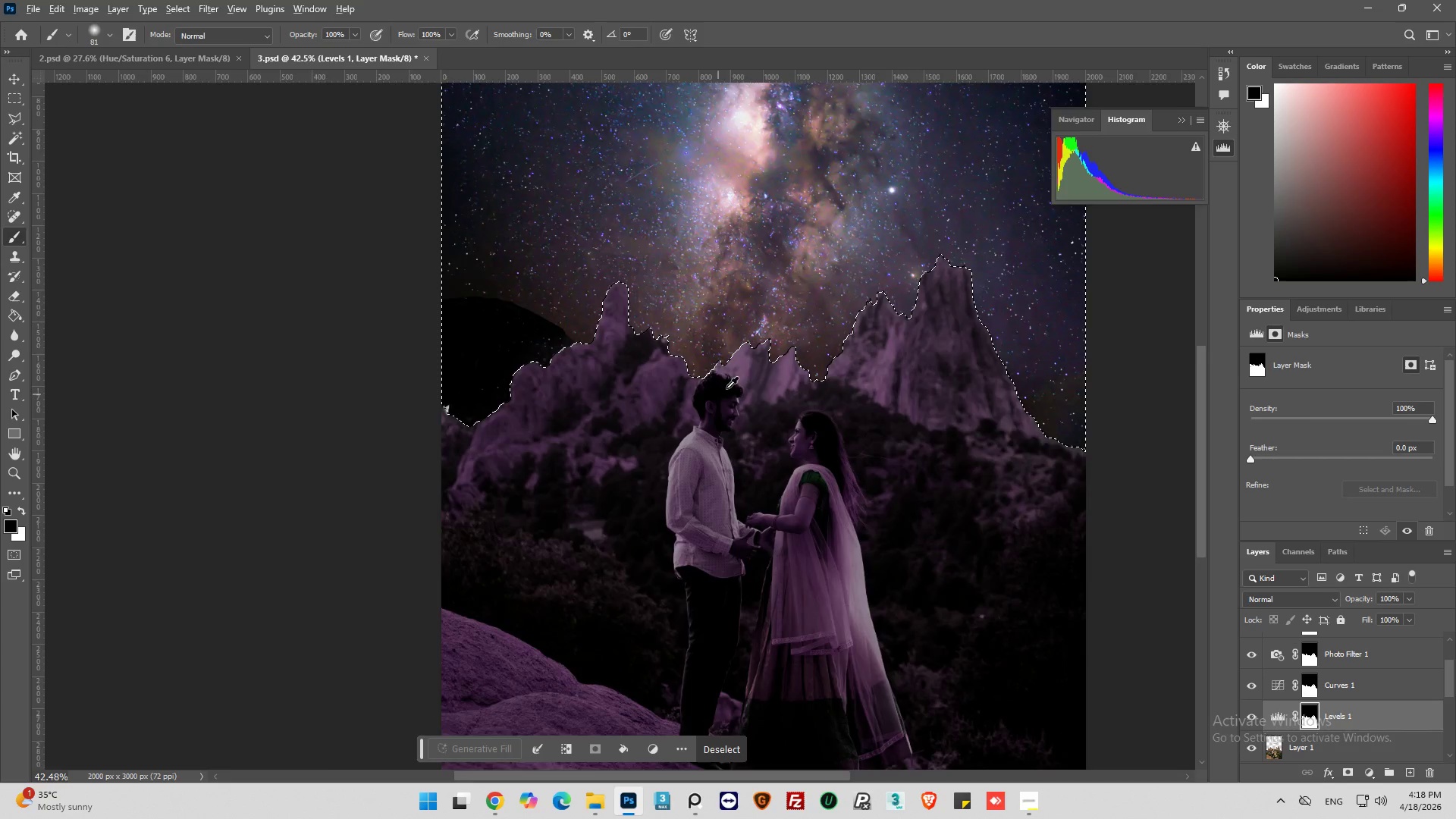 
hold_key(key=AltLeft, duration=1.14)
 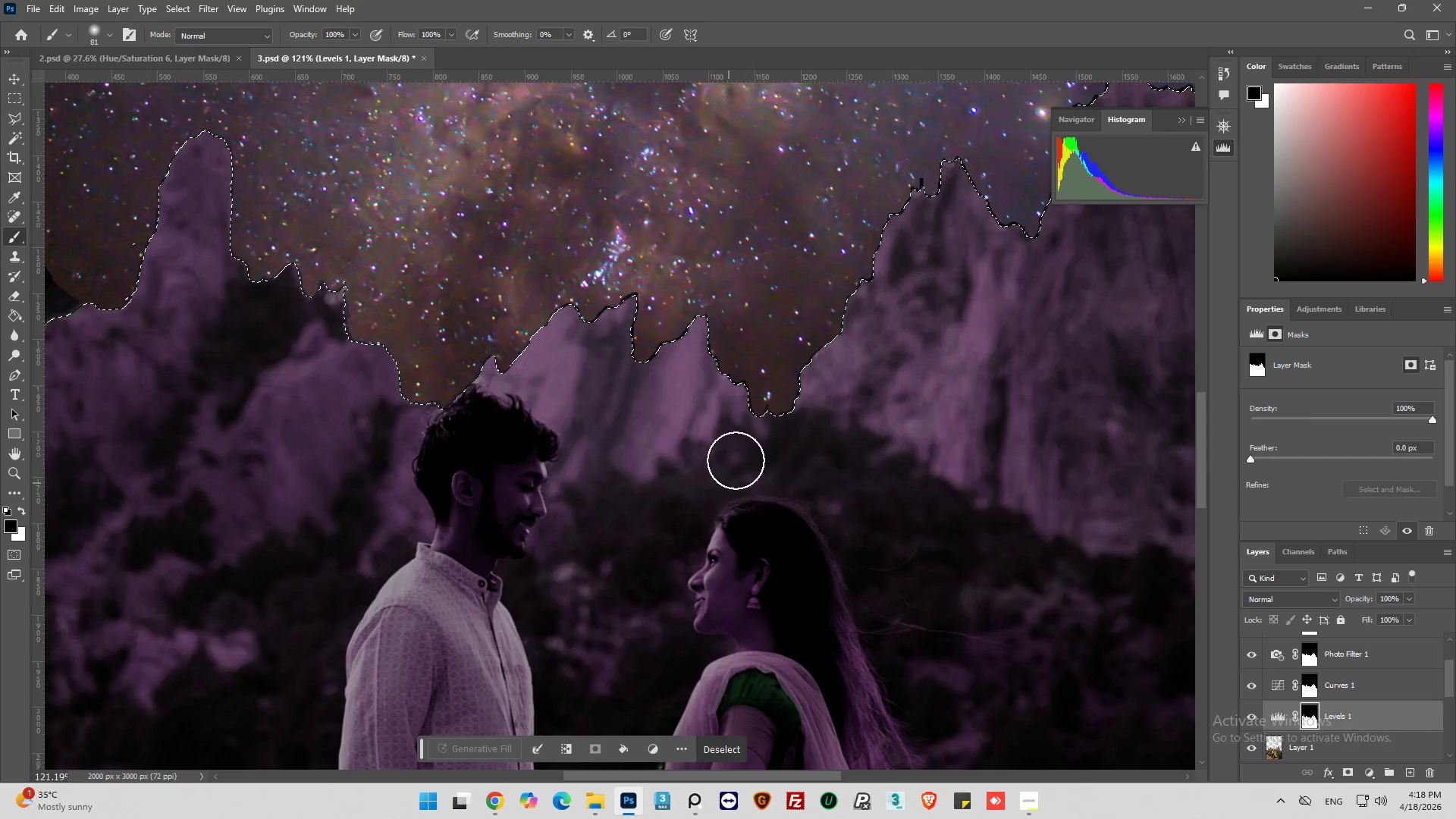 
scroll: coordinate [468, 422], scroll_direction: down, amount: 11.0
 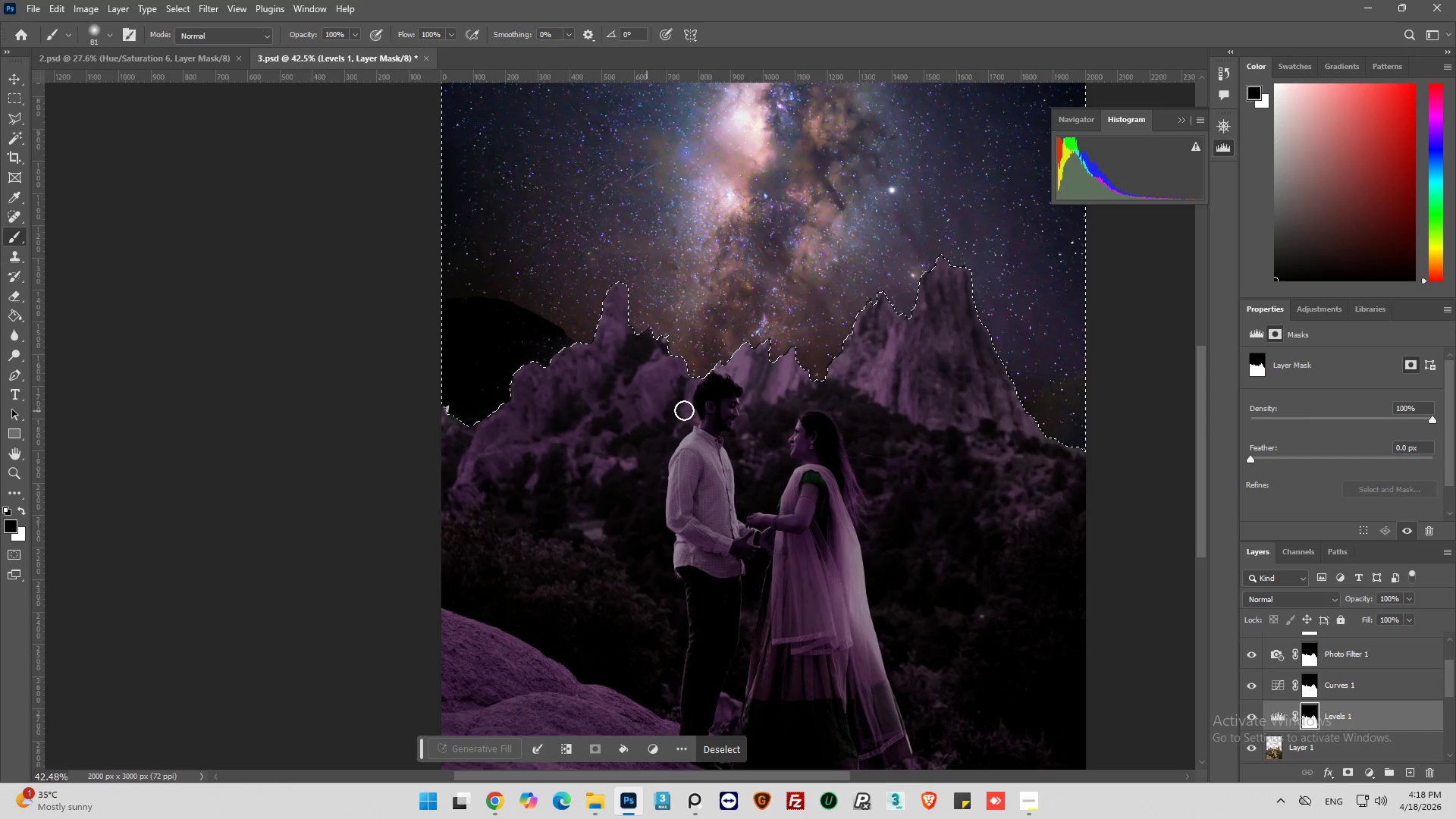 
scroll: coordinate [909, 367], scroll_direction: up, amount: 6.0
 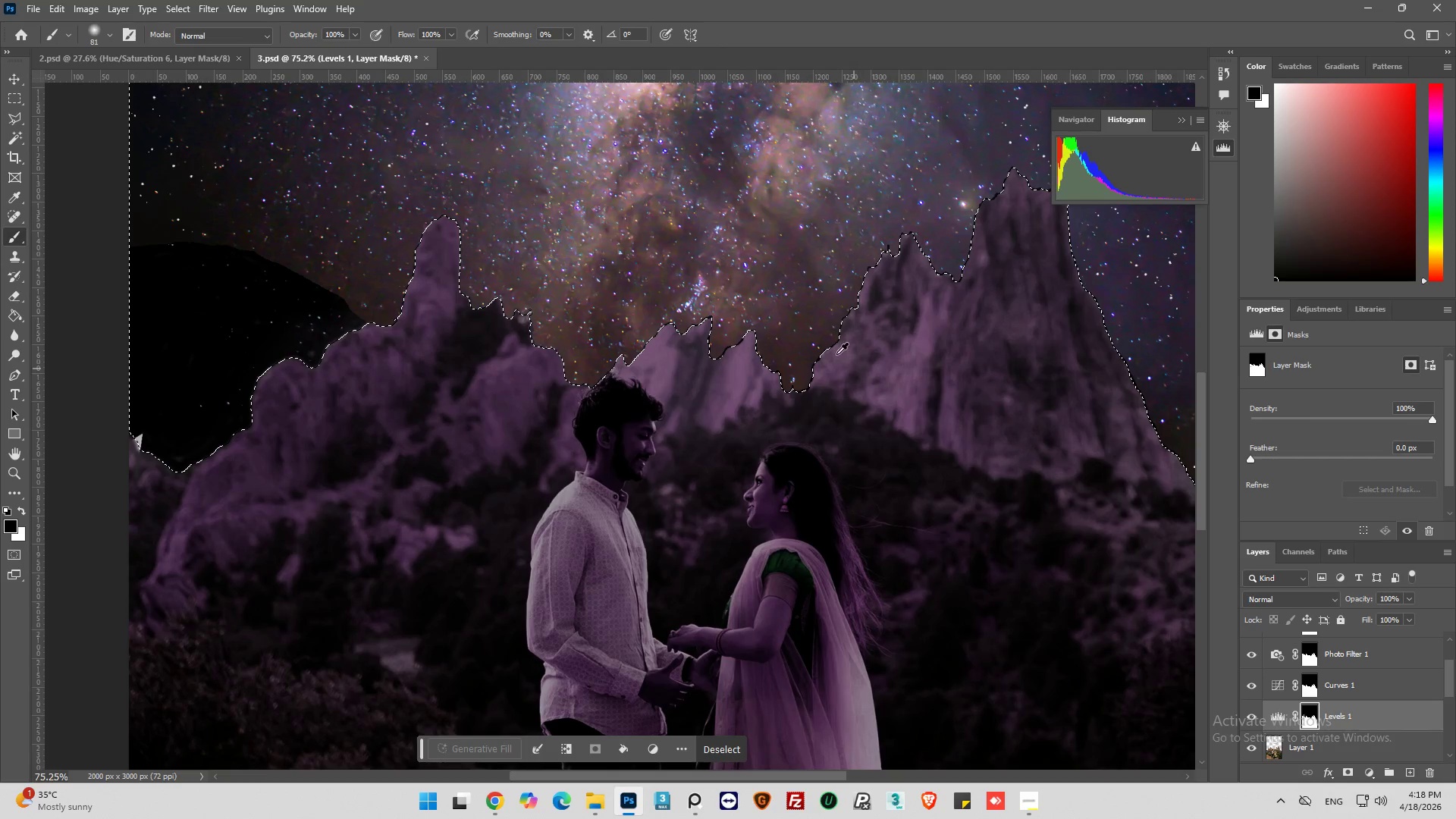 
left_click_drag(start_coordinate=[860, 312], to_coordinate=[294, 304])
 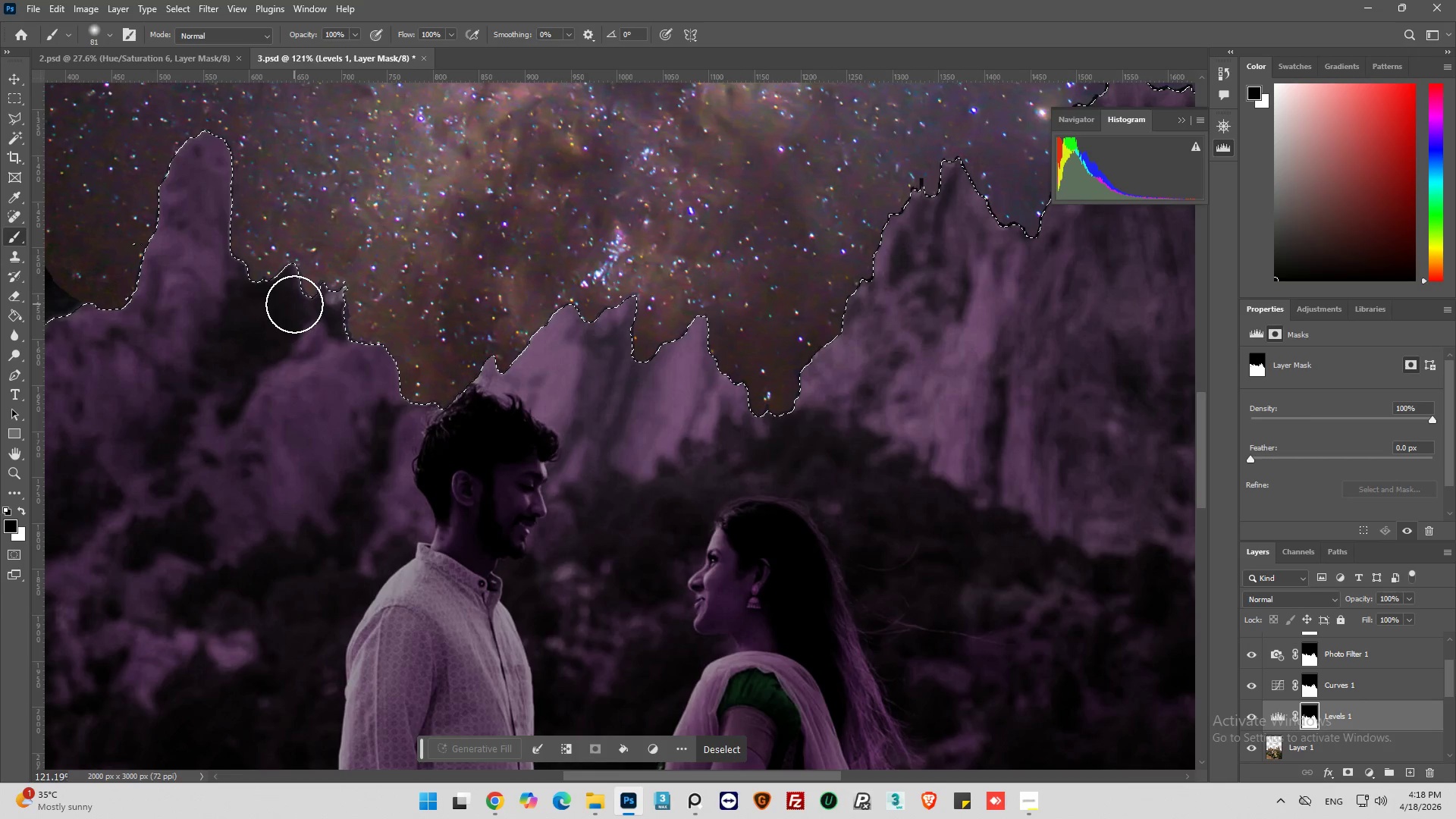 
scroll: coordinate [834, 353], scroll_direction: up, amount: 5.0
 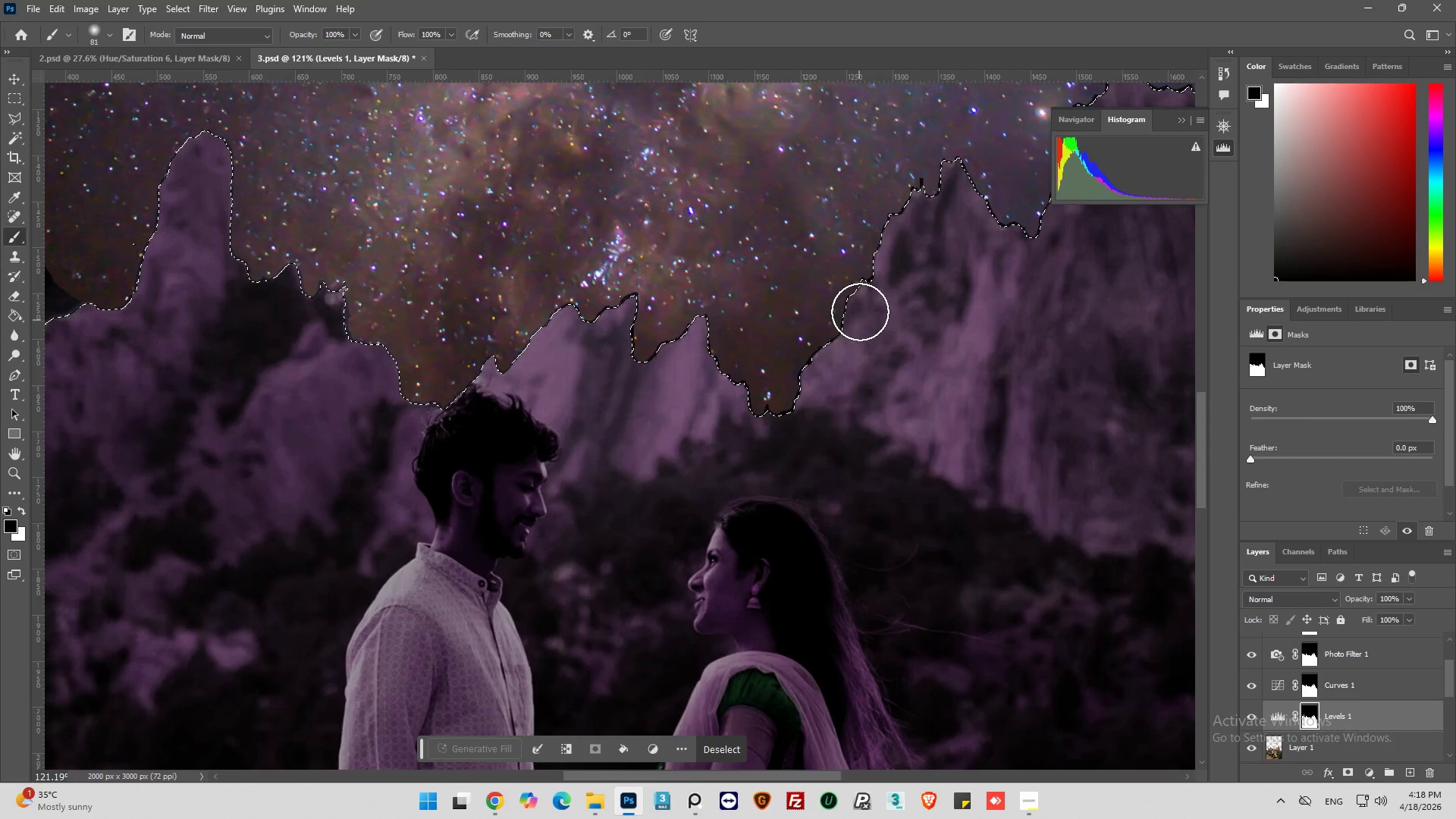 
wait(6.31)
 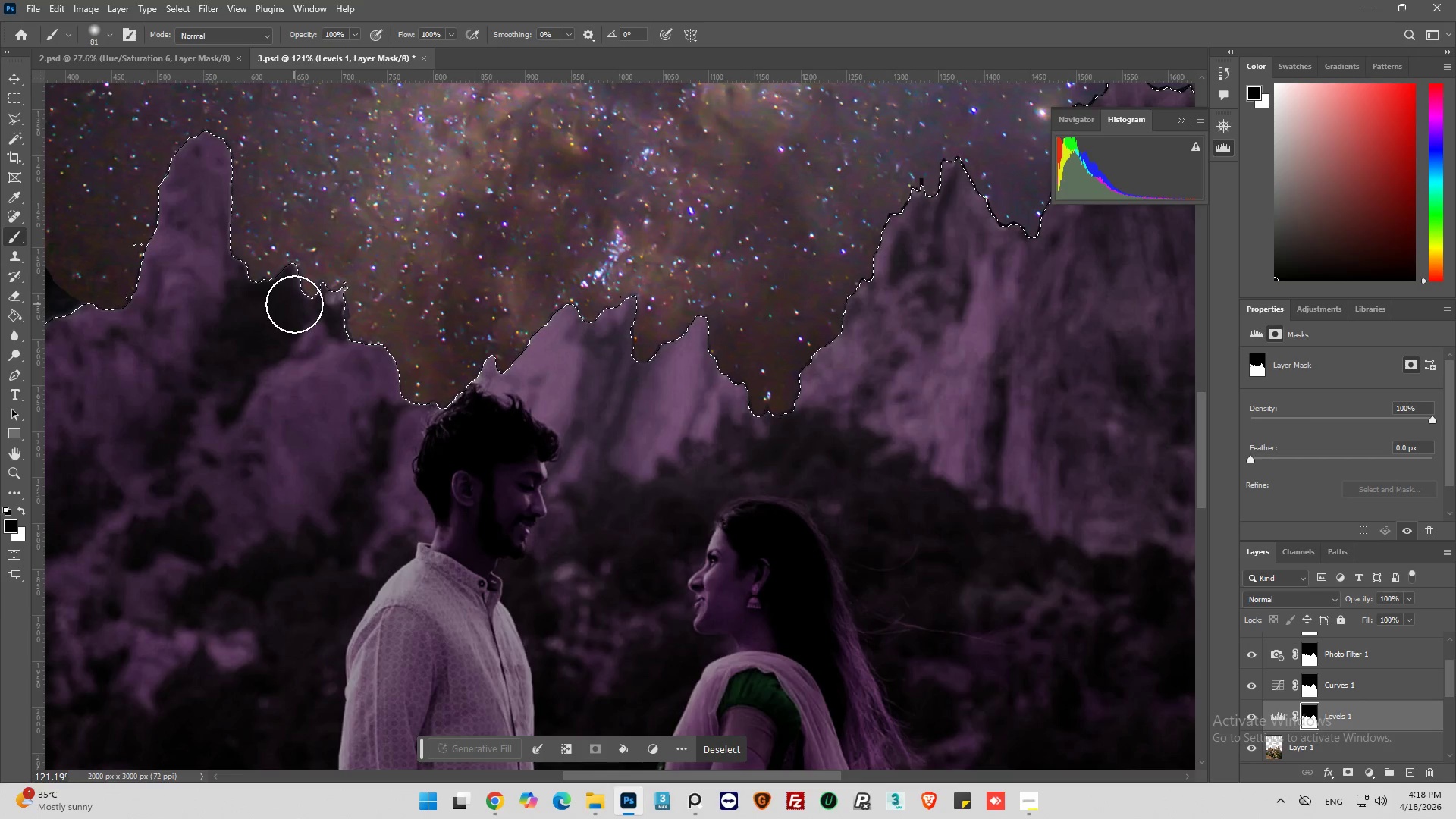 
scroll: coordinate [306, 285], scroll_direction: up, amount: 1.0
 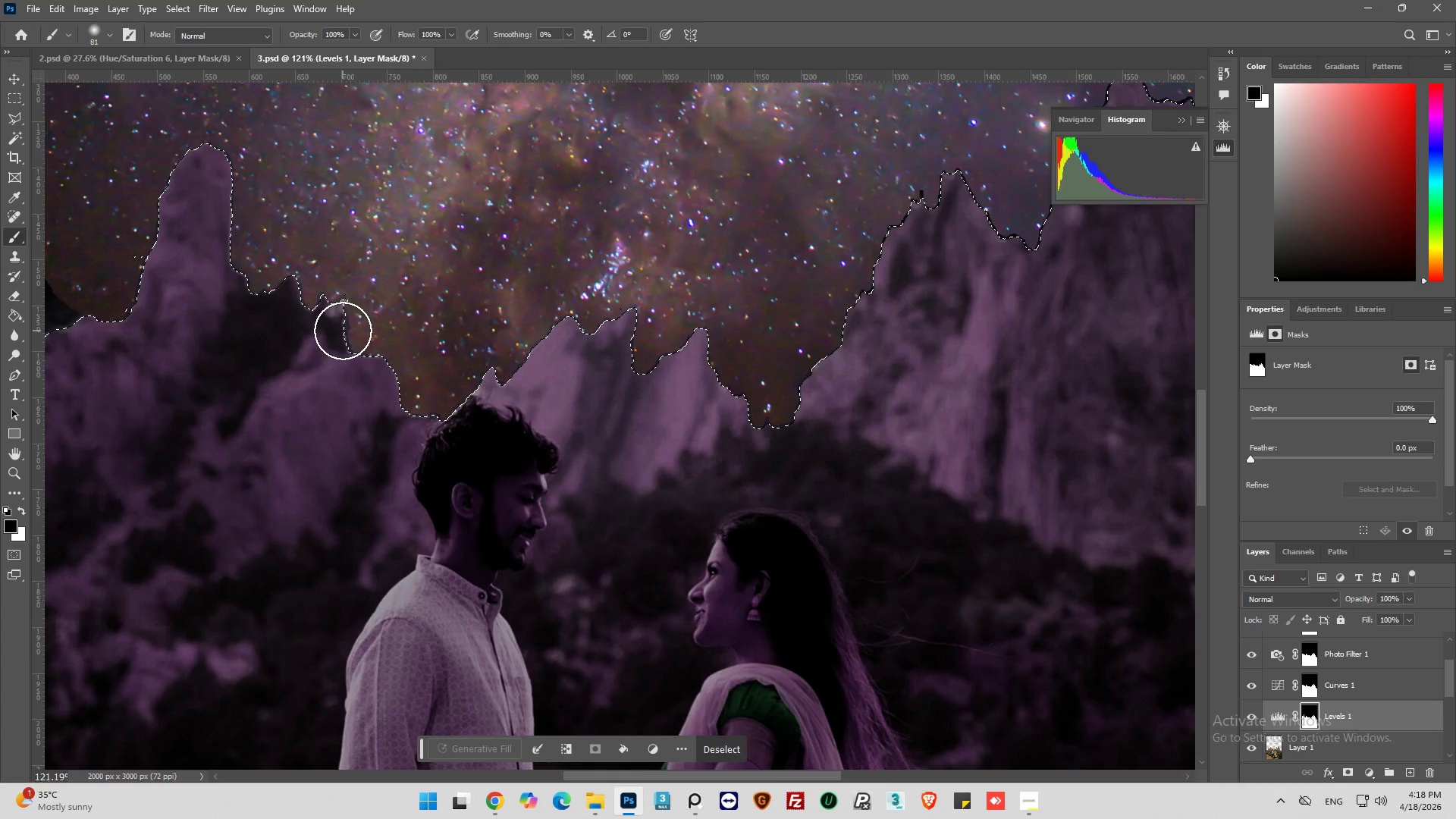 
hold_key(key=AltLeft, duration=0.48)
scroll: coordinate [346, 333], scroll_direction: up, amount: 3.0
 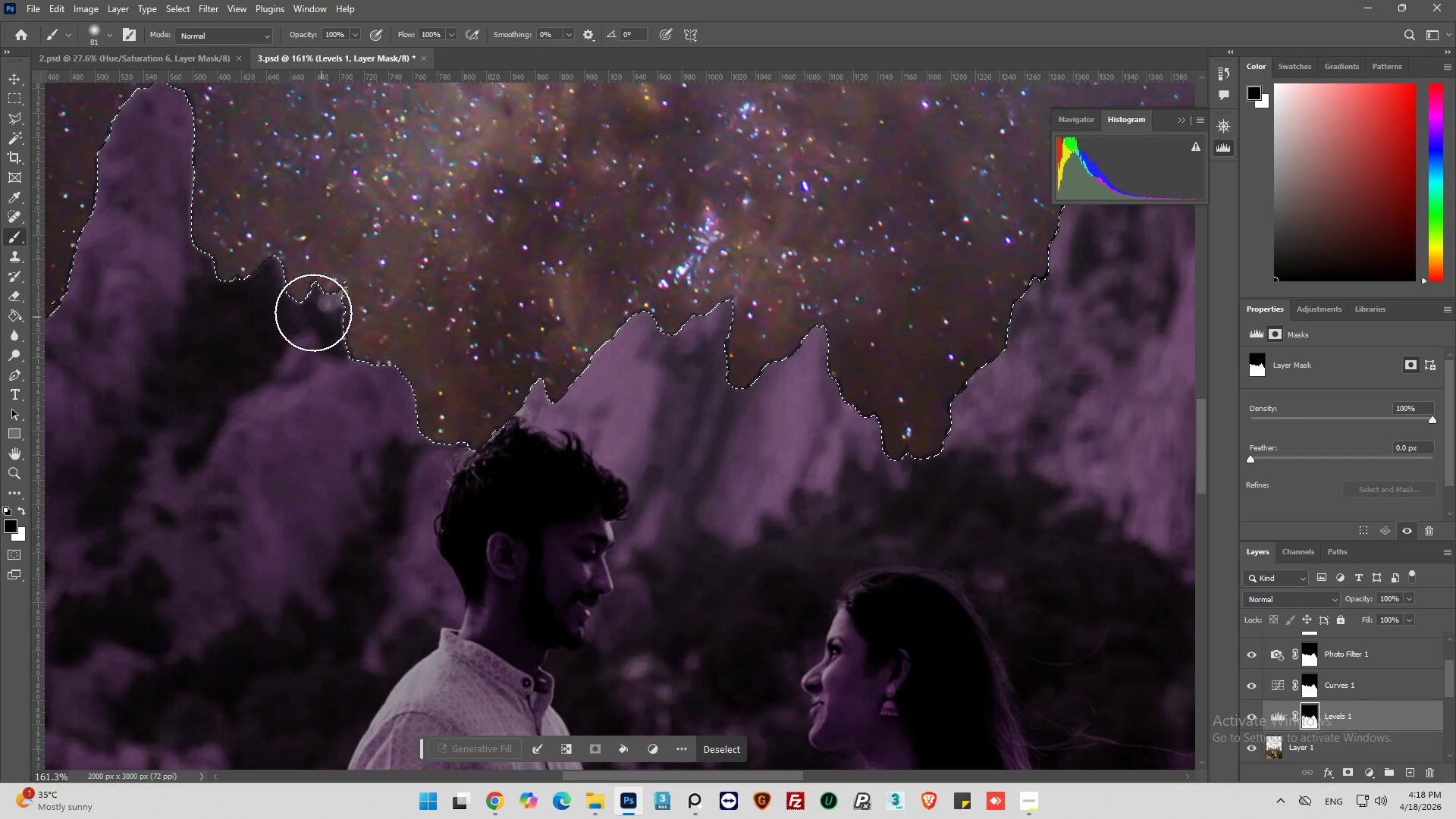 
left_click_drag(start_coordinate=[310, 297], to_coordinate=[971, 411])
 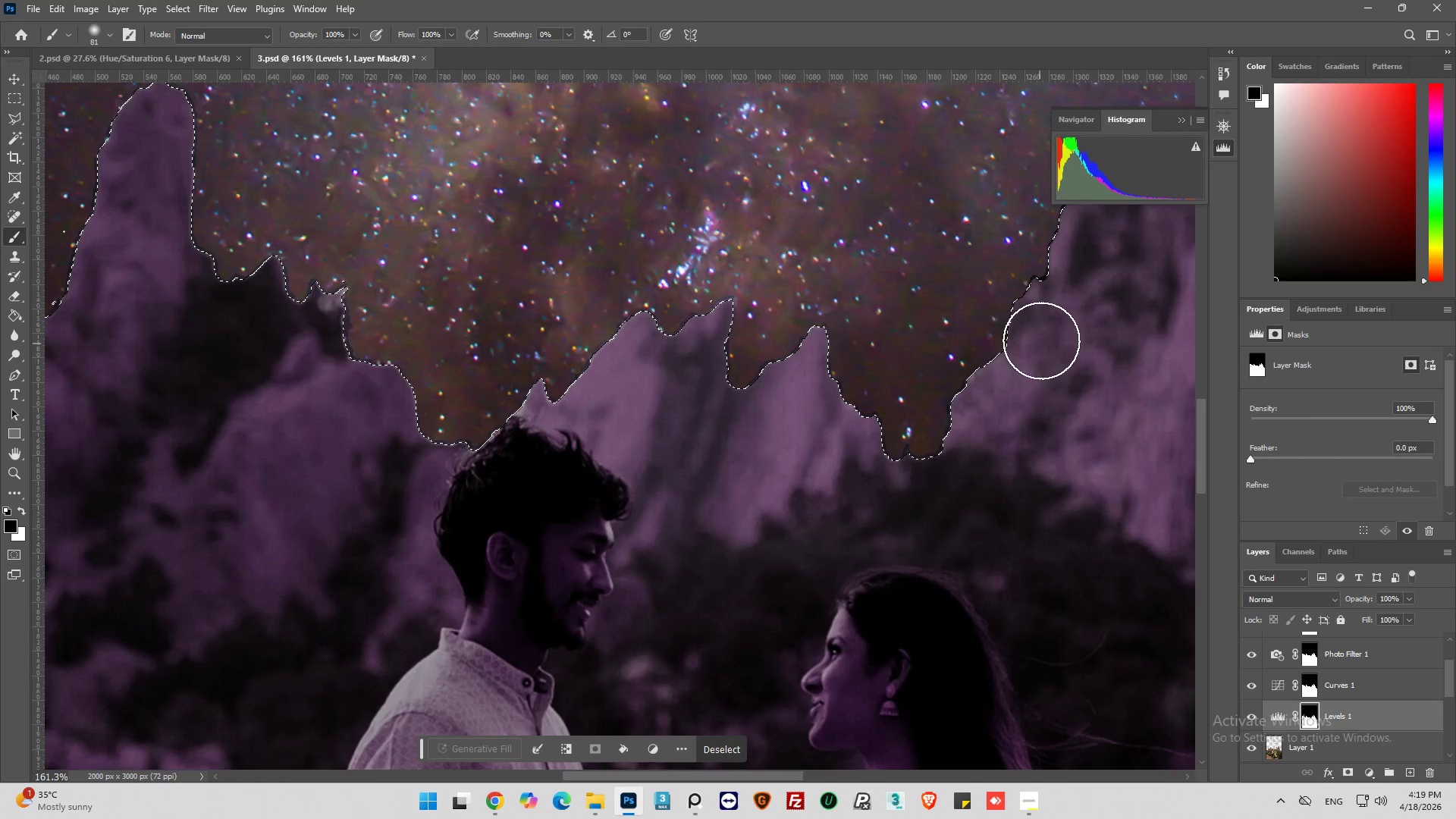 
left_click_drag(start_coordinate=[1041, 340], to_coordinate=[866, 449])
 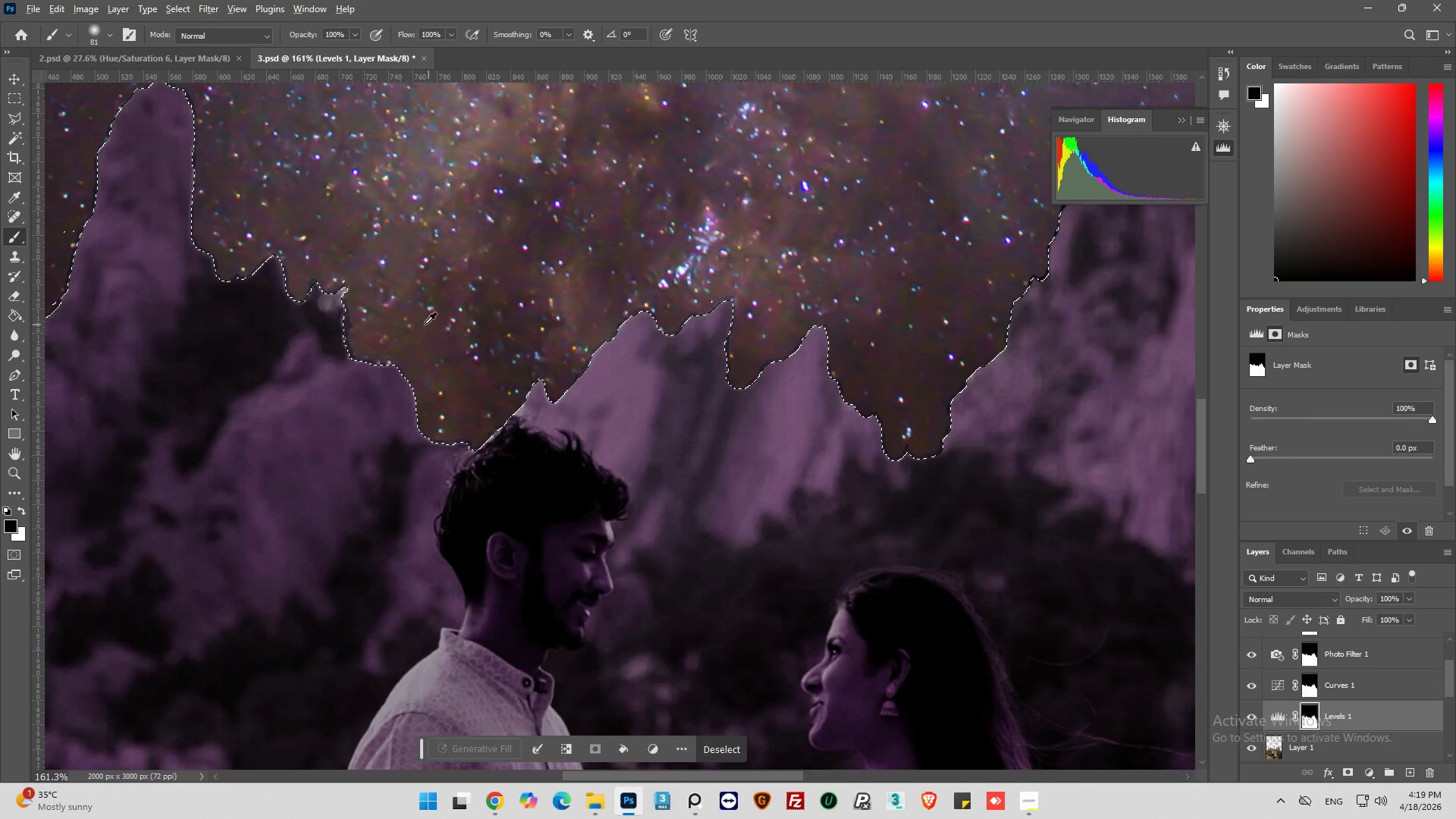 
hold_key(key=AltLeft, duration=0.34)
hold_key(key=AltLeft, duration=0.34)
scroll: coordinate [934, 261], scroll_direction: up, amount: 1.0
 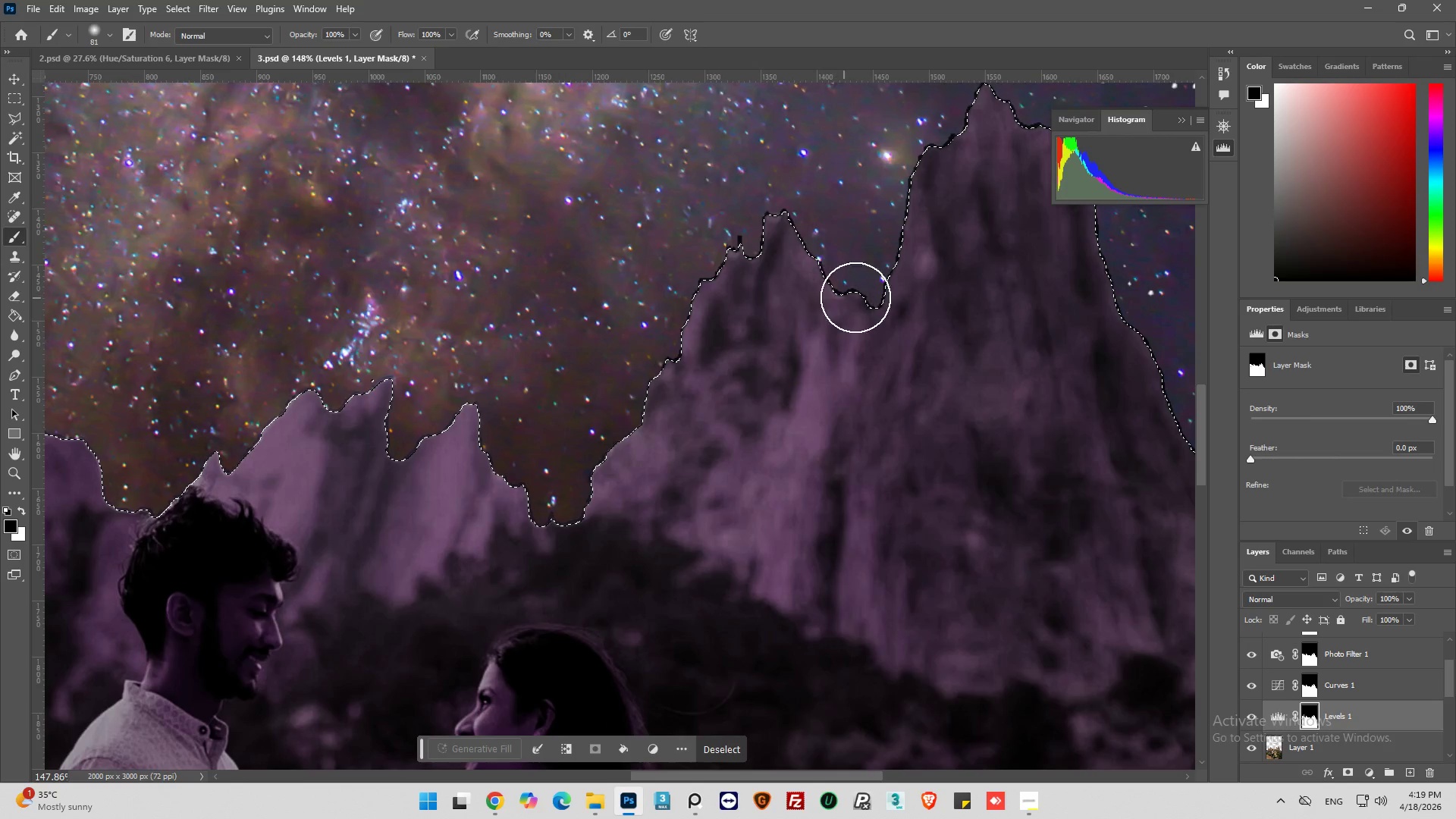 
left_click_drag(start_coordinate=[859, 297], to_coordinate=[609, 394])
 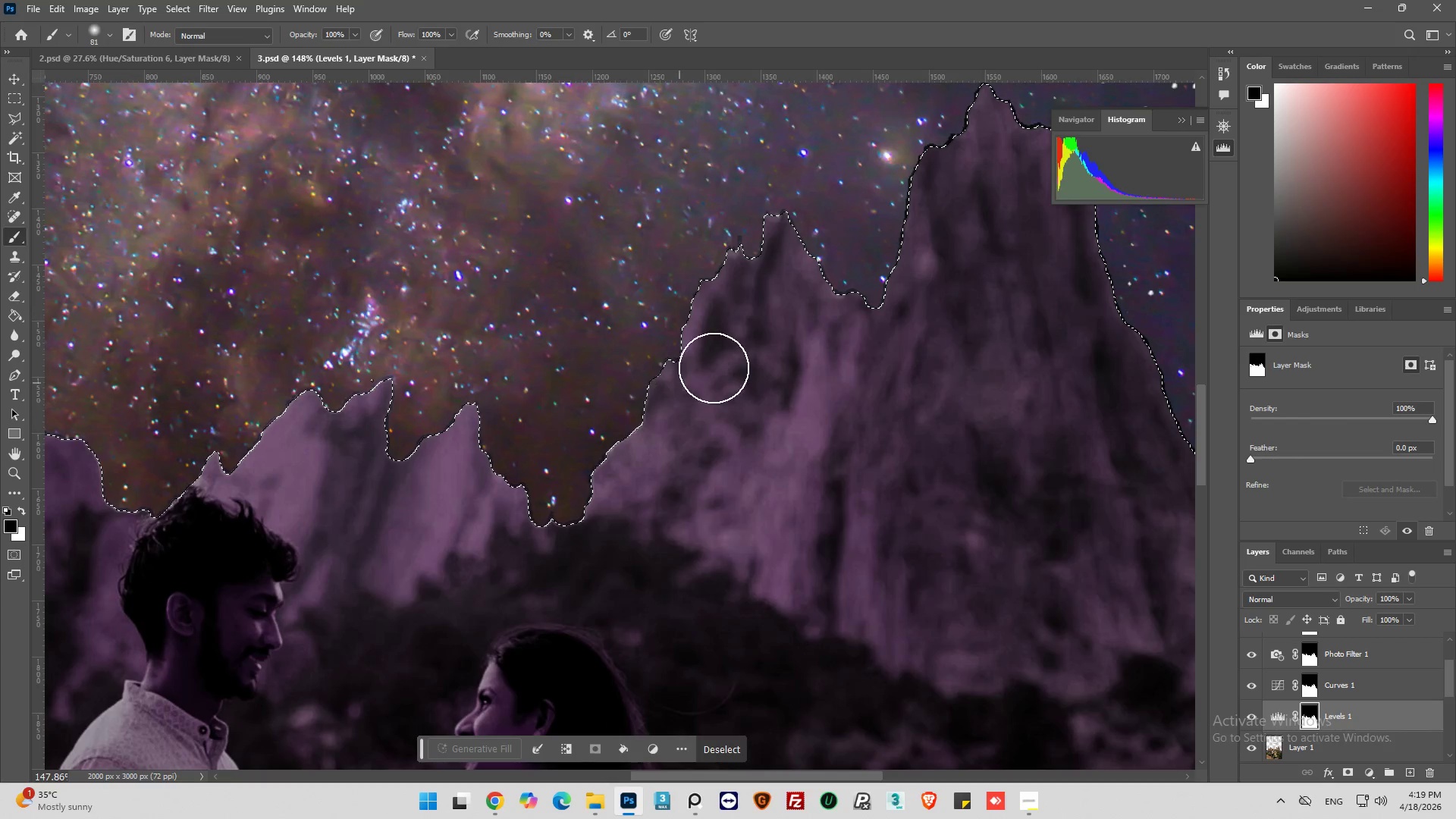 
hold_key(key=AltLeft, duration=0.34)
 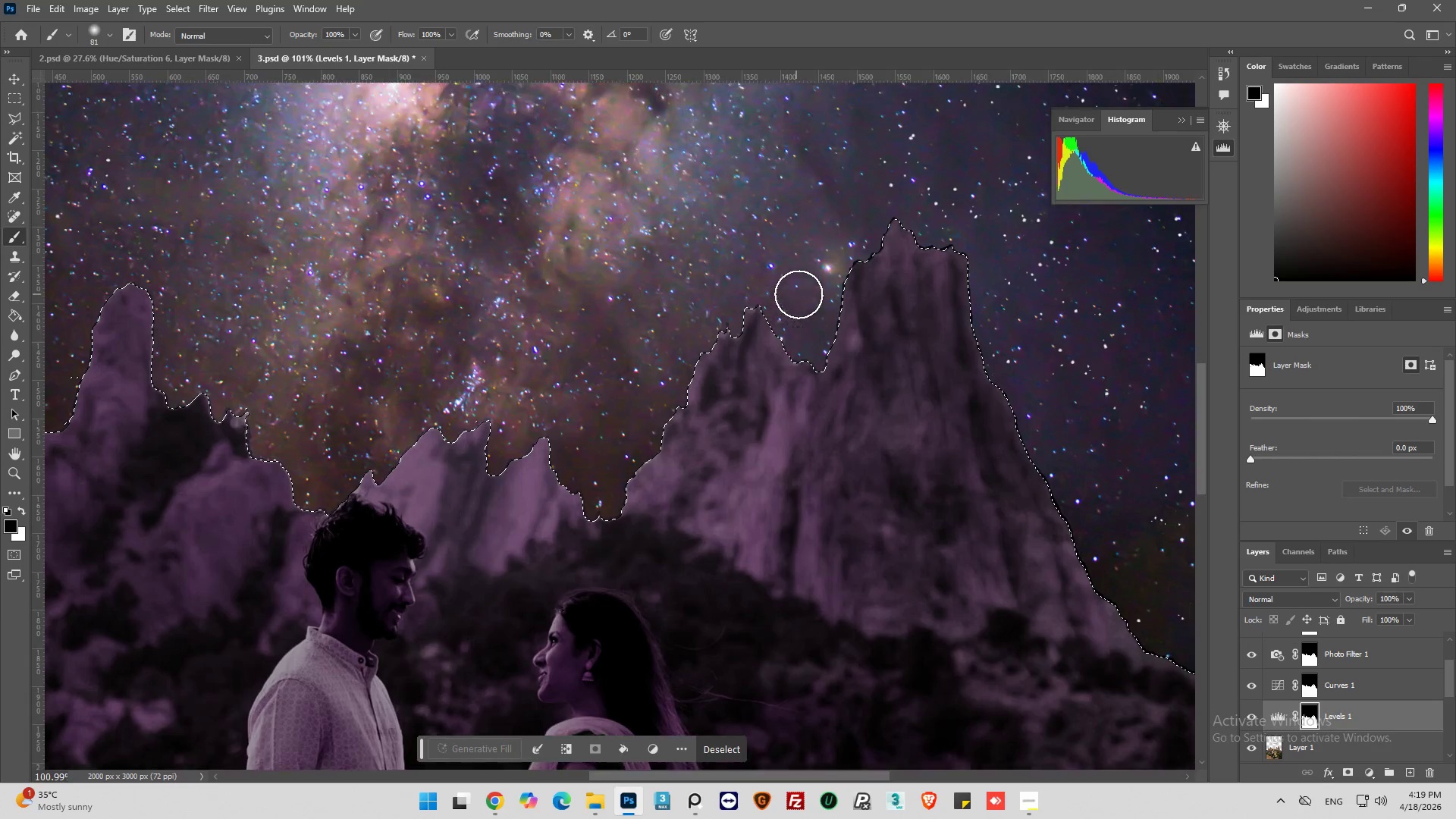 
key(Alt+AltLeft)
 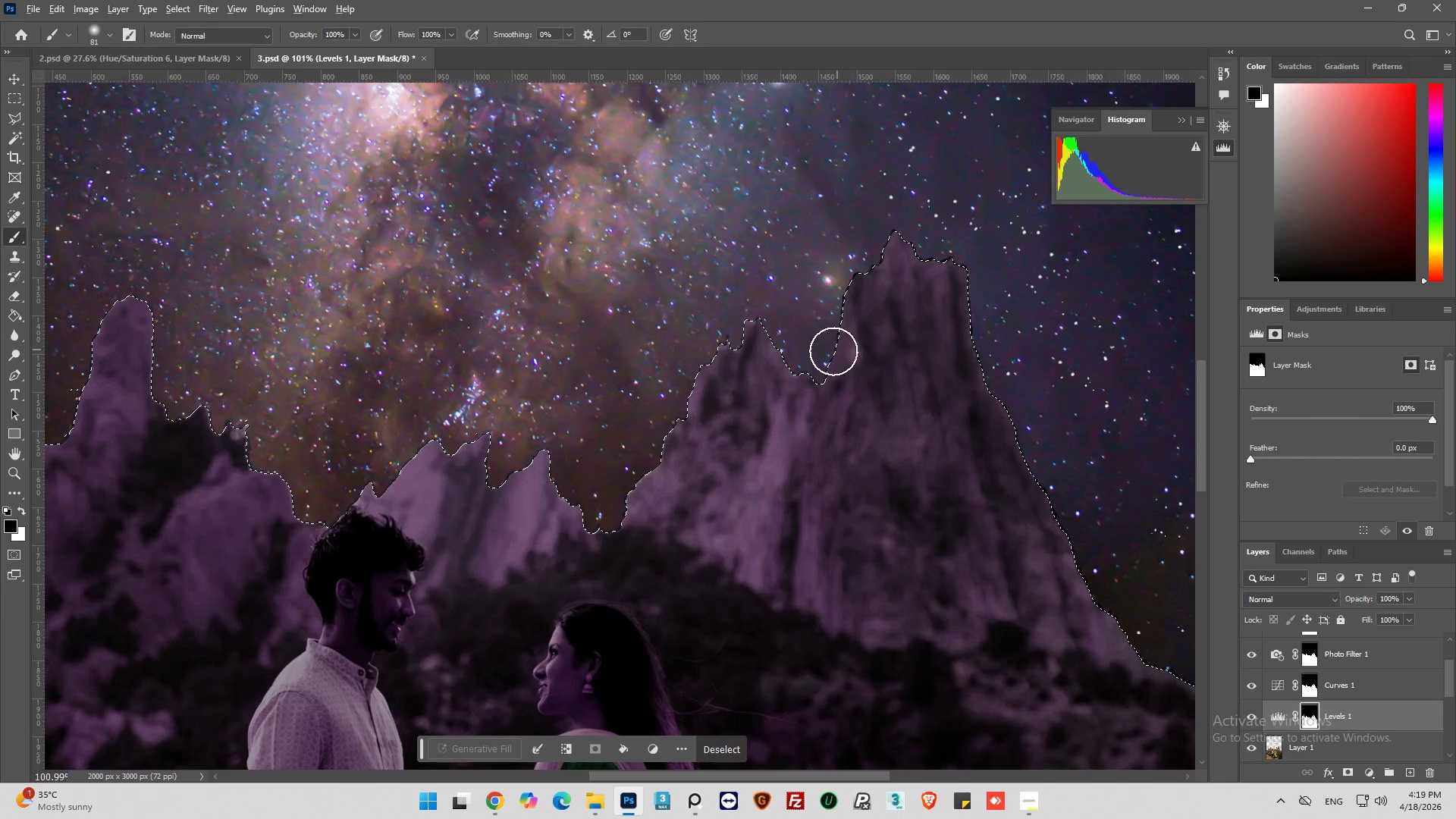 
key(Alt+AltLeft)
 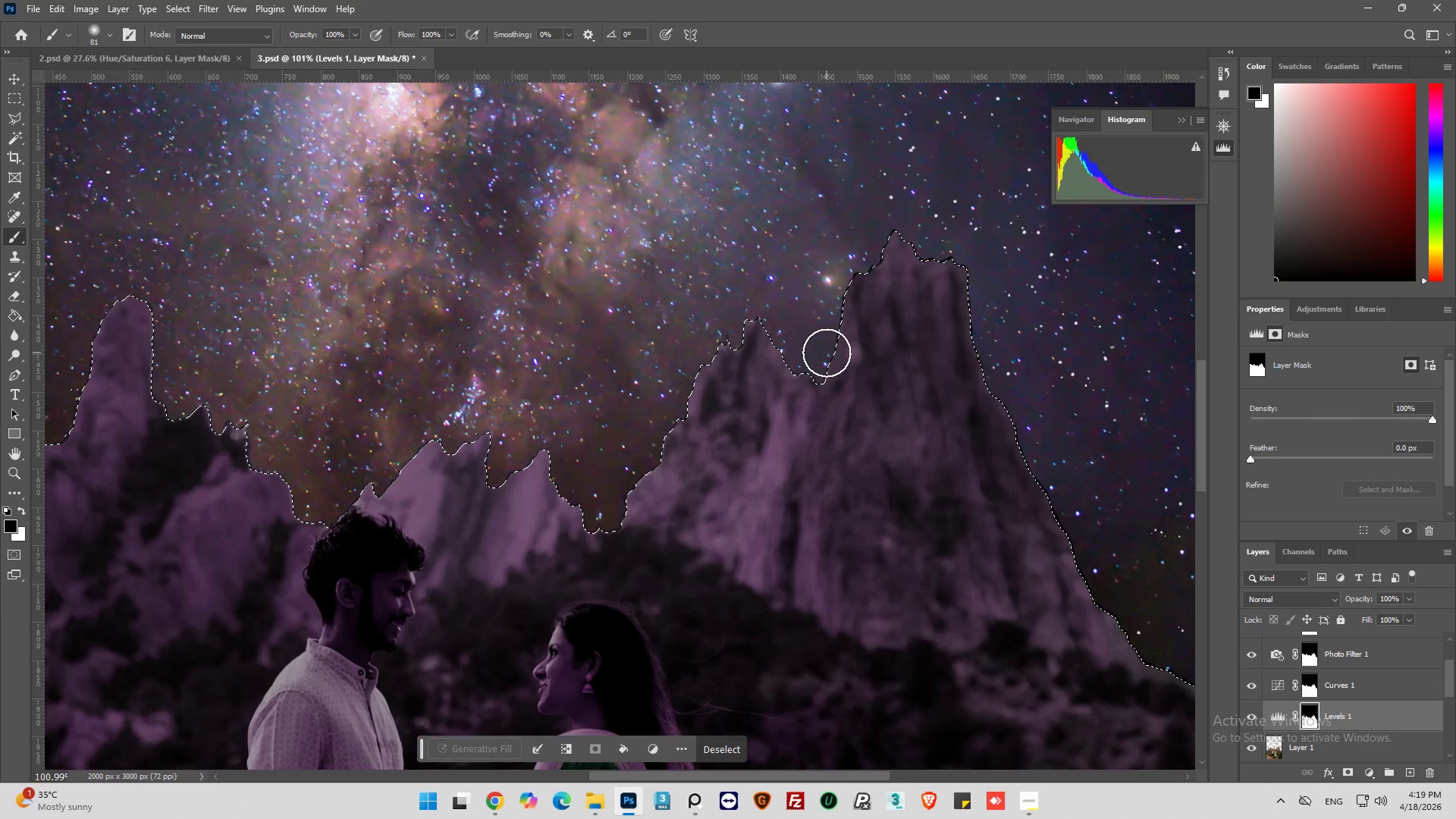 
scroll: coordinate [799, 294], scroll_direction: up, amount: 1.0
 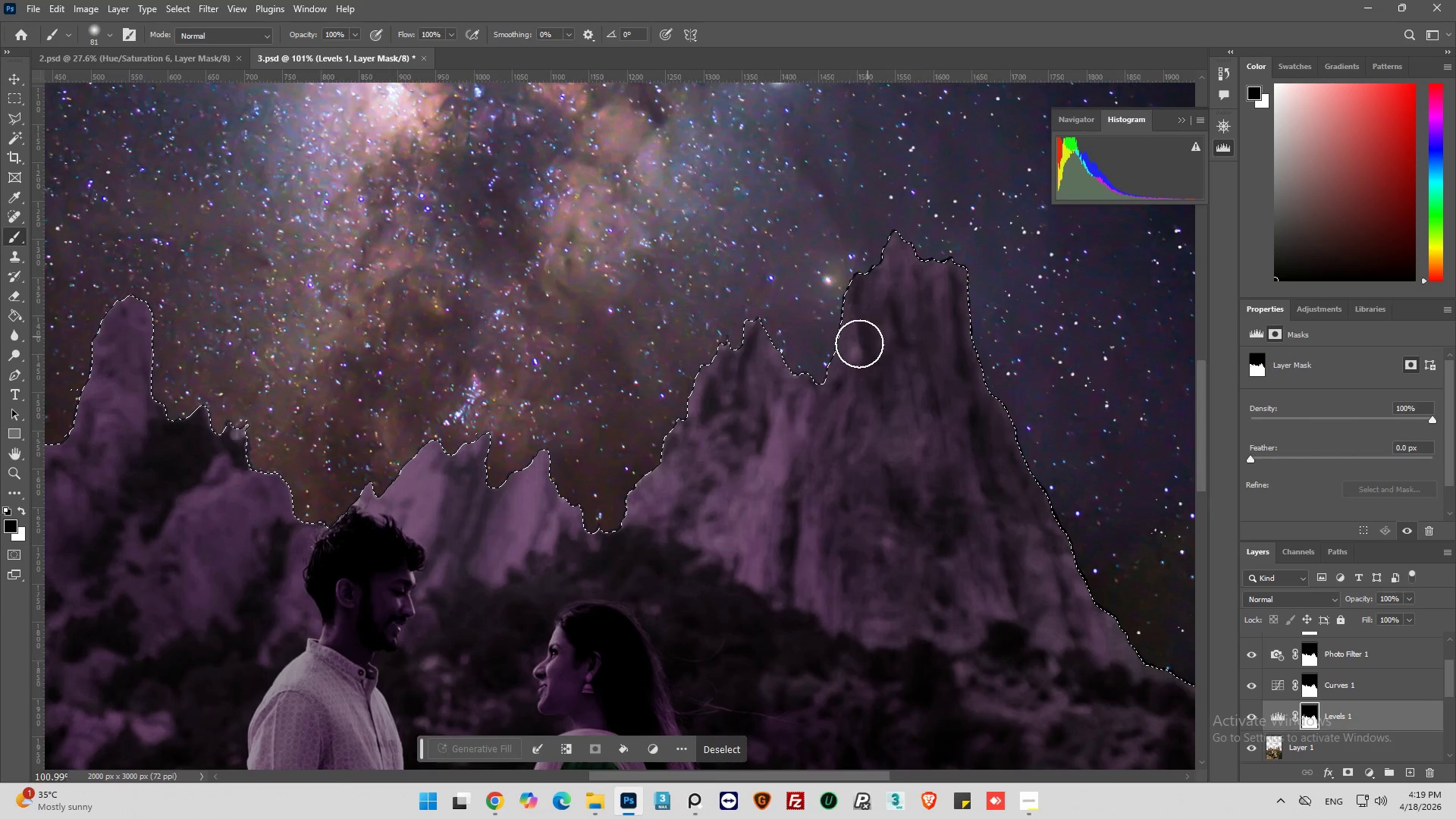 
key(Alt+AltLeft)
 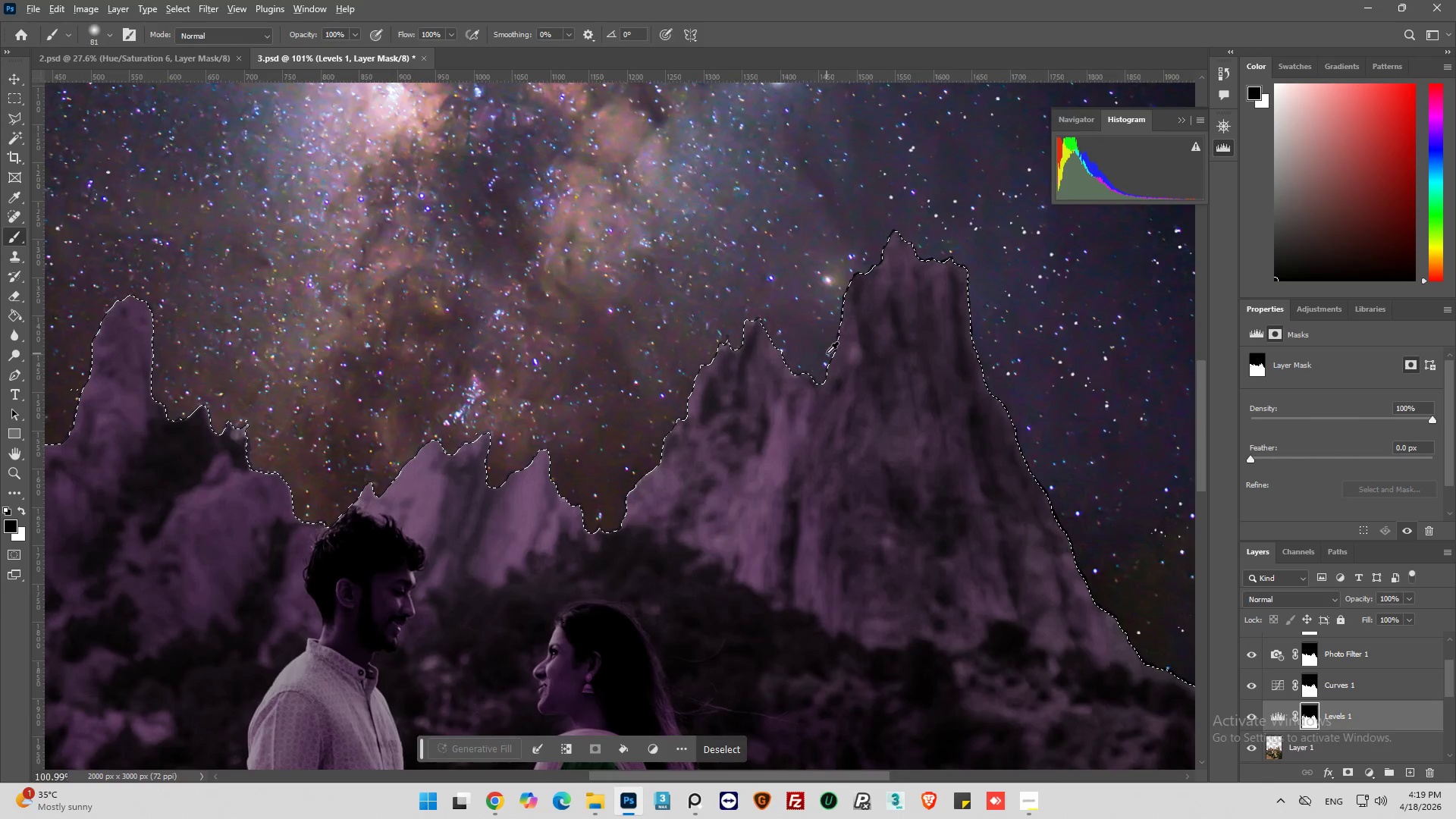 
left_click_drag(start_coordinate=[824, 374], to_coordinate=[1141, 546])
 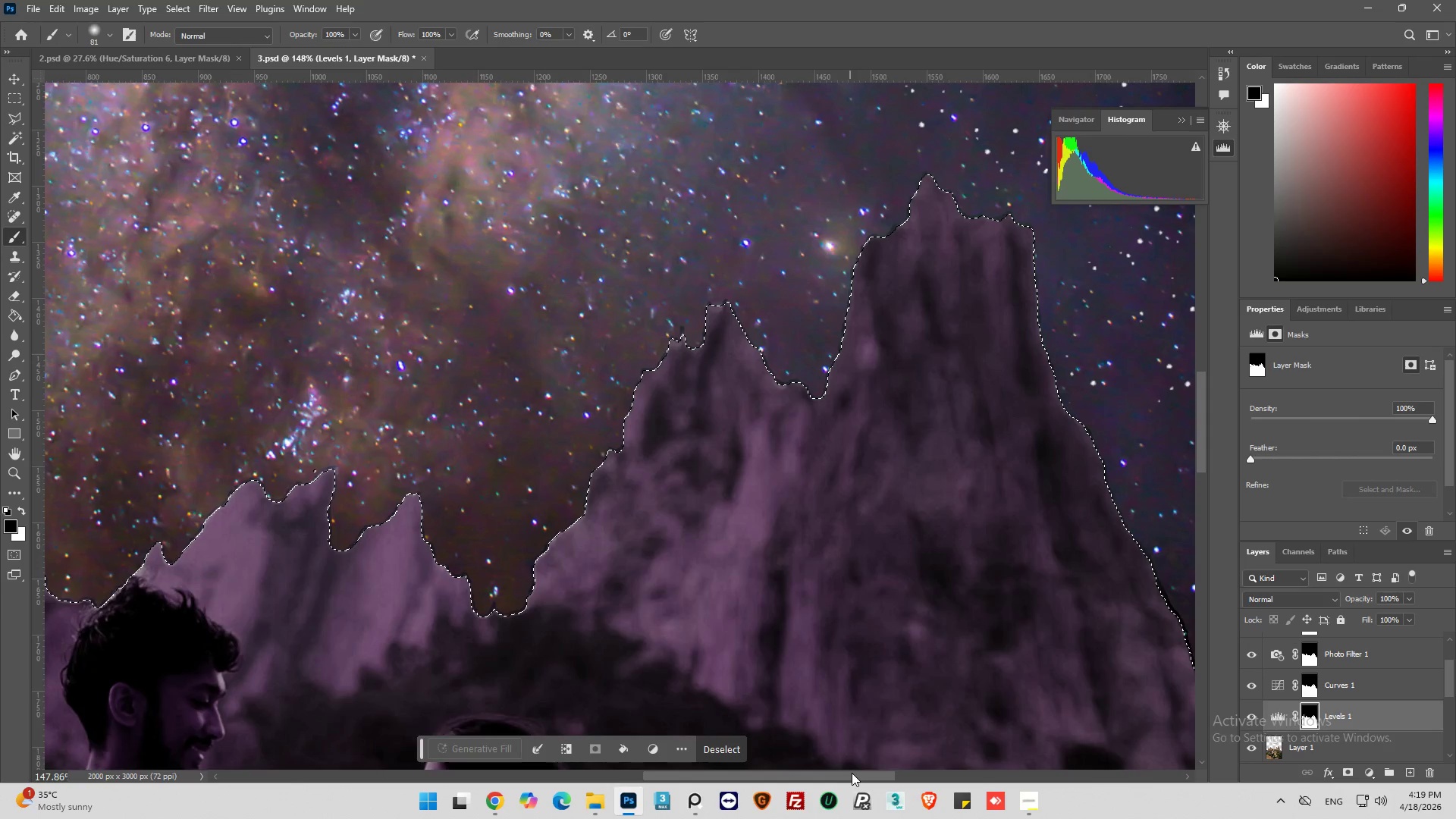 
scroll: coordinate [827, 353], scroll_direction: up, amount: 4.0
 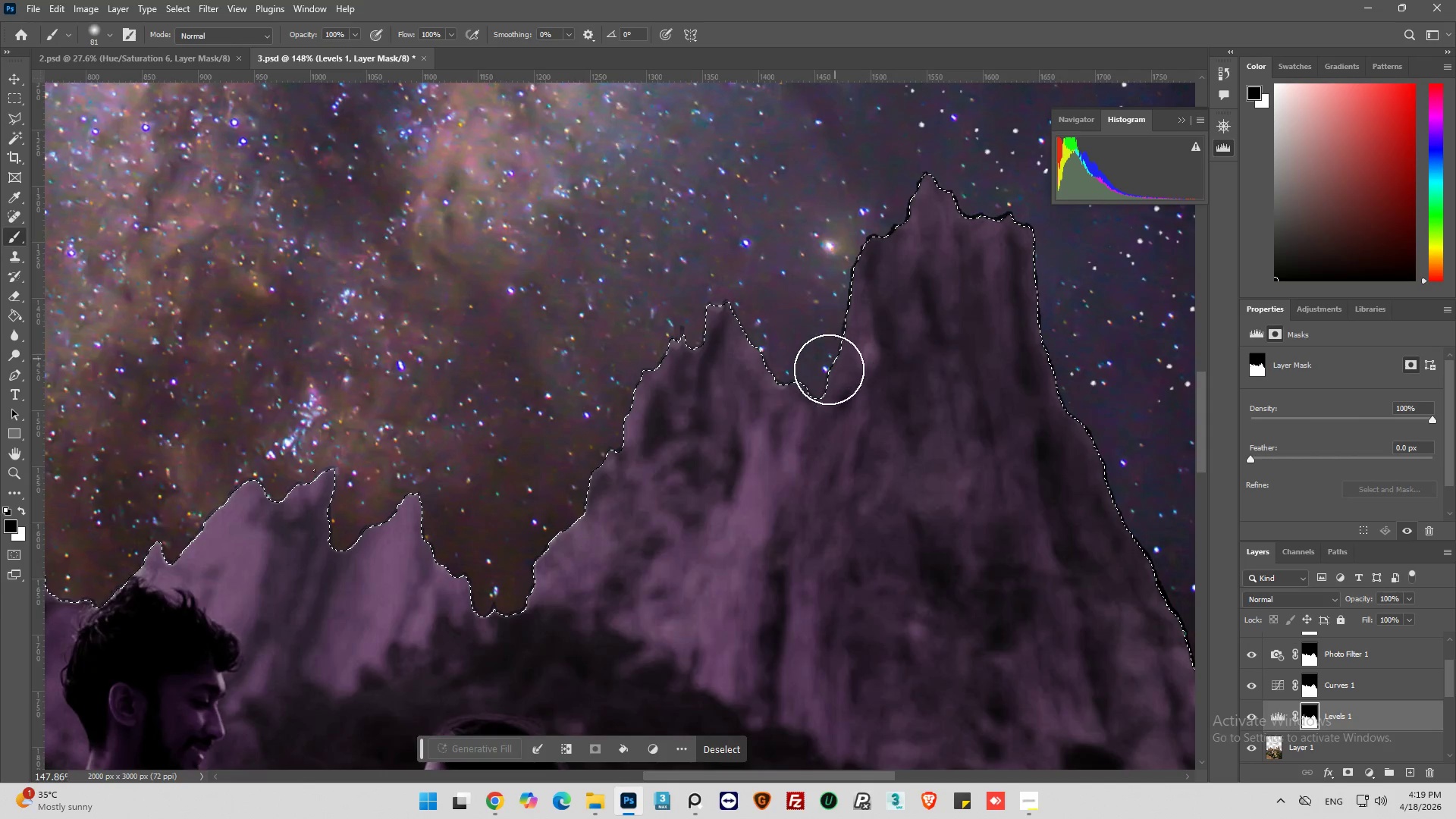 
left_click_drag(start_coordinate=[852, 773], to_coordinate=[966, 777])
 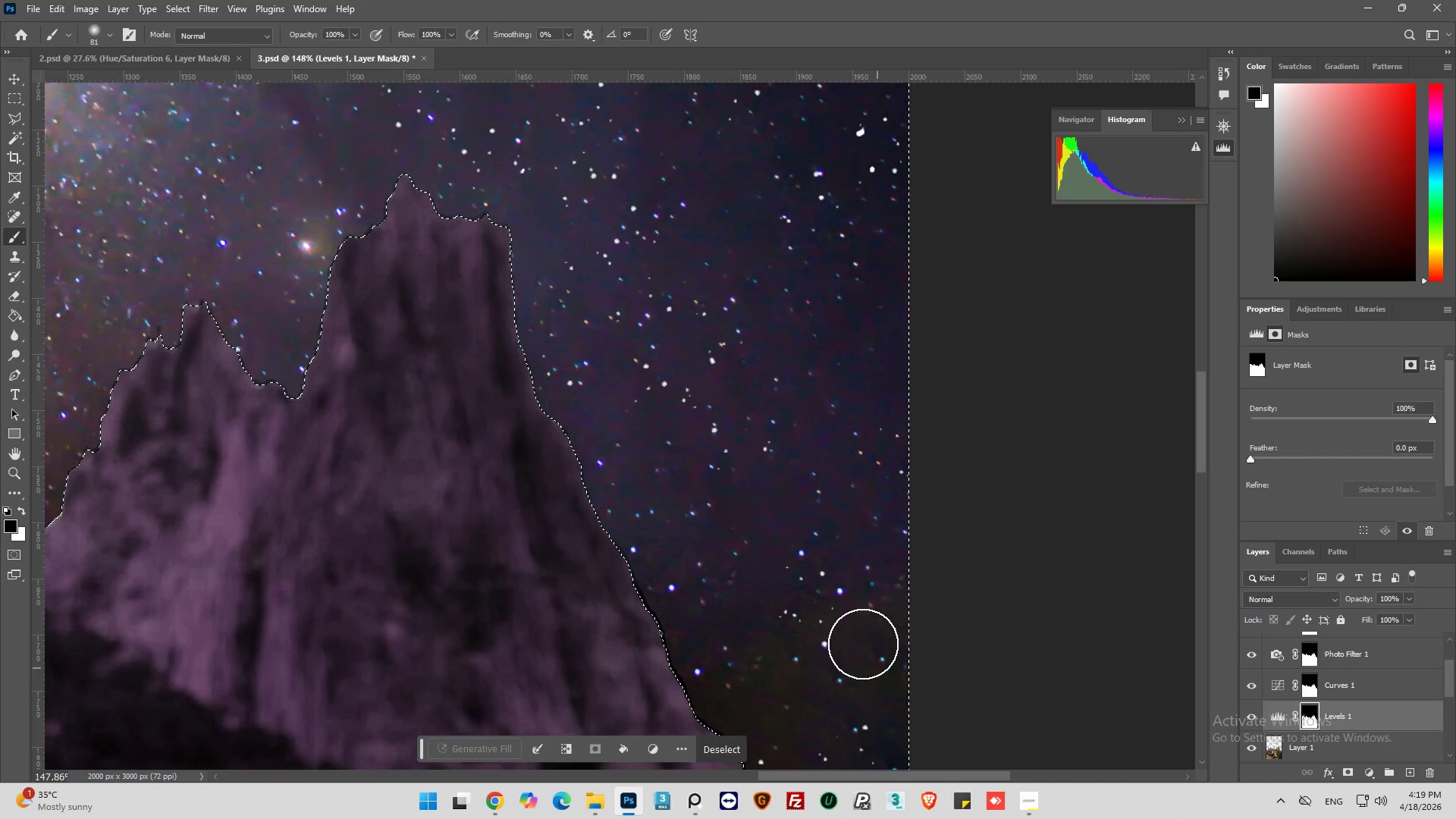 
scroll: coordinate [855, 624], scroll_direction: down, amount: 6.0
 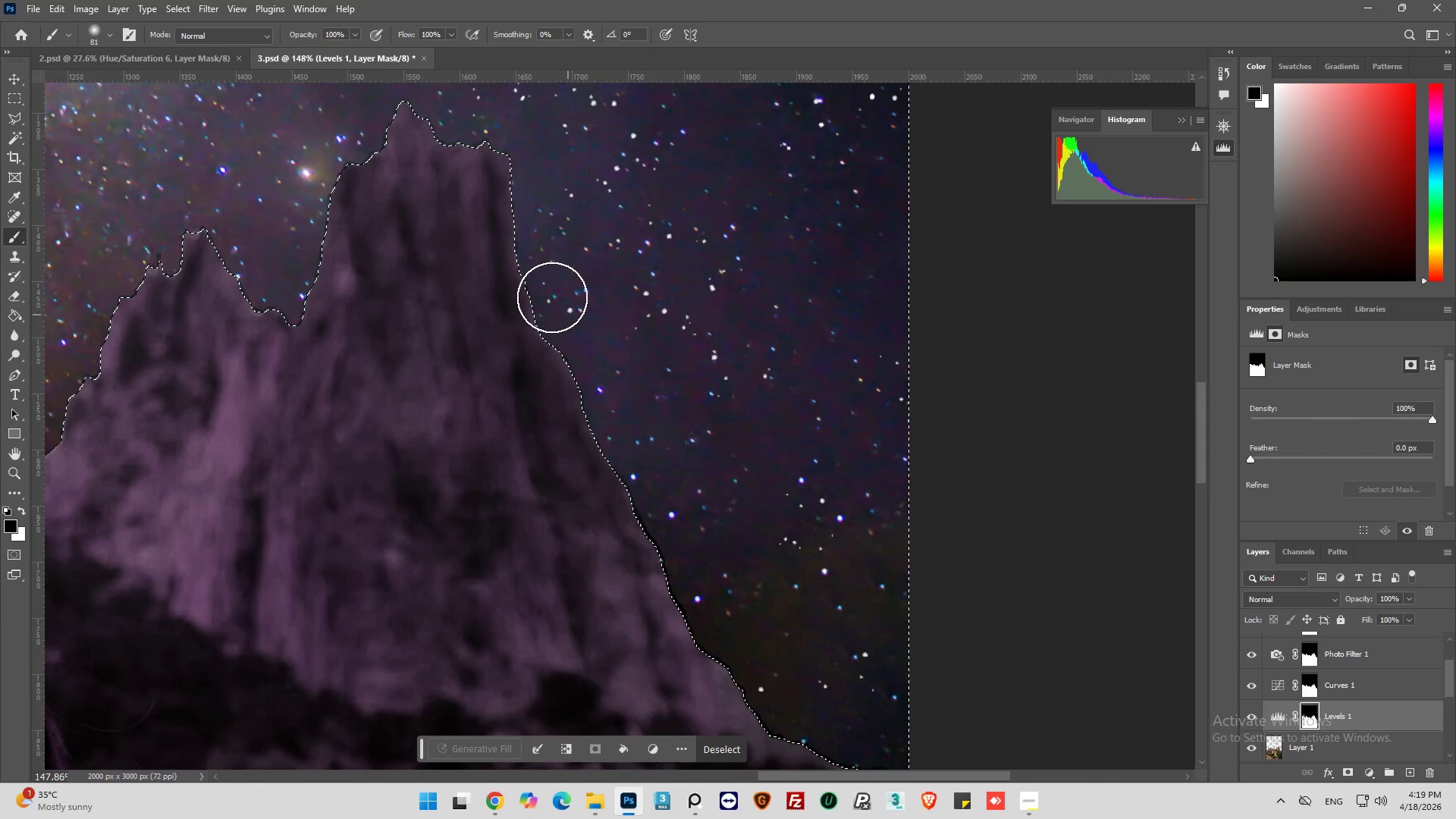 
left_click_drag(start_coordinate=[541, 290], to_coordinate=[721, 661])
 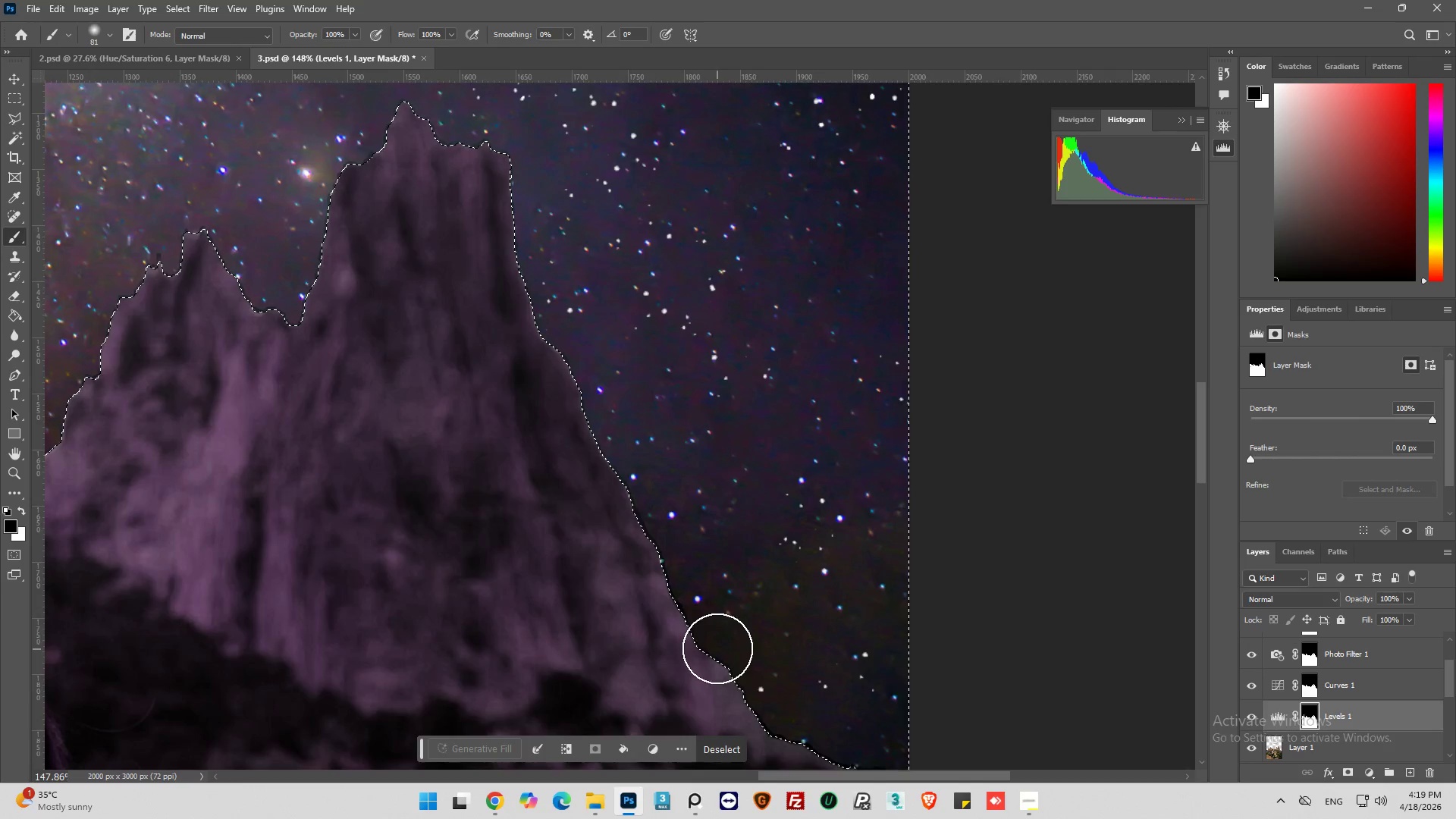 
scroll: coordinate [717, 646], scroll_direction: down, amount: 10.0
 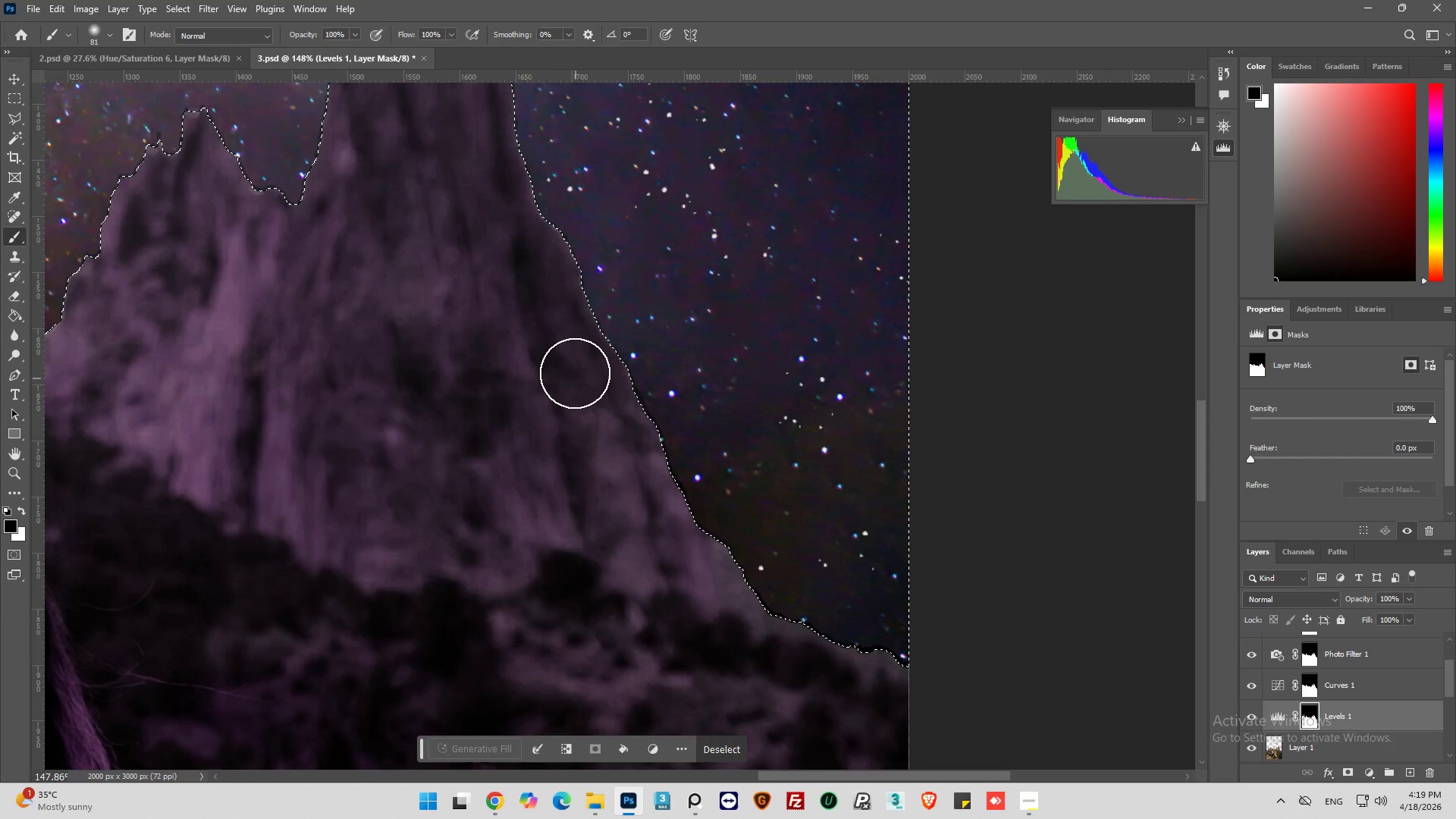 
left_click_drag(start_coordinate=[580, 362], to_coordinate=[1089, 736])
 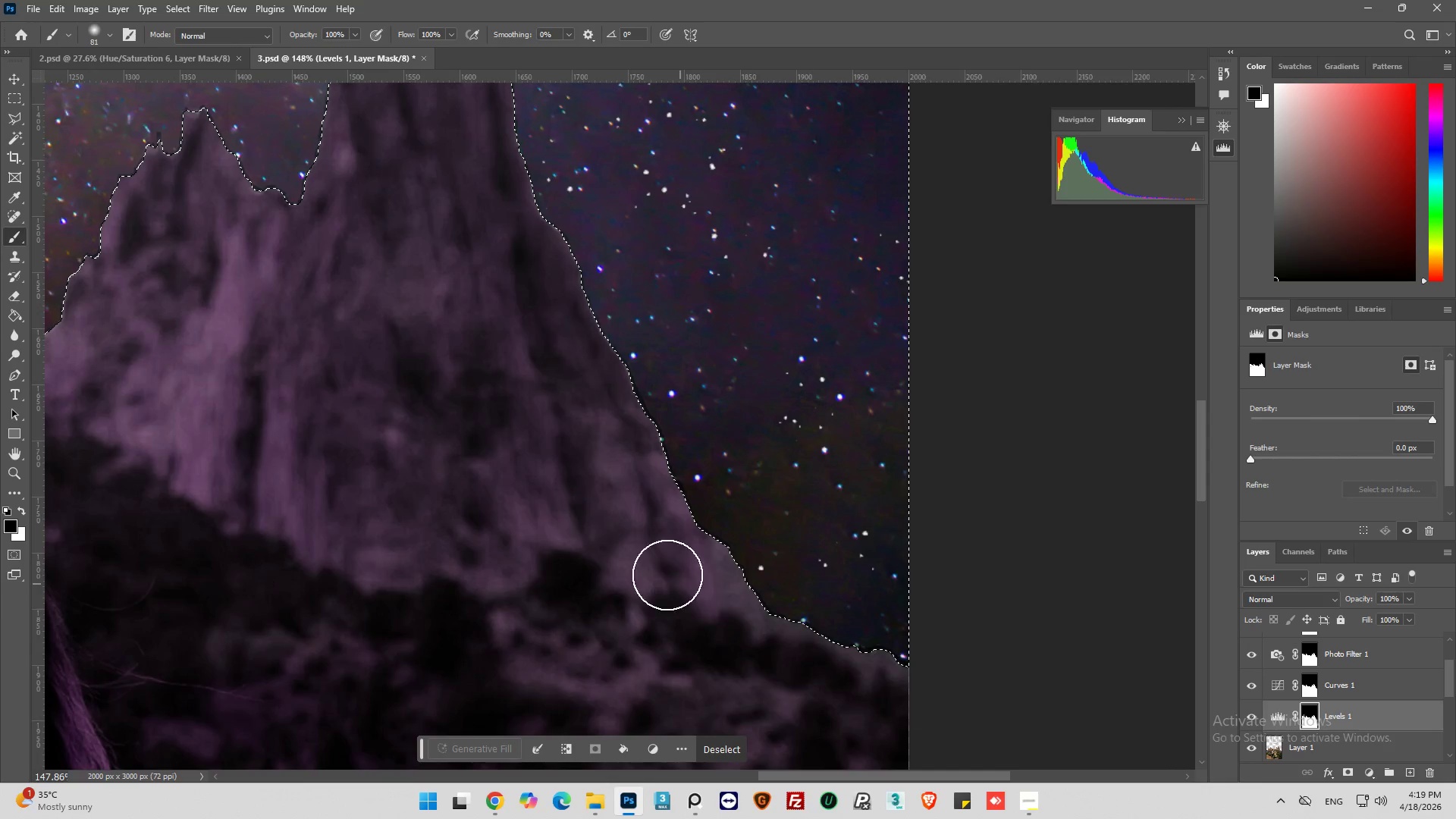 
left_click_drag(start_coordinate=[673, 585], to_coordinate=[860, 641])
 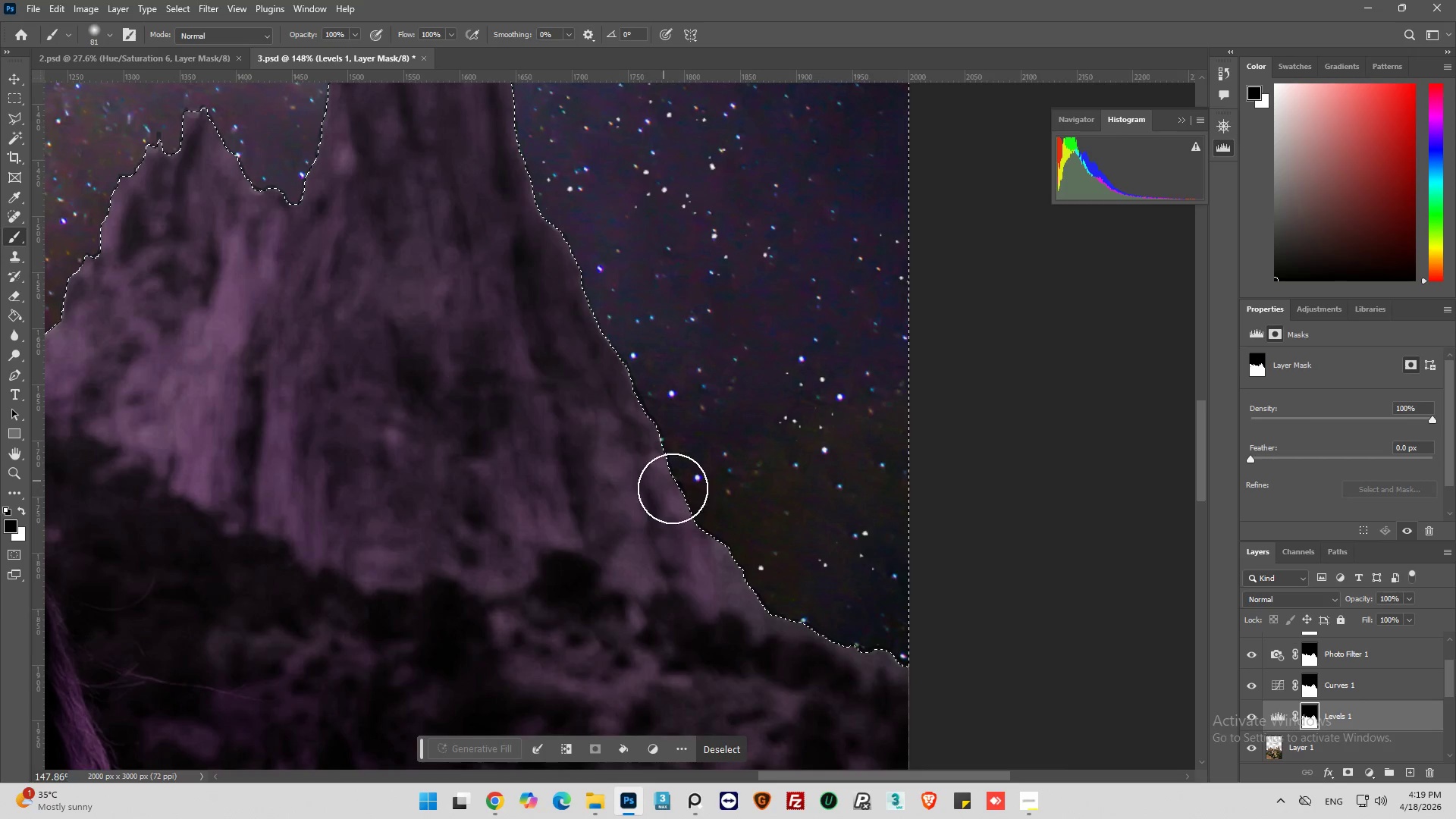 
left_click_drag(start_coordinate=[675, 491], to_coordinate=[928, 629])
 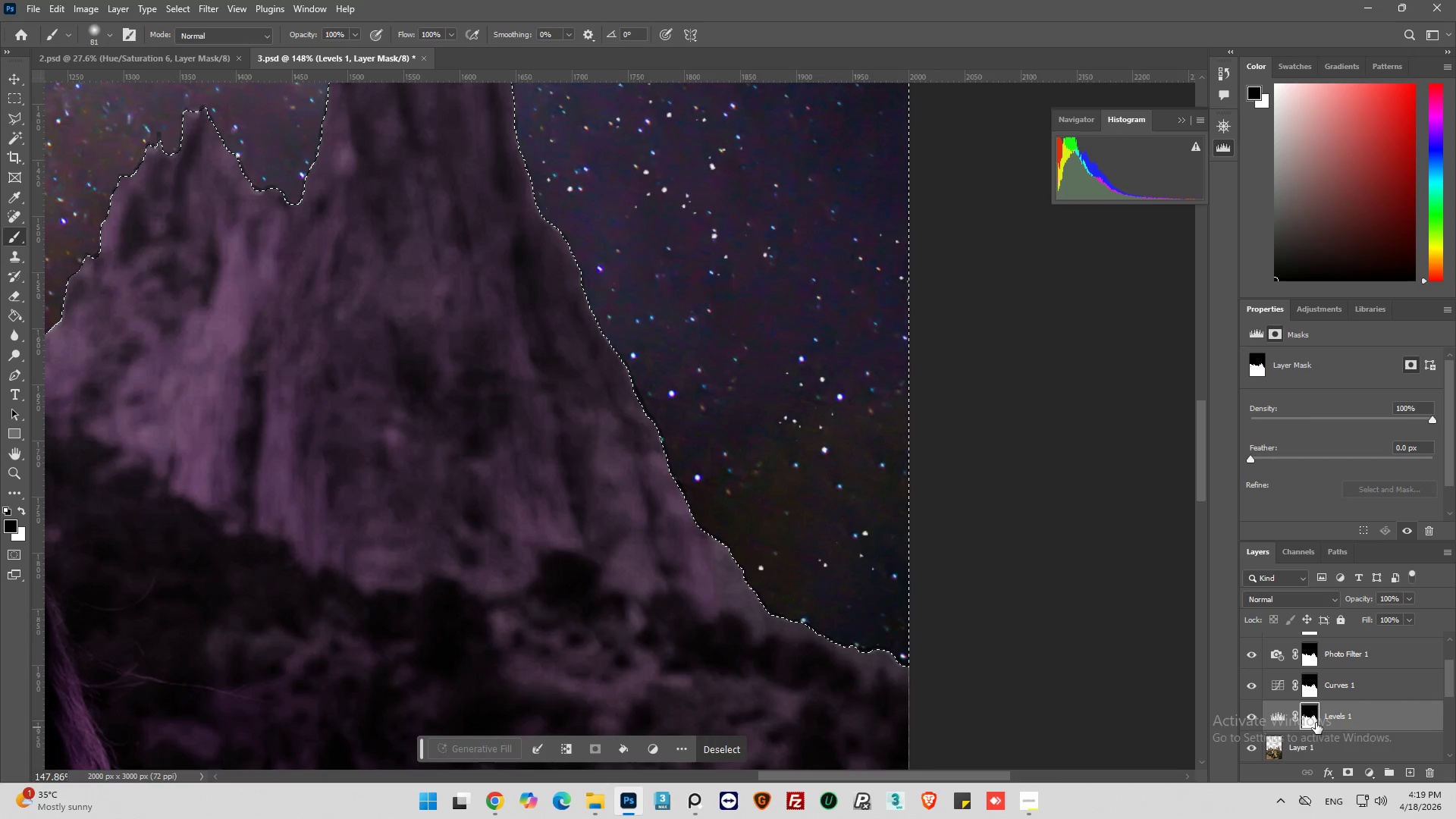 
left_click([1310, 689])
 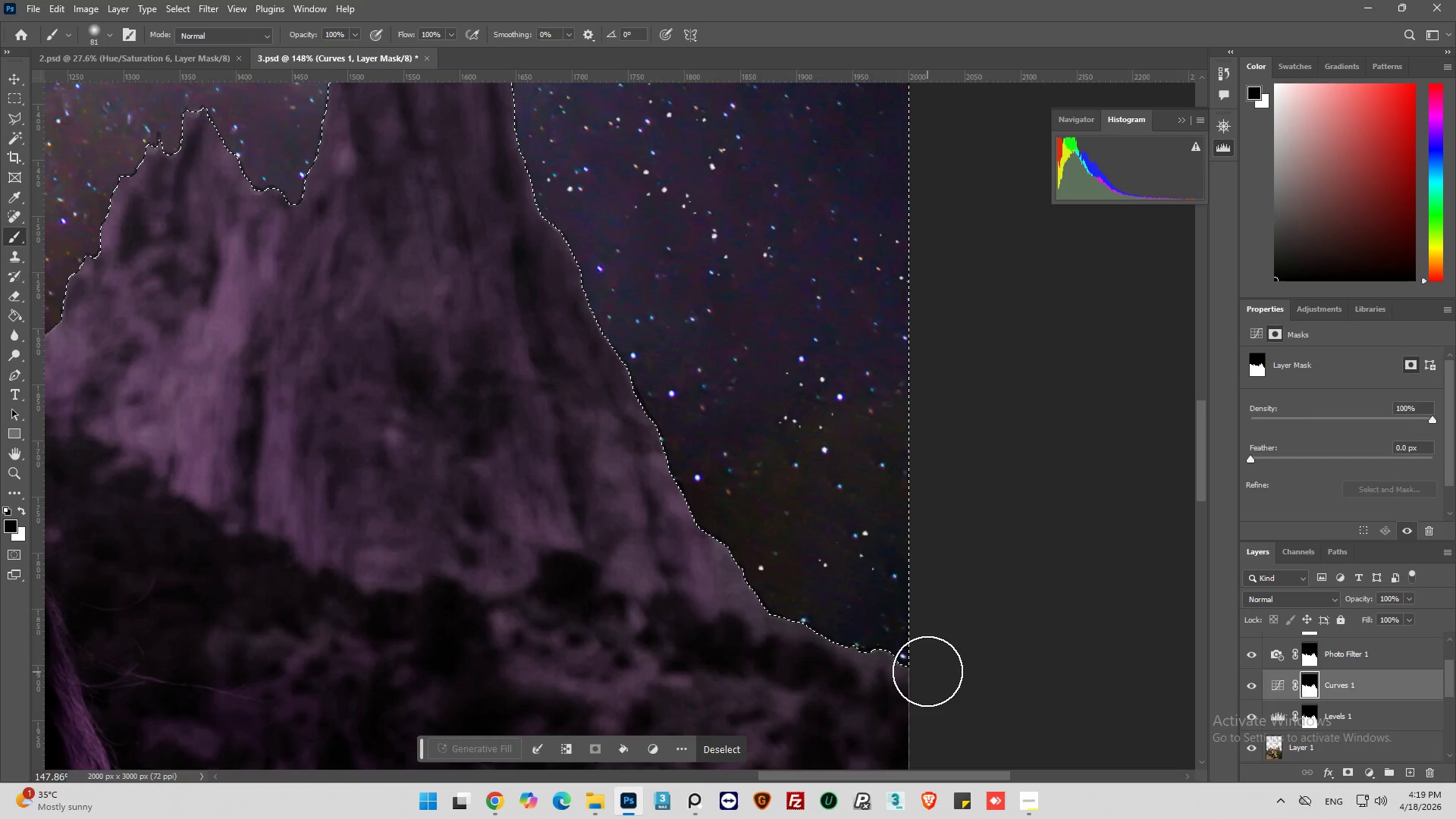 
left_click_drag(start_coordinate=[924, 662], to_coordinate=[535, 162])
 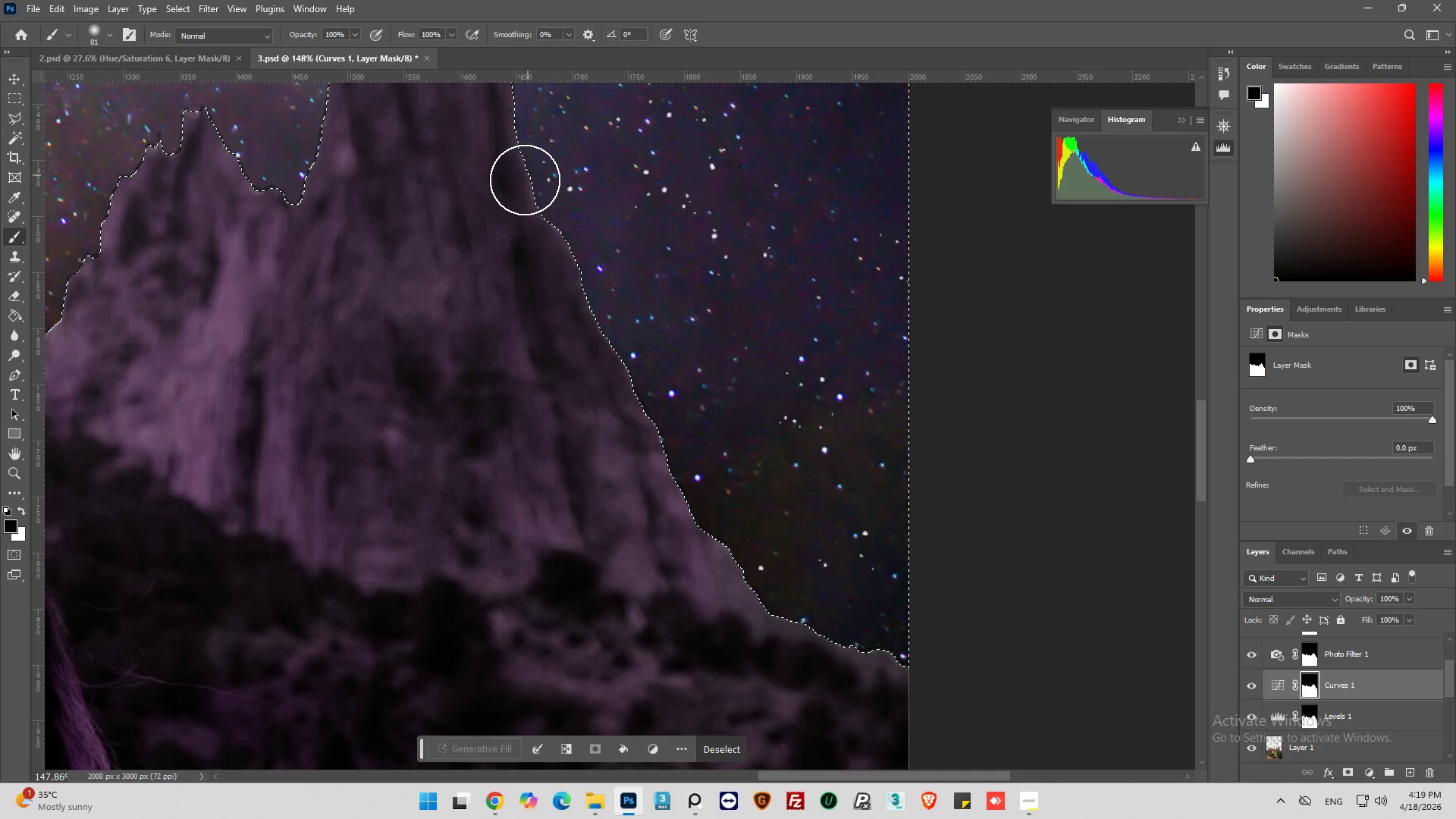 
left_click_drag(start_coordinate=[607, 500], to_coordinate=[219, 369])
 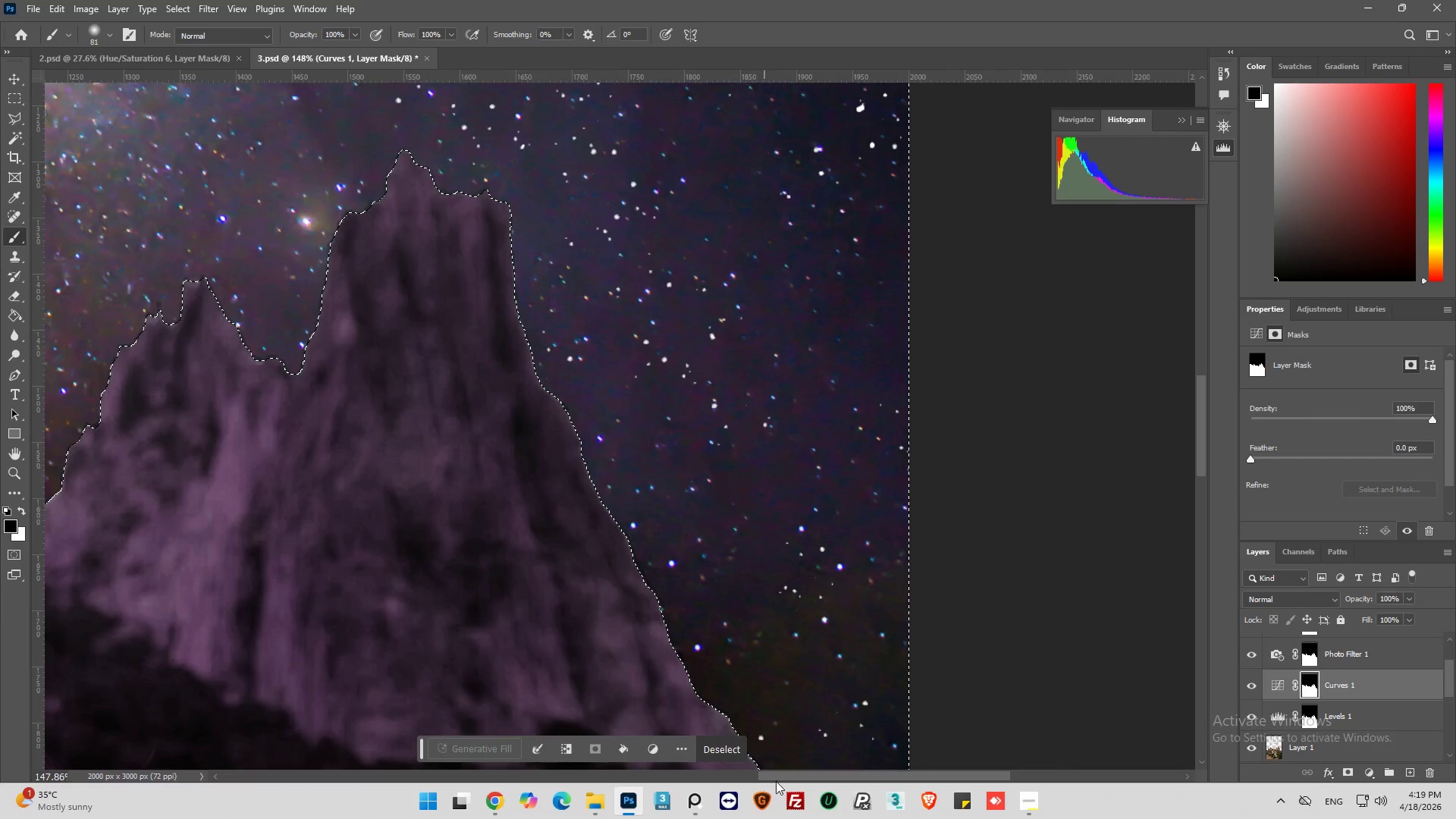 
scroll: coordinate [548, 290], scroll_direction: up, amount: 14.0
 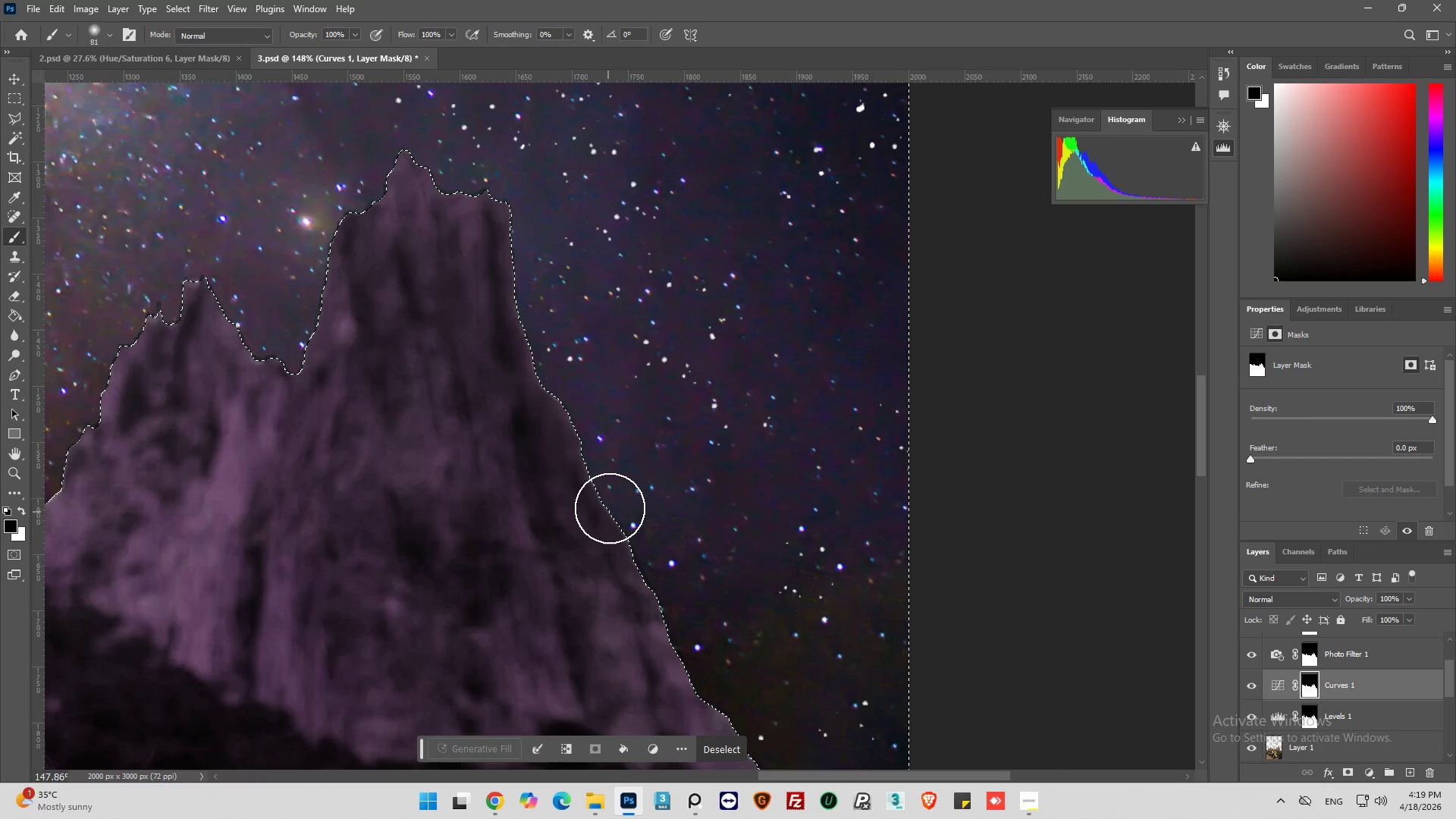 
left_click_drag(start_coordinate=[777, 778], to_coordinate=[677, 792])
 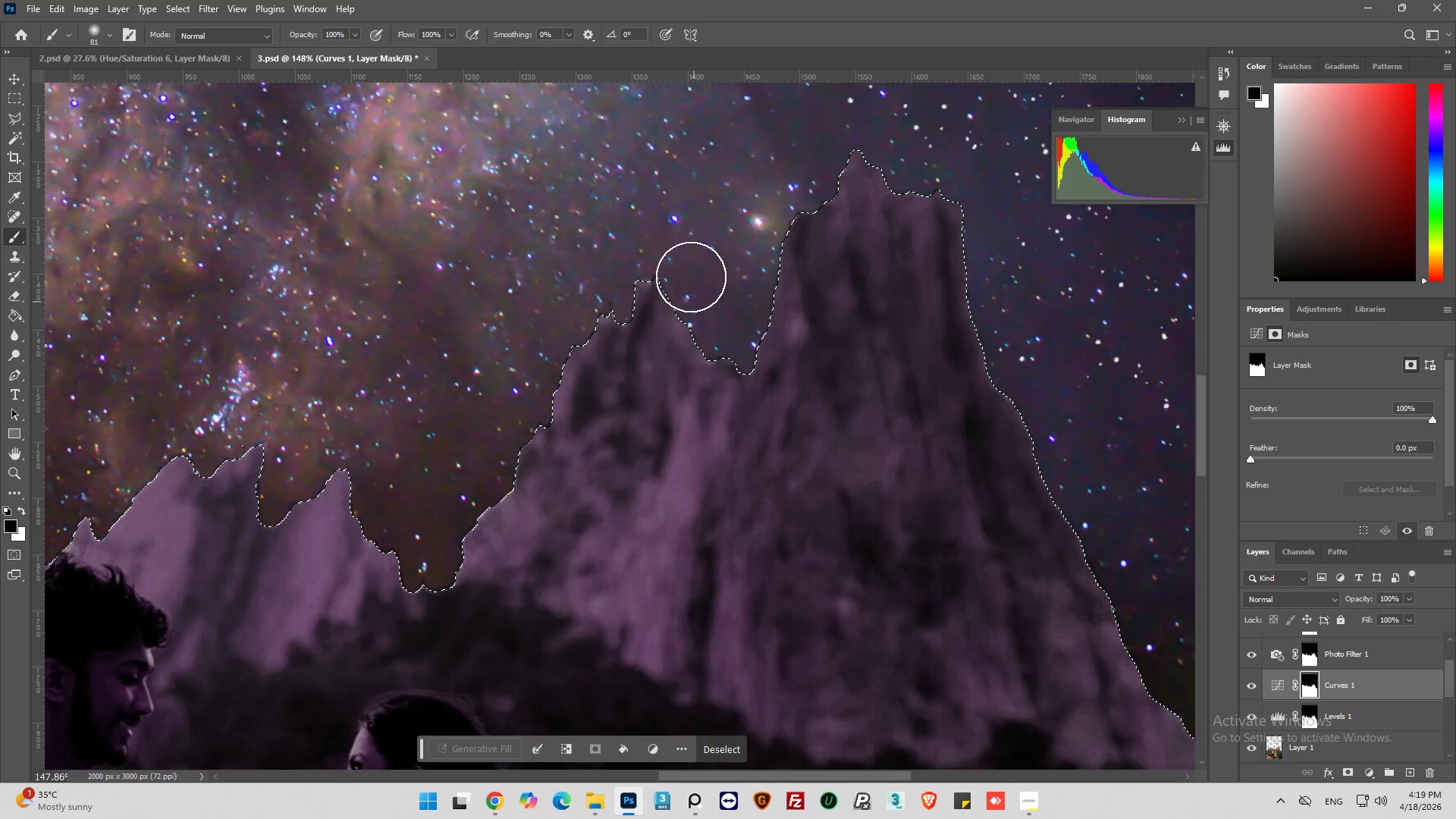 
left_click_drag(start_coordinate=[675, 253], to_coordinate=[187, 509])
 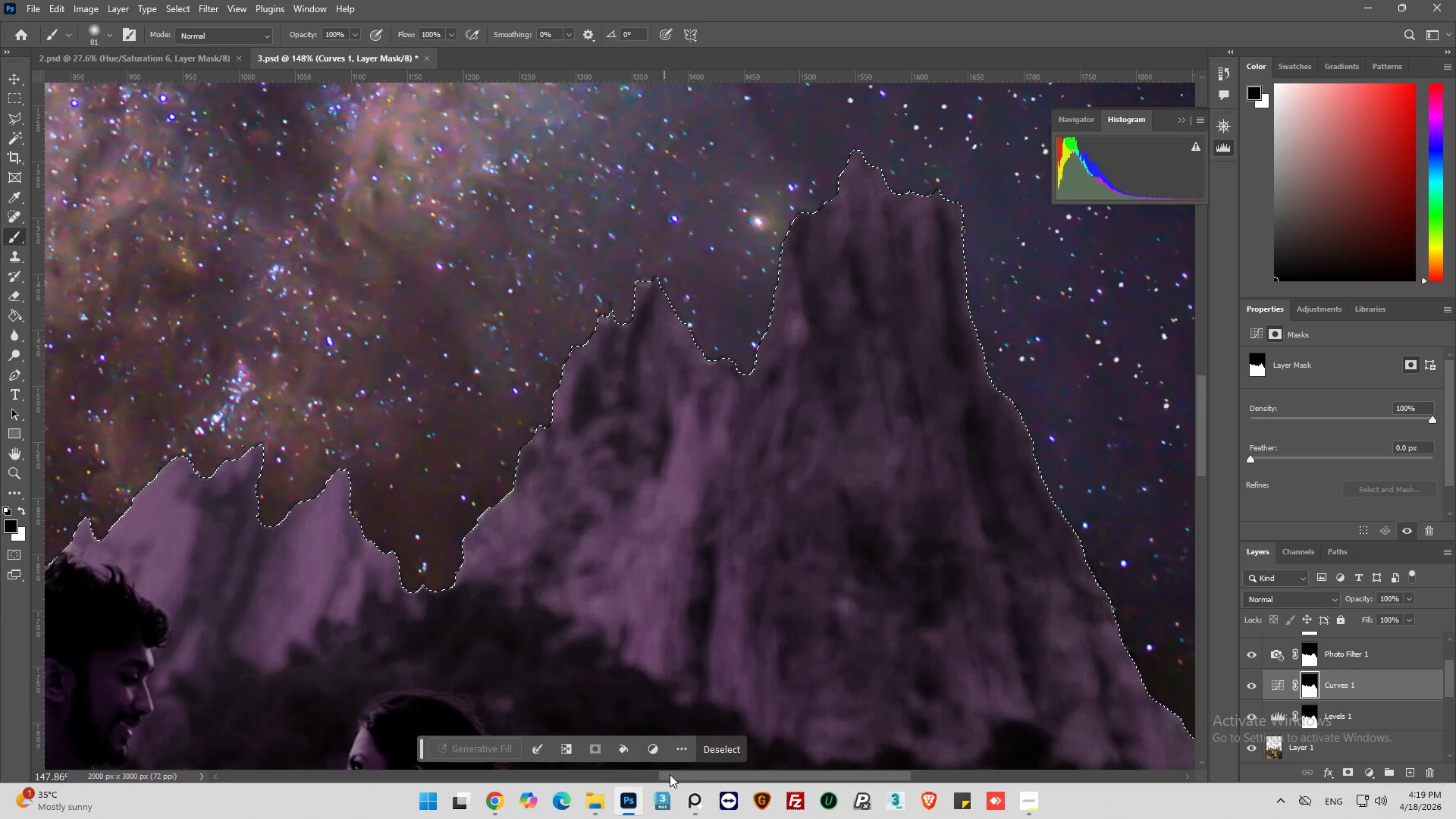 
left_click_drag(start_coordinate=[670, 776], to_coordinate=[532, 780])
 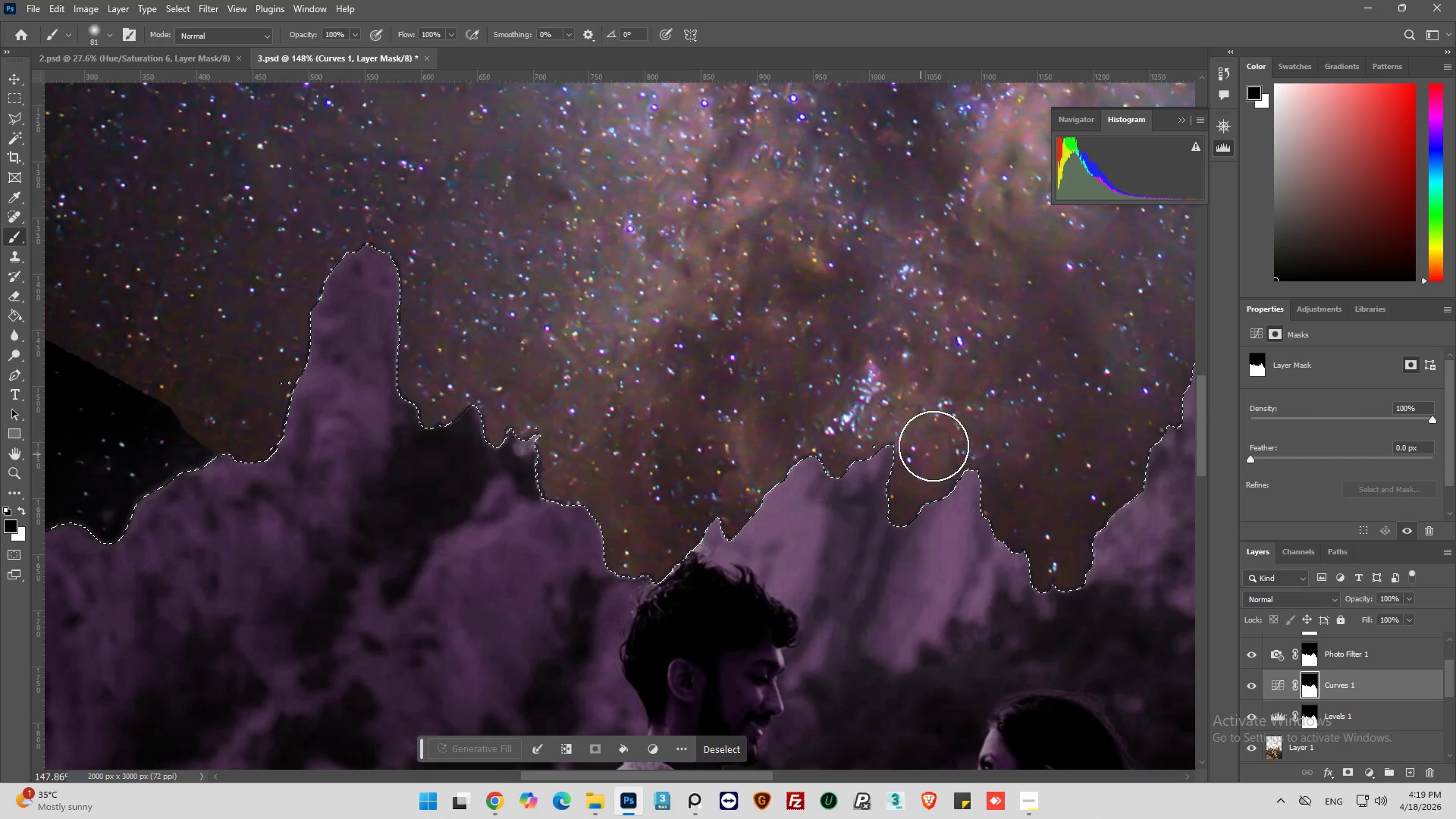 
left_click_drag(start_coordinate=[934, 445], to_coordinate=[112, 570])
 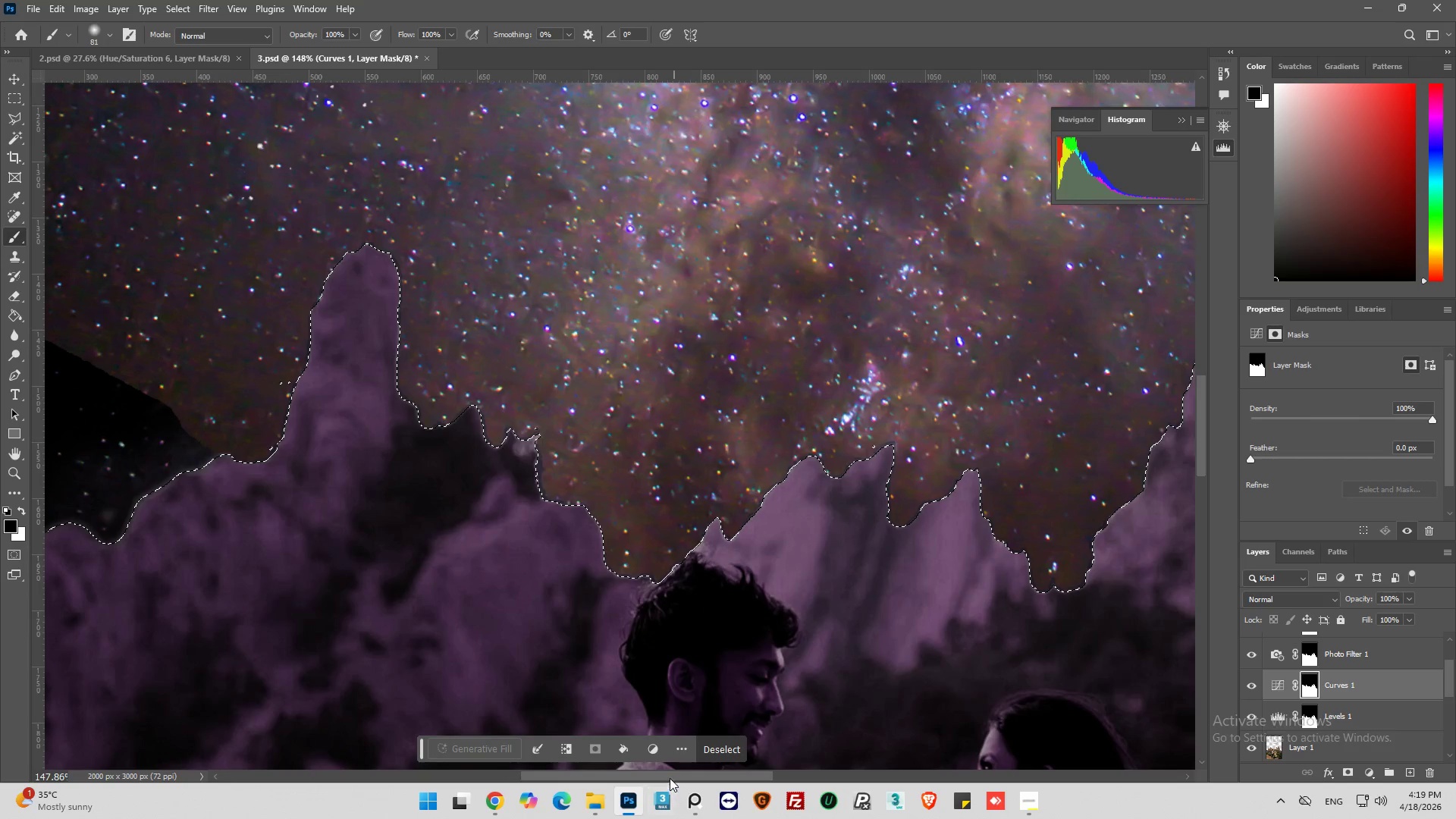 
left_click_drag(start_coordinate=[670, 777], to_coordinate=[587, 780])
 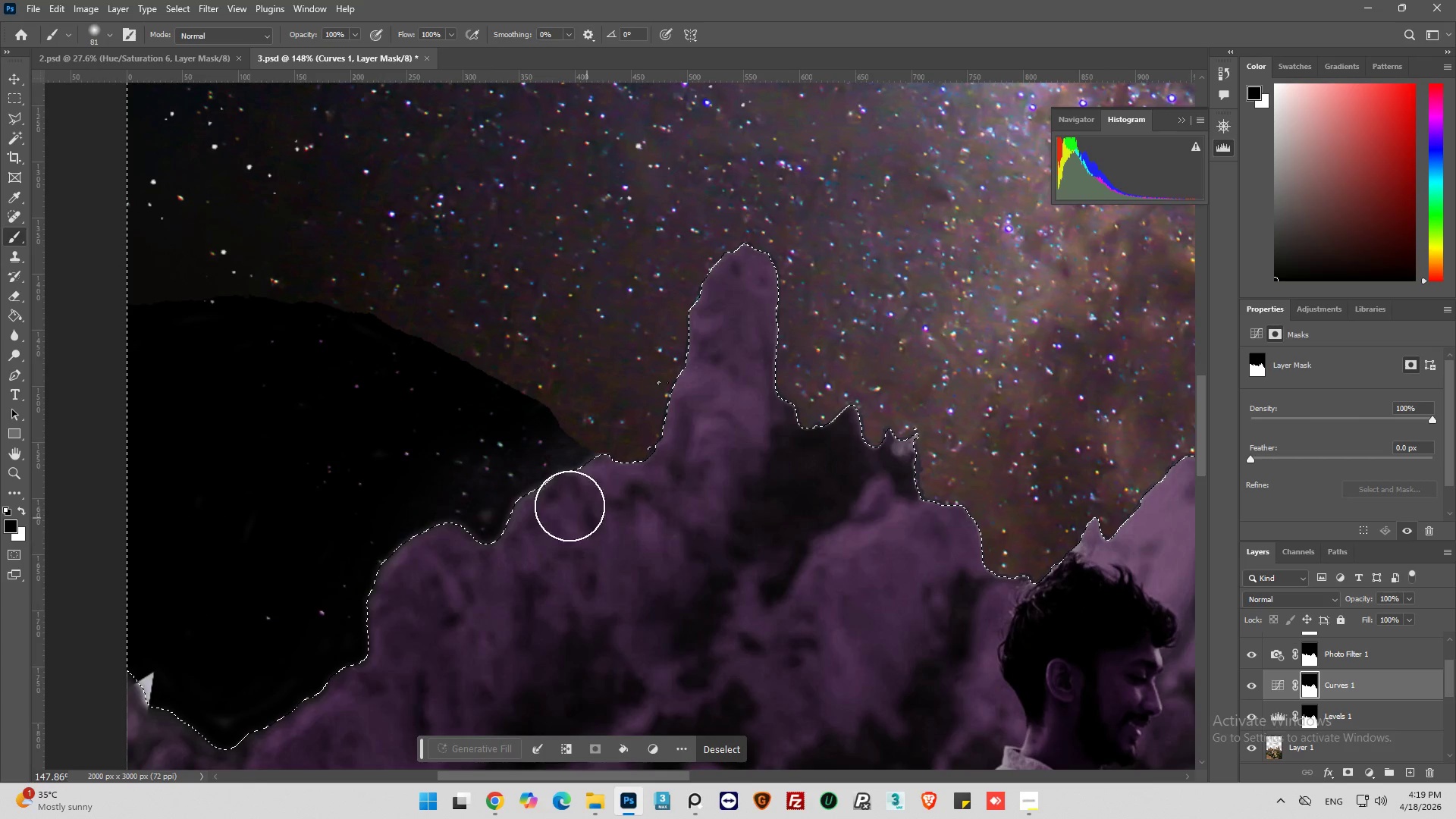 
left_click_drag(start_coordinate=[551, 504], to_coordinate=[129, 673])
 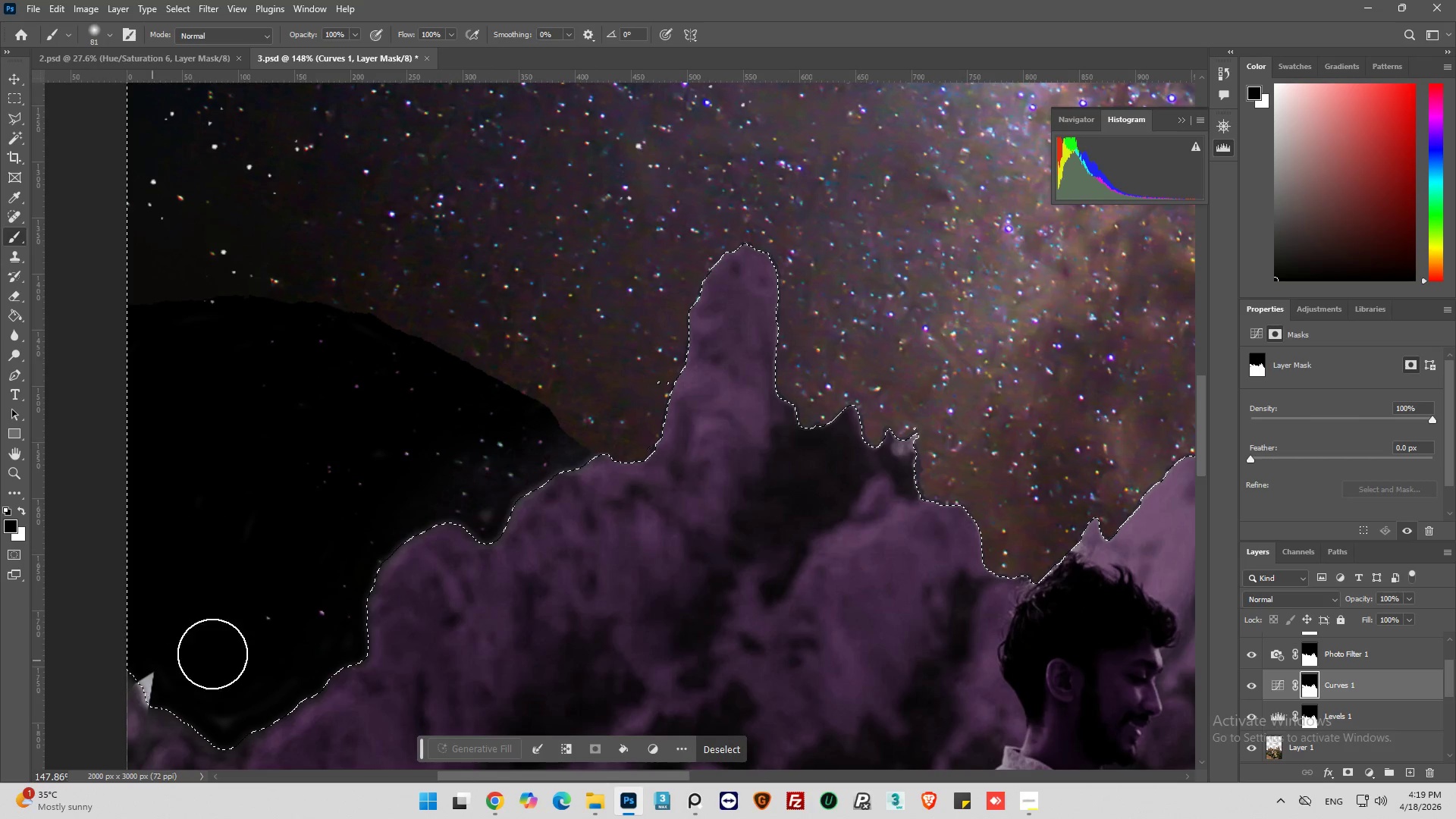 
key(Alt+AltLeft)
 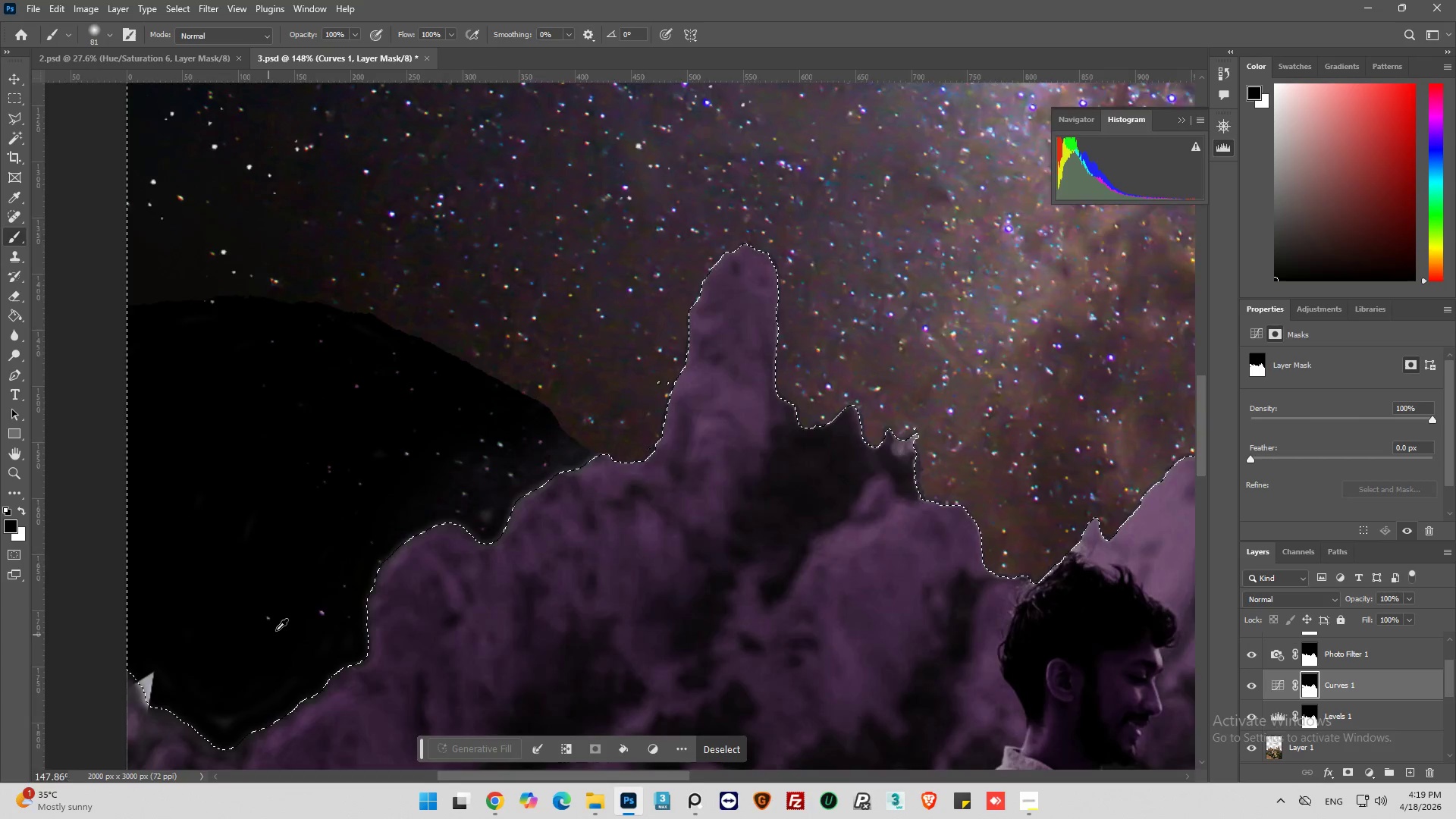 
key(Alt+AltLeft)
 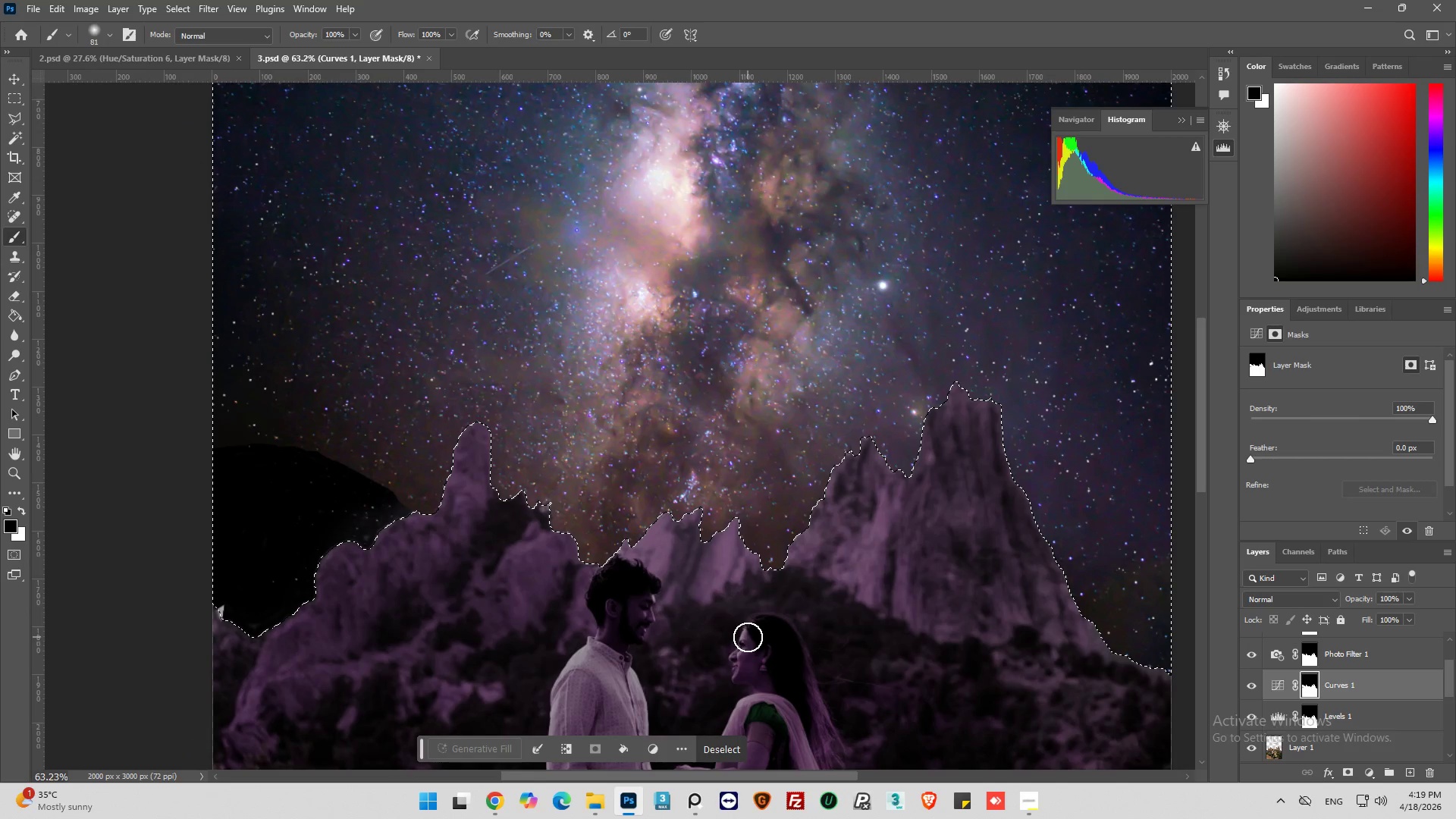 
key(Alt+AltLeft)
 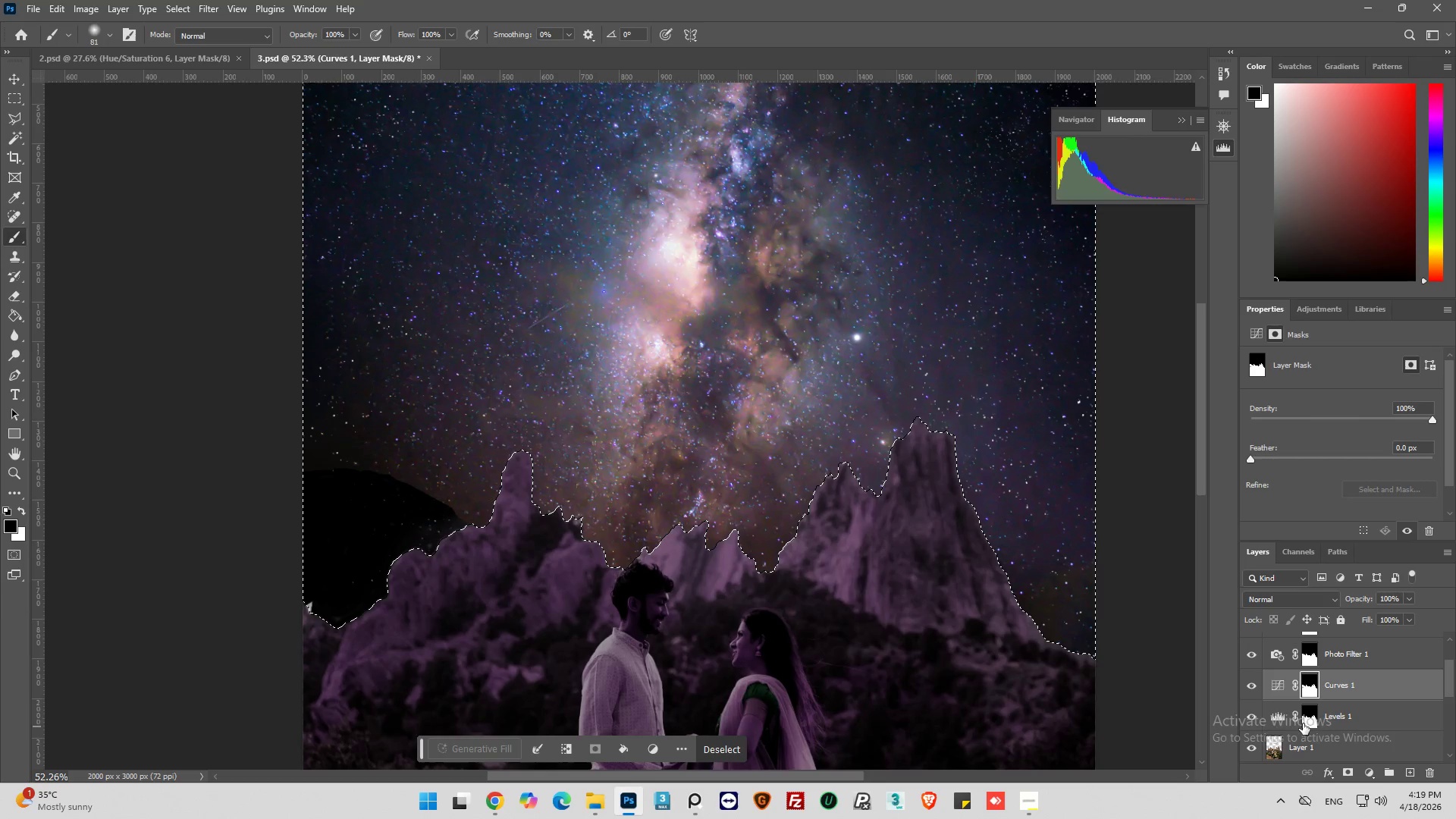 
scroll: coordinate [733, 642], scroll_direction: down, amount: 16.0
 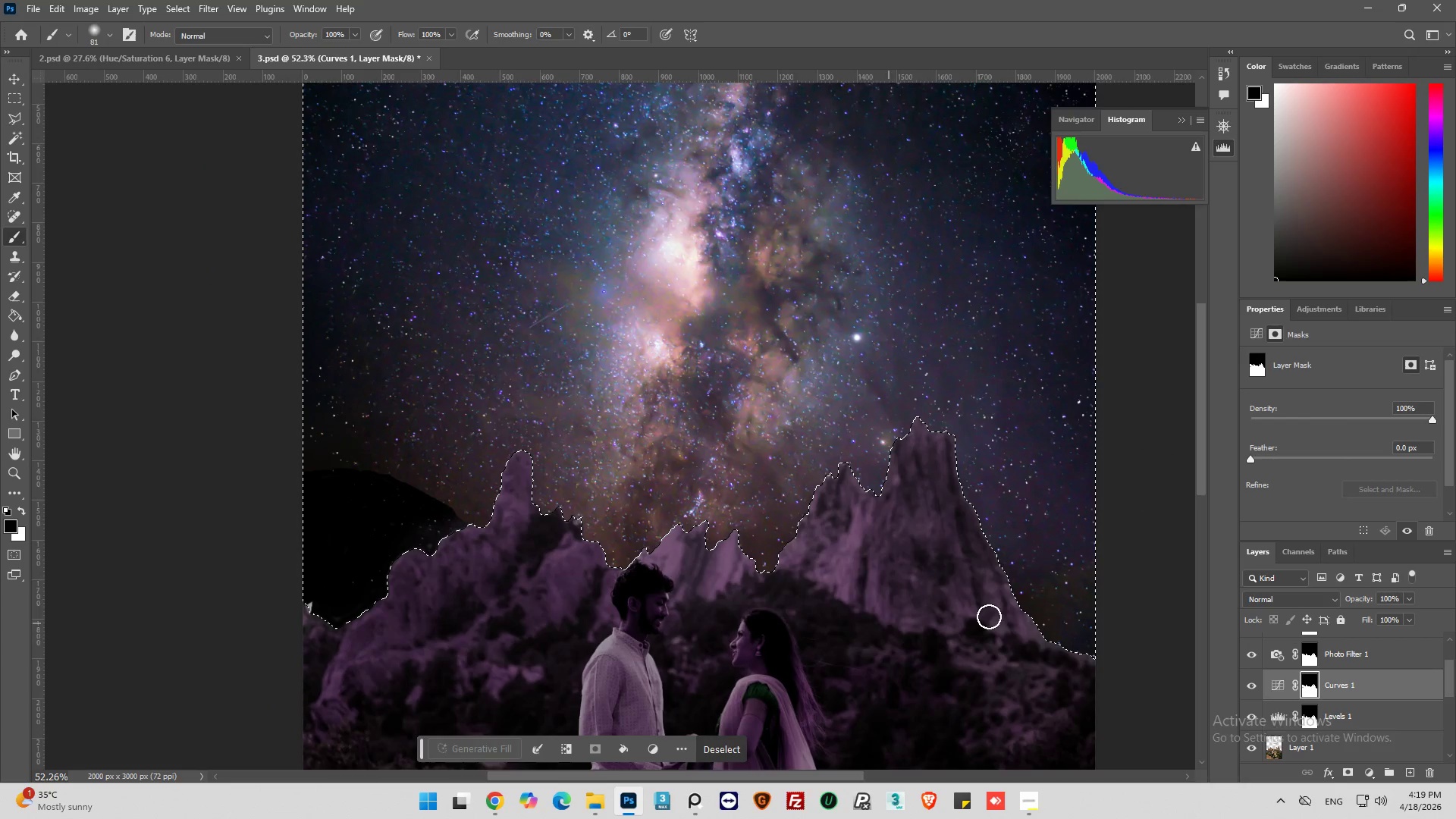 
left_click([1311, 718])
 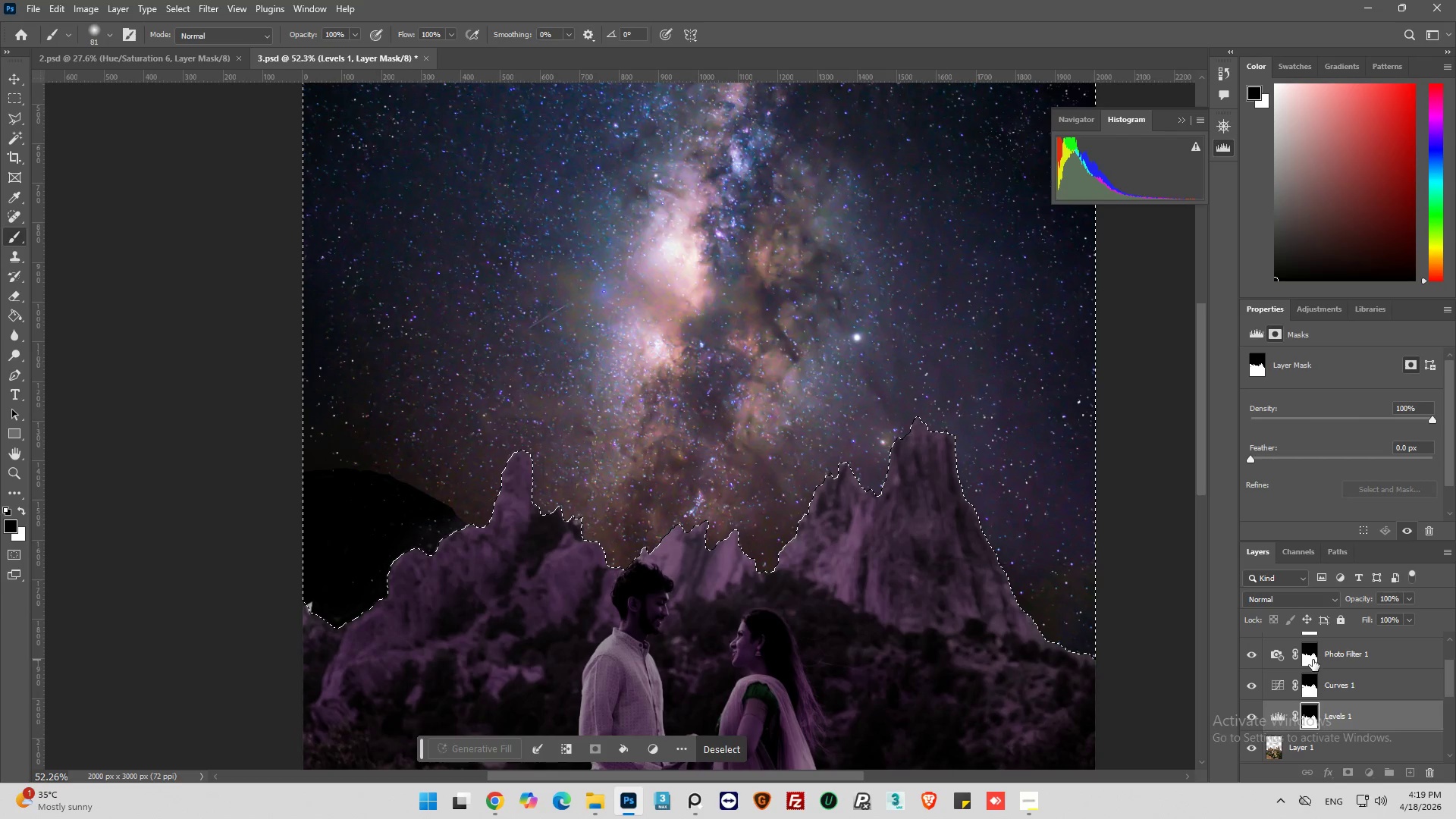 
scroll: coordinate [1309, 666], scroll_direction: up, amount: 2.0
 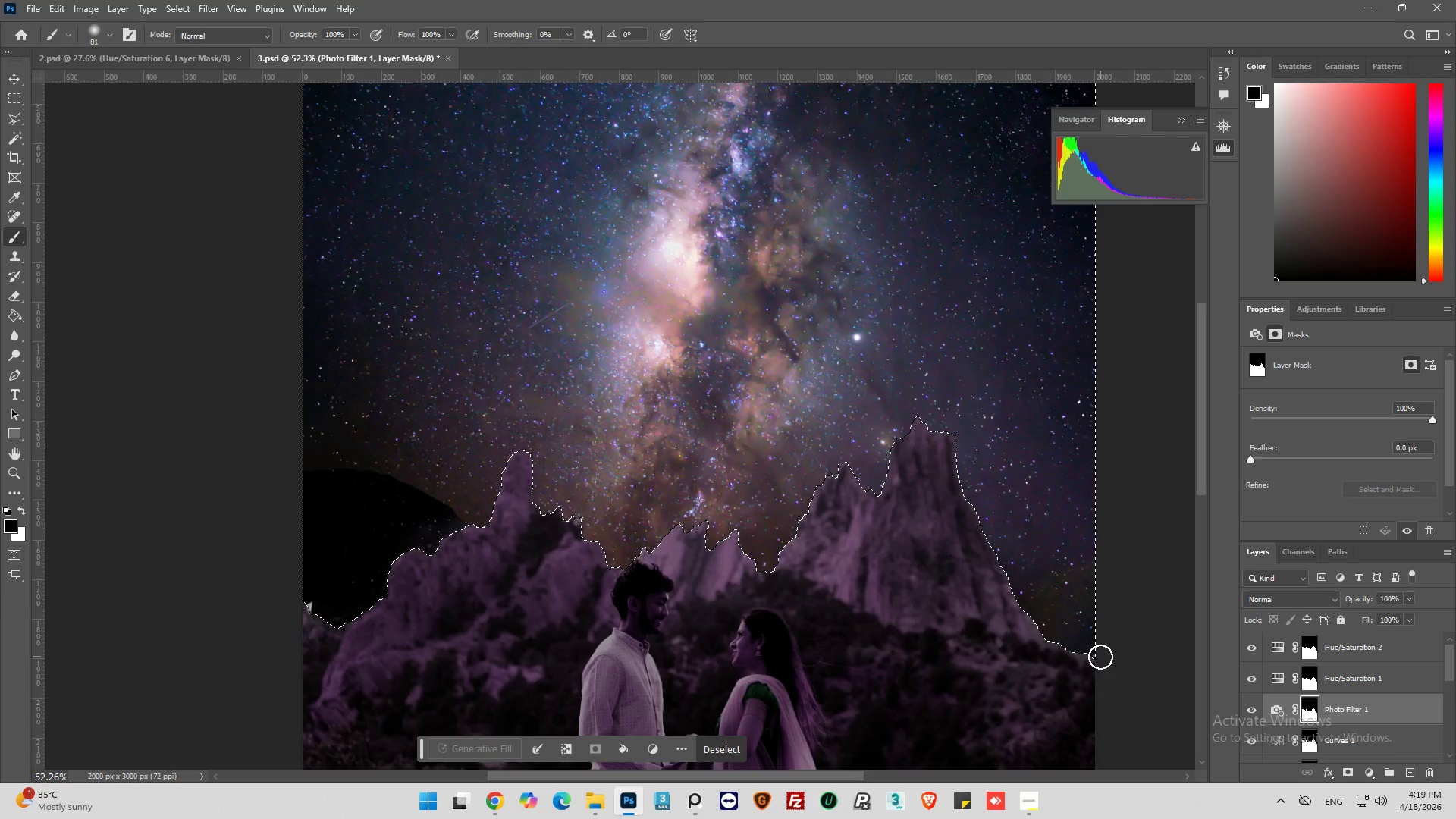 
hold_key(key=AltLeft, duration=0.31)
scroll: coordinate [1062, 662], scroll_direction: up, amount: 4.0
 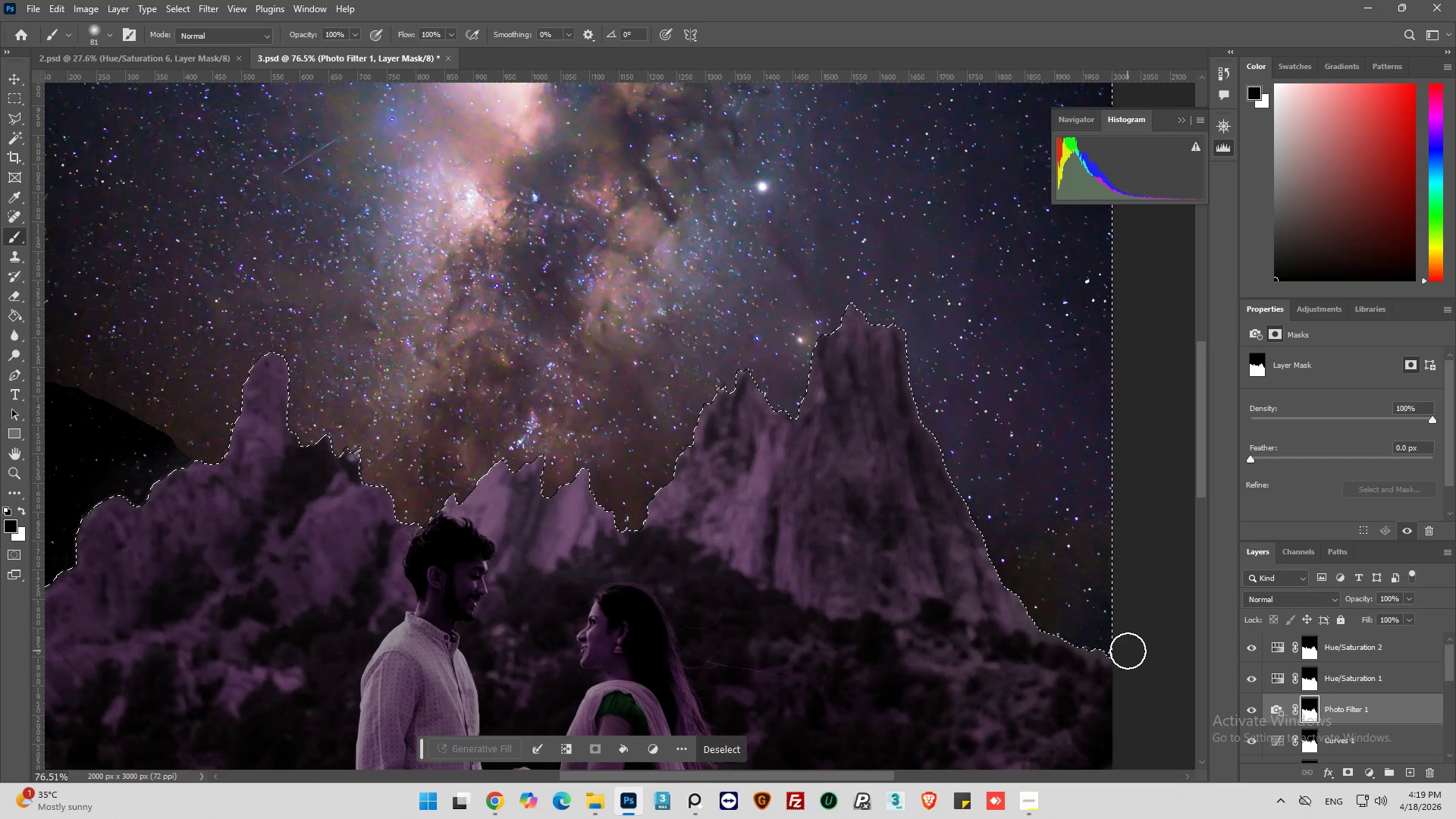 
left_click_drag(start_coordinate=[1110, 654], to_coordinate=[1061, 620])
 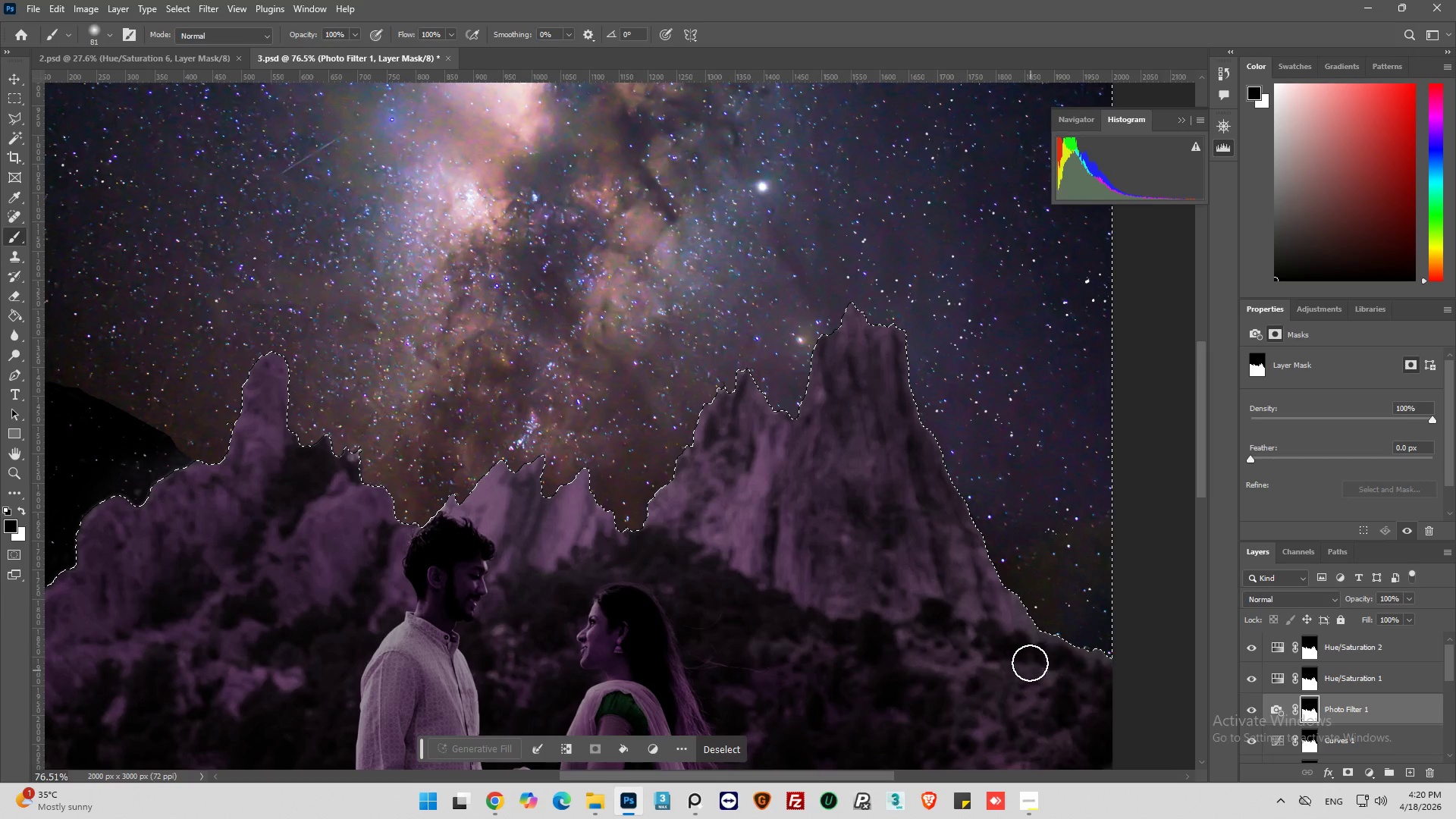 
left_click_drag(start_coordinate=[1039, 642], to_coordinate=[752, 363])
 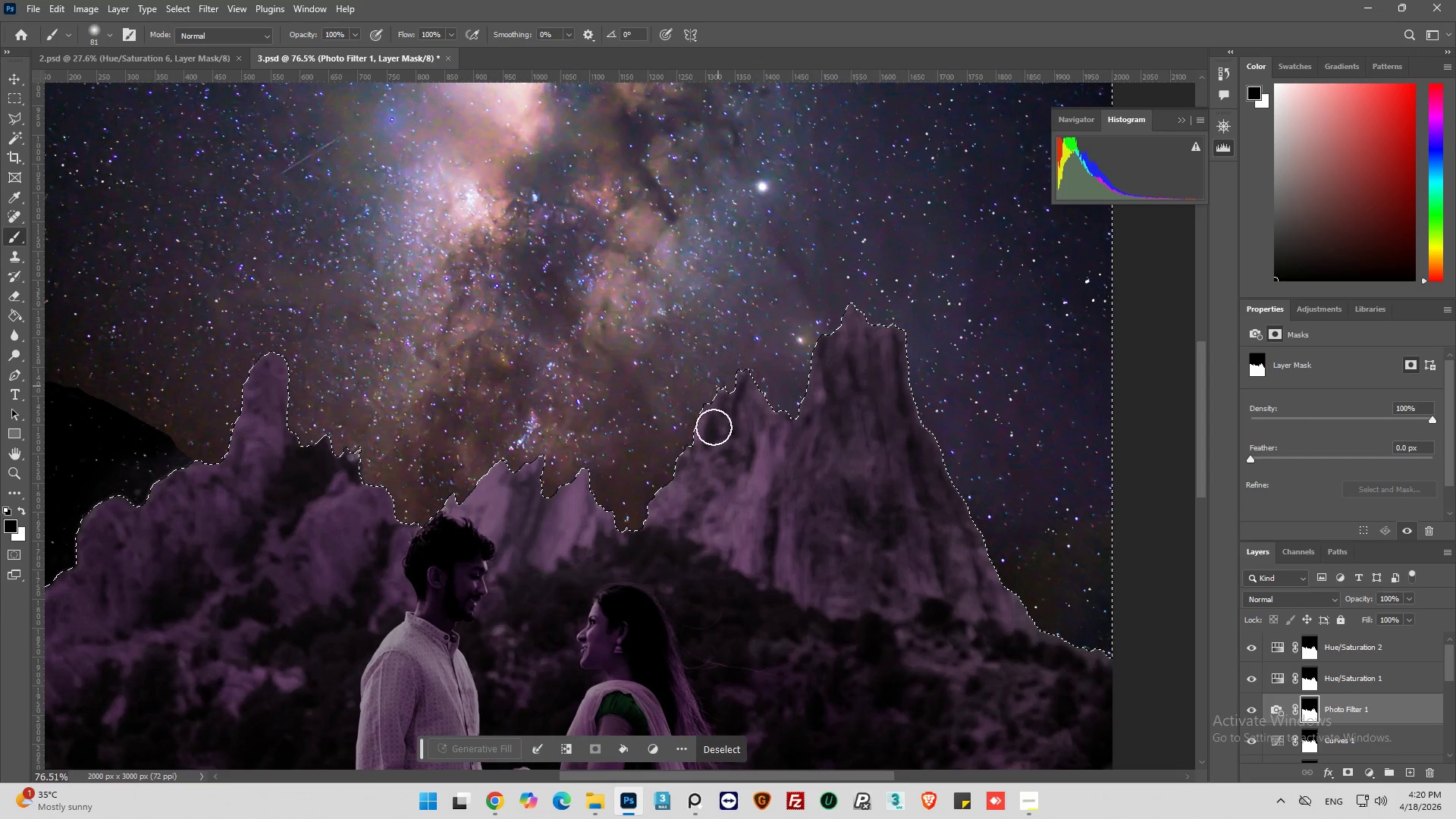 
hold_key(key=AltLeft, duration=0.36)
scroll: coordinate [709, 460], scroll_direction: up, amount: 6.0
 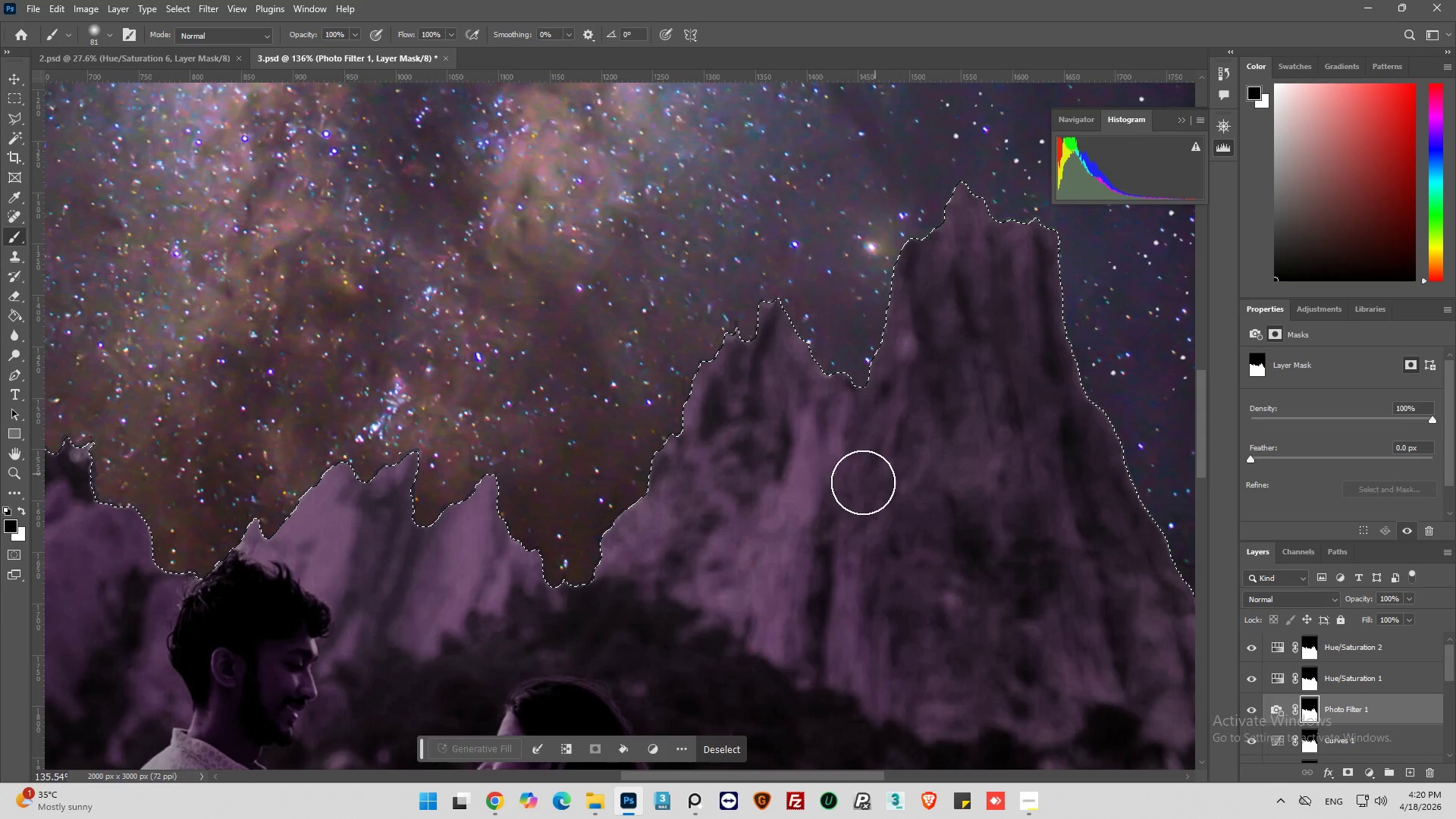 
left_click_drag(start_coordinate=[843, 384], to_coordinate=[846, 375])
 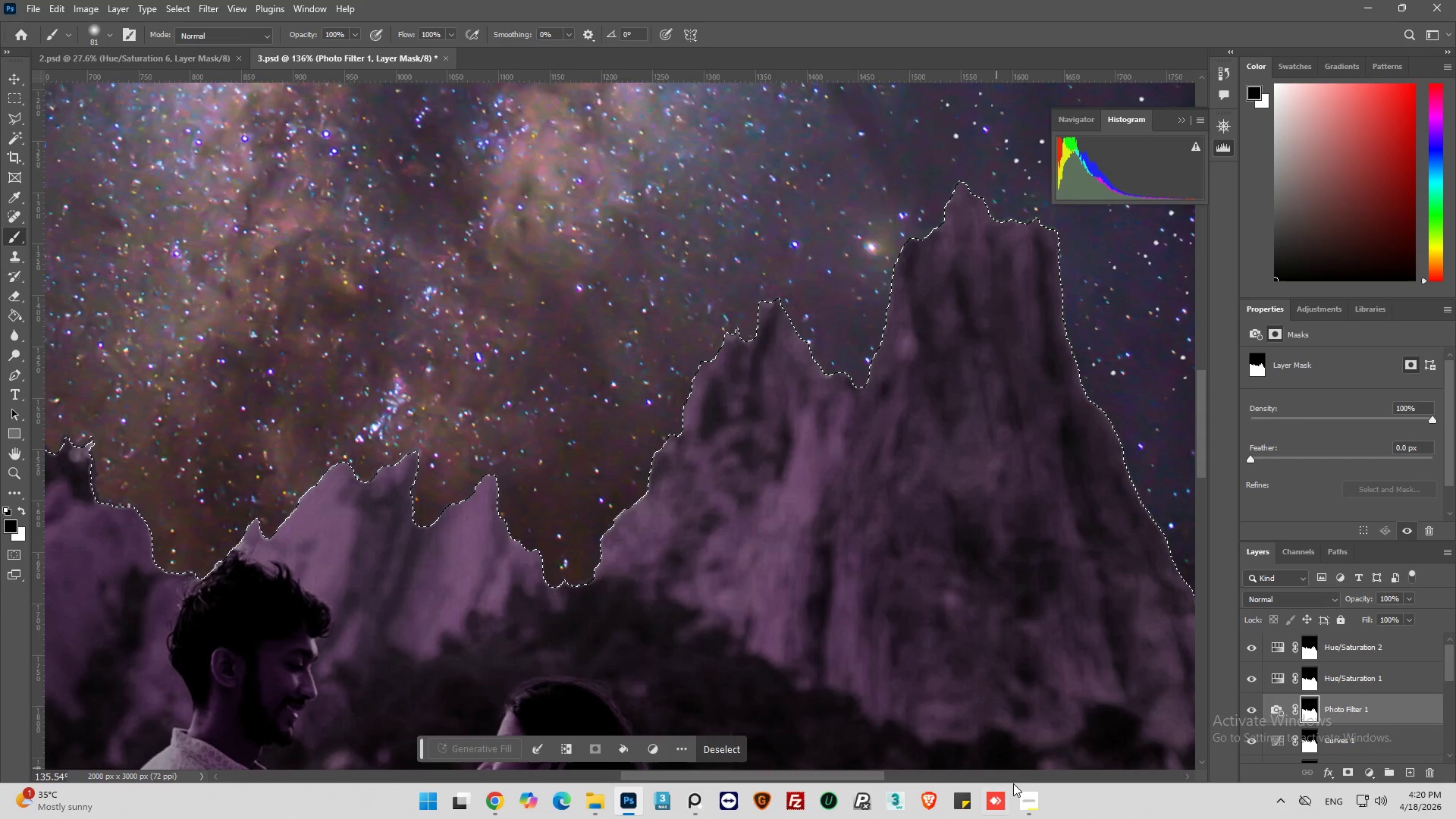 
hold_key(key=AltLeft, duration=0.38)
hold_key(key=AltLeft, duration=0.58)
scroll: coordinate [849, 607], scroll_direction: down, amount: 11.0
 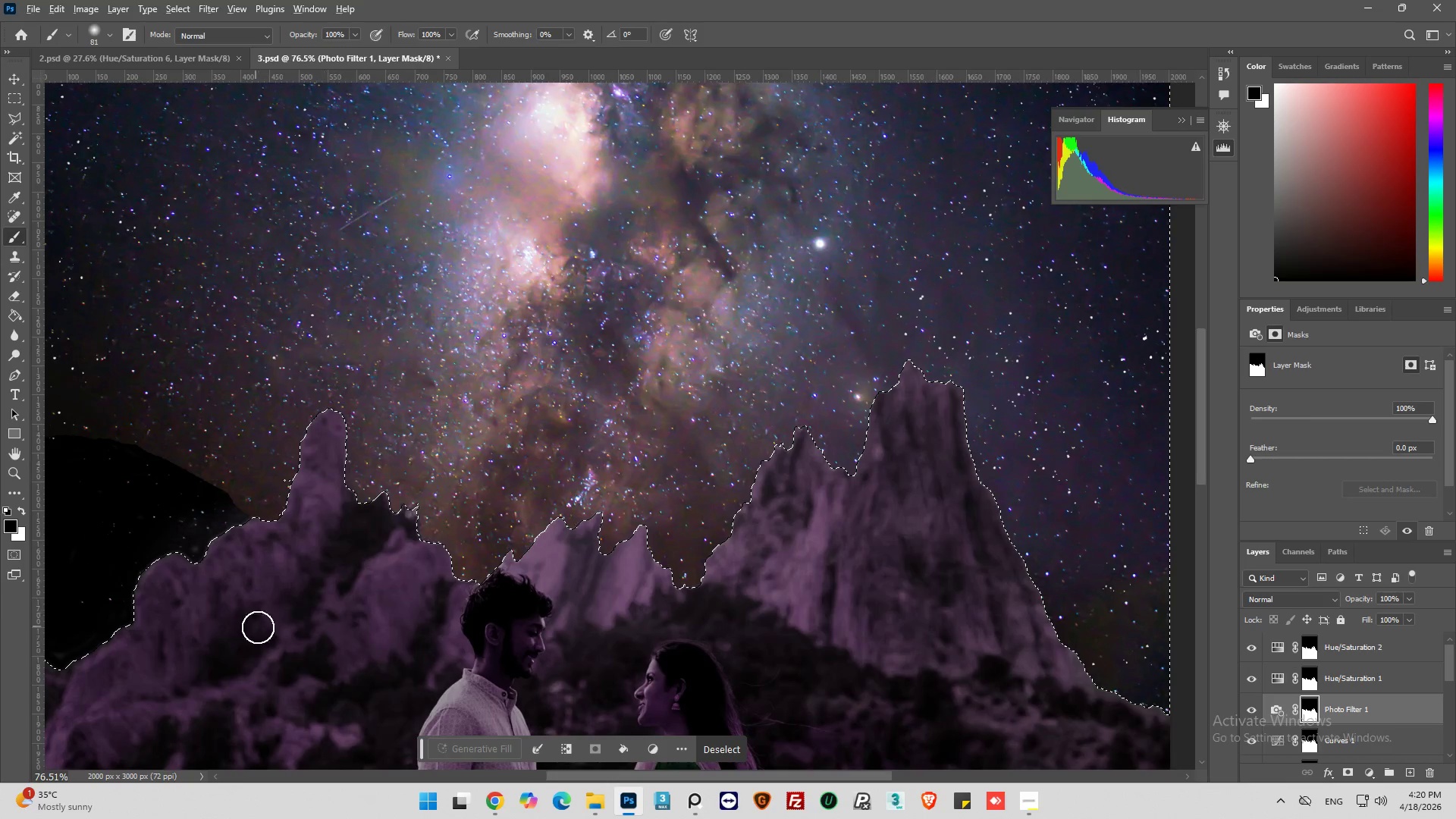 
hold_key(key=AltLeft, duration=0.45)
scroll: coordinate [287, 633], scroll_direction: down, amount: 5.0
 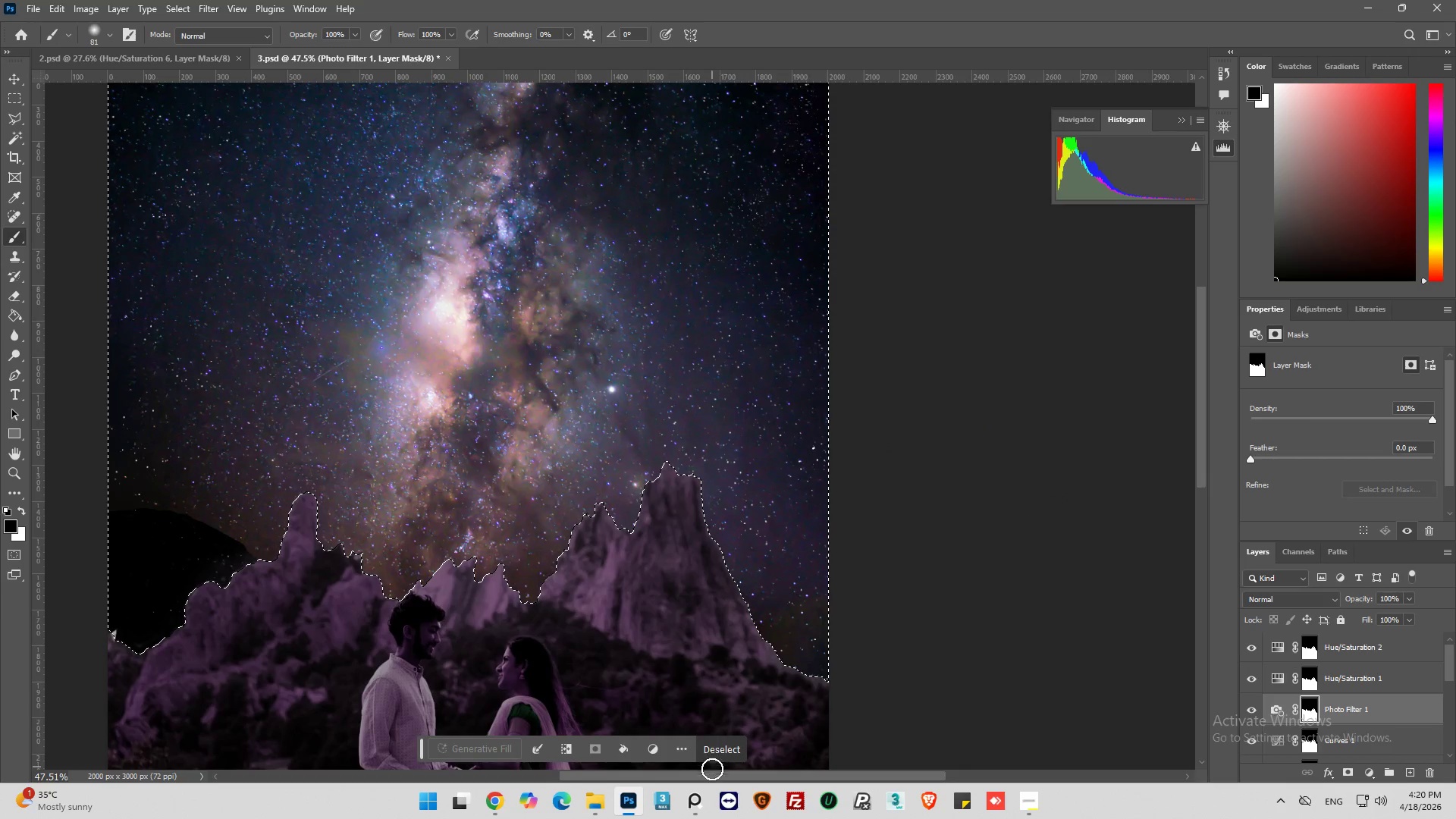 
left_click_drag(start_coordinate=[709, 774], to_coordinate=[623, 809])
 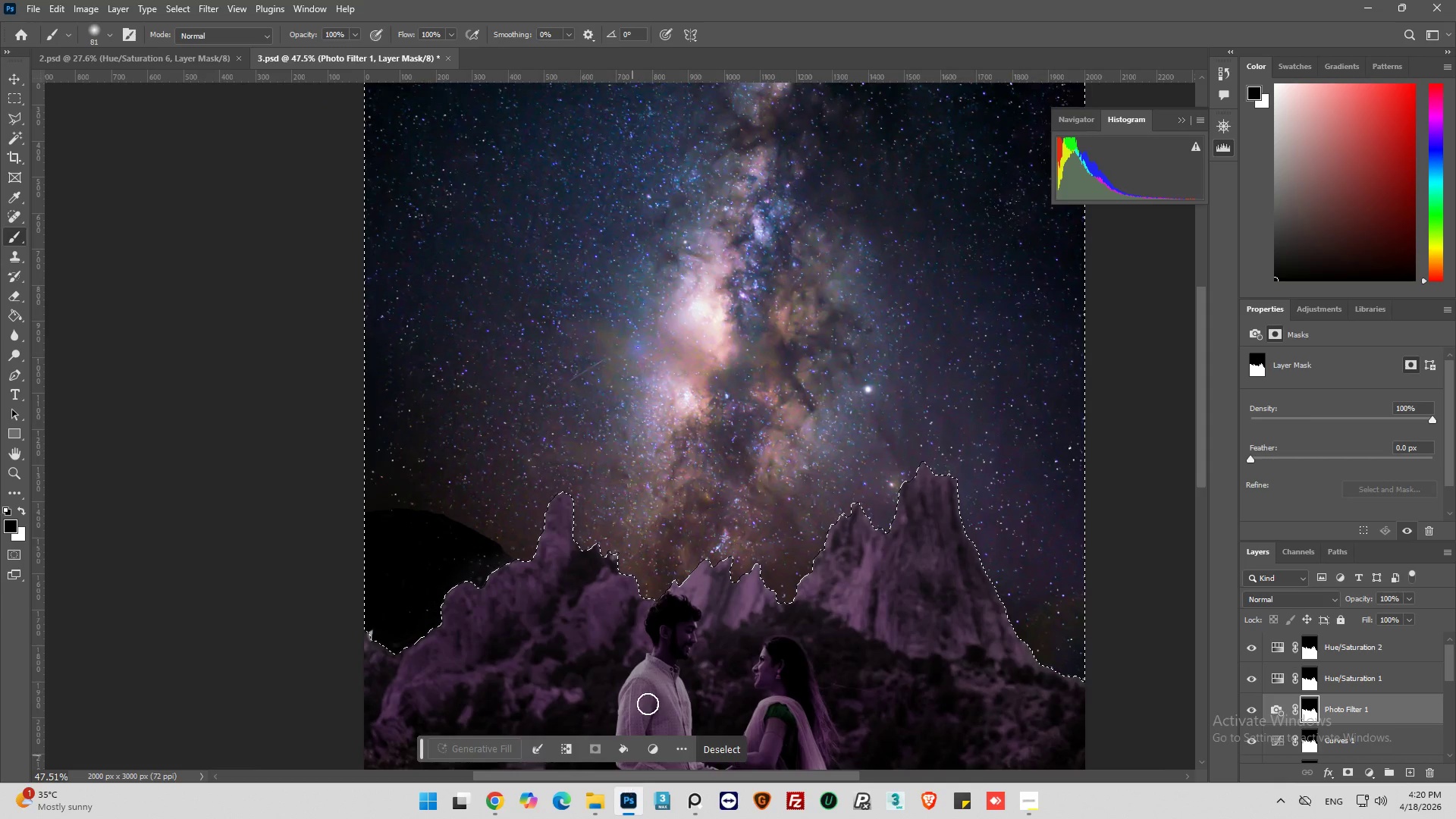 
hold_key(key=AltLeft, duration=0.86)
 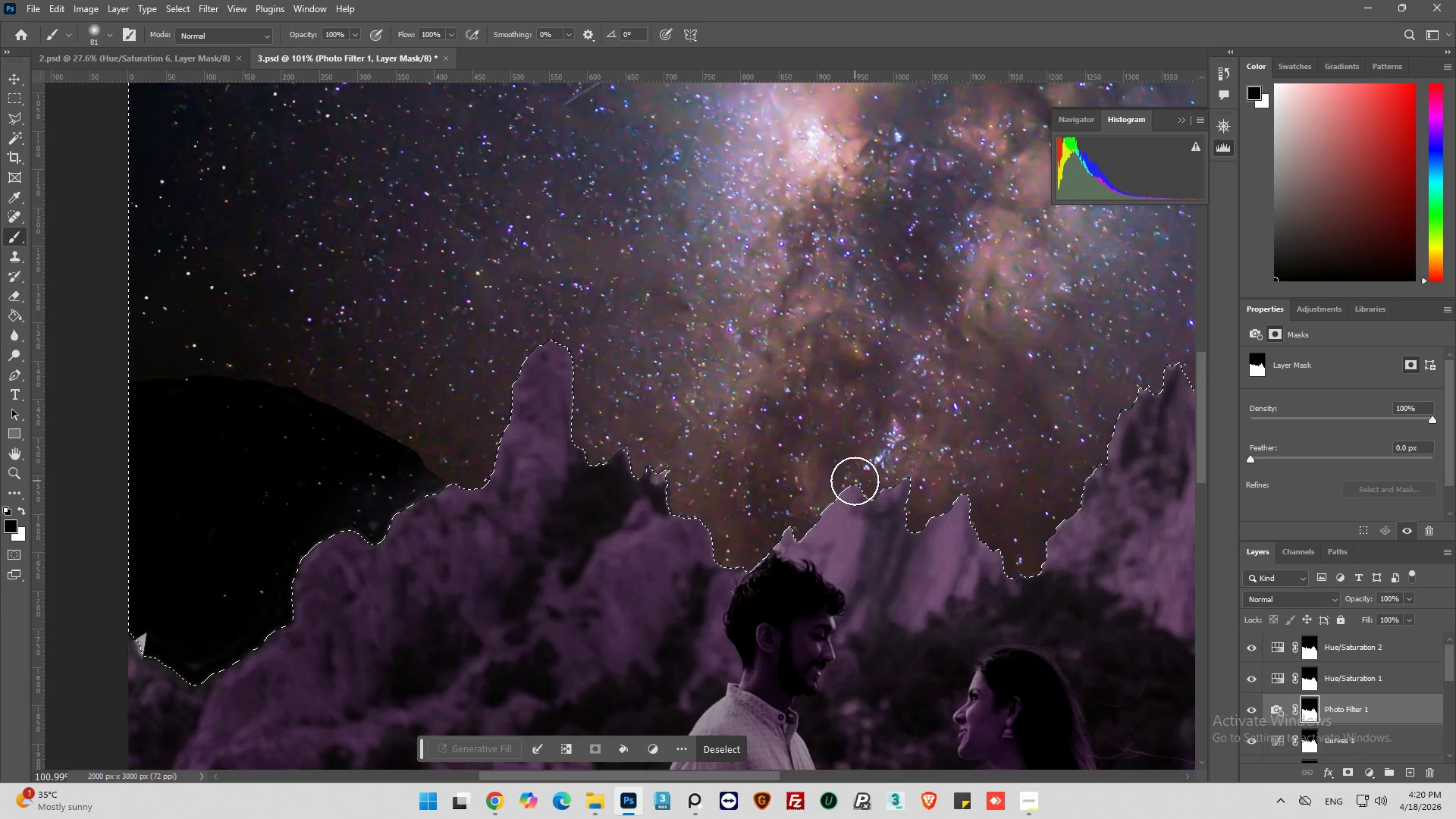 
scroll: coordinate [651, 680], scroll_direction: down, amount: 4.0
 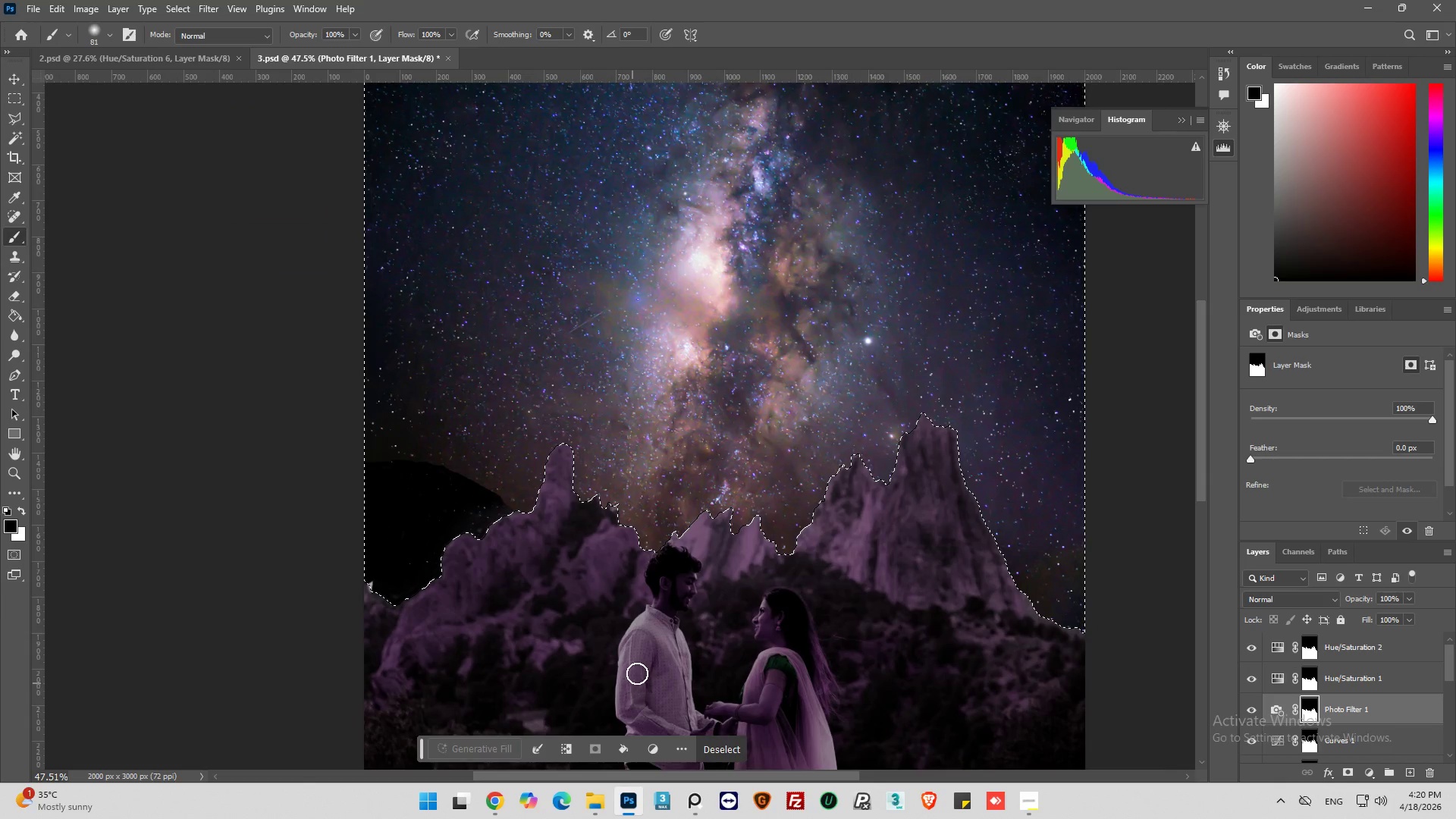 
scroll: coordinate [583, 515], scroll_direction: up, amount: 8.0
 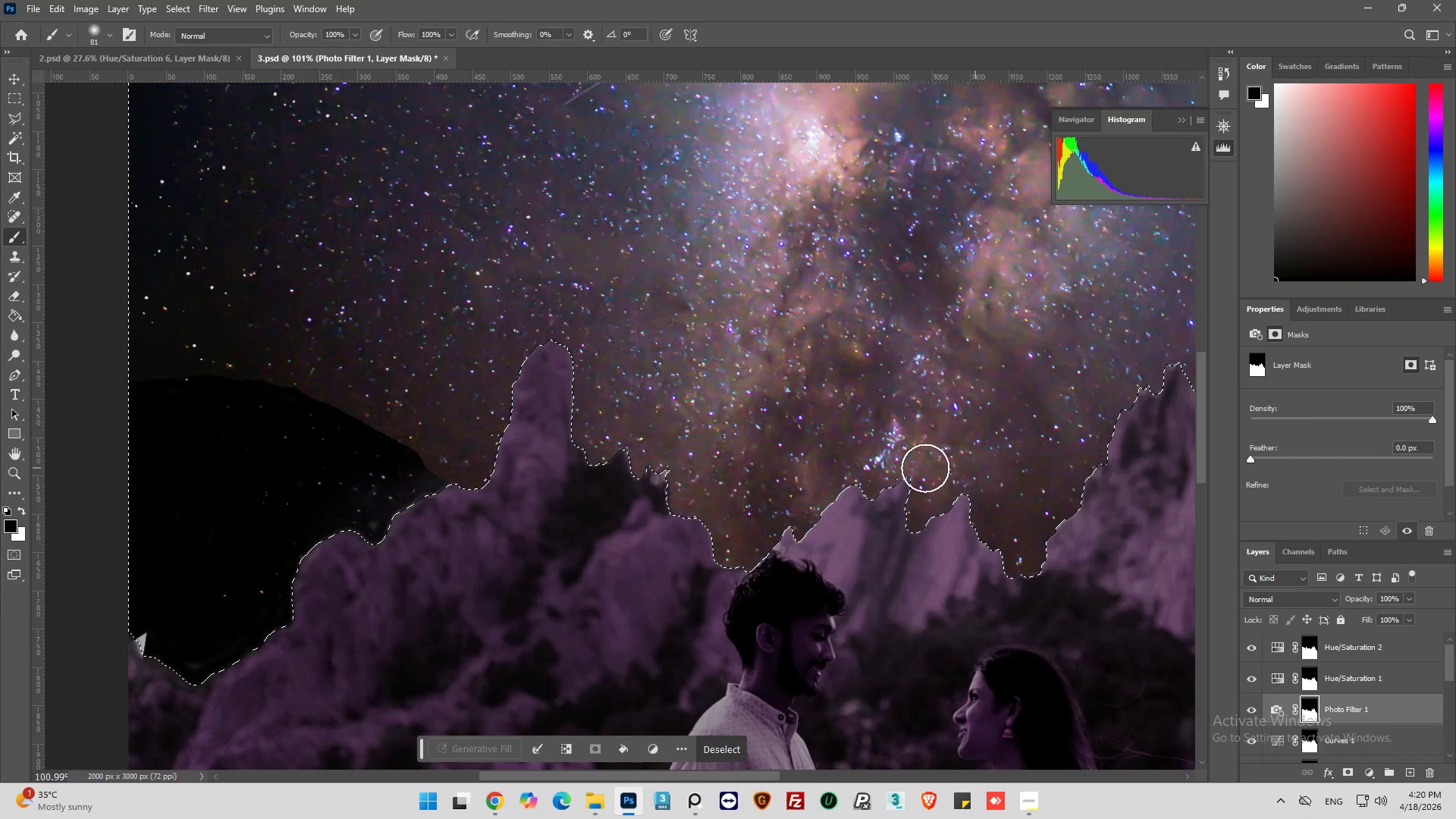 
left_click_drag(start_coordinate=[855, 481], to_coordinate=[383, 762])
 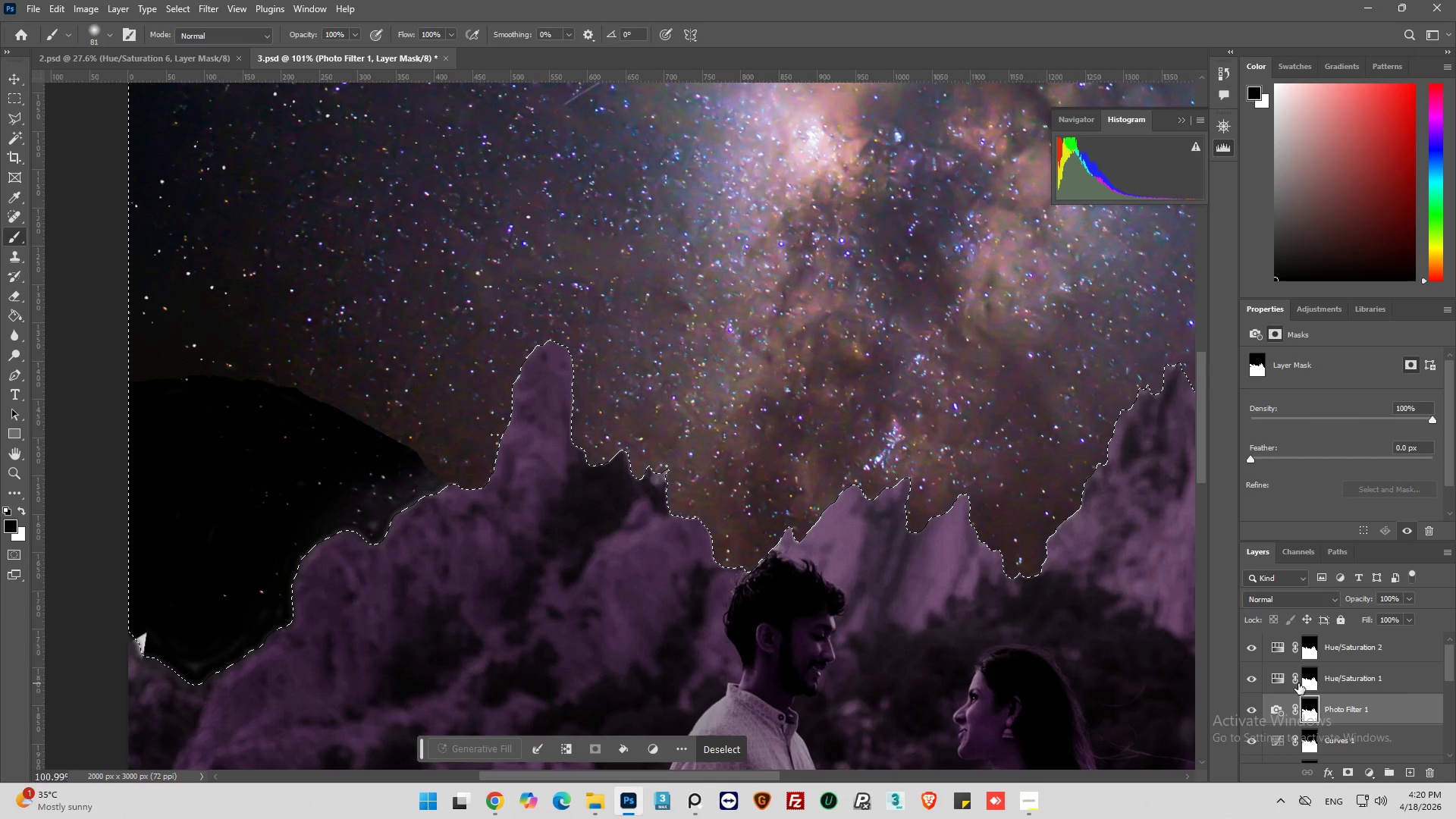 
left_click([1308, 682])
 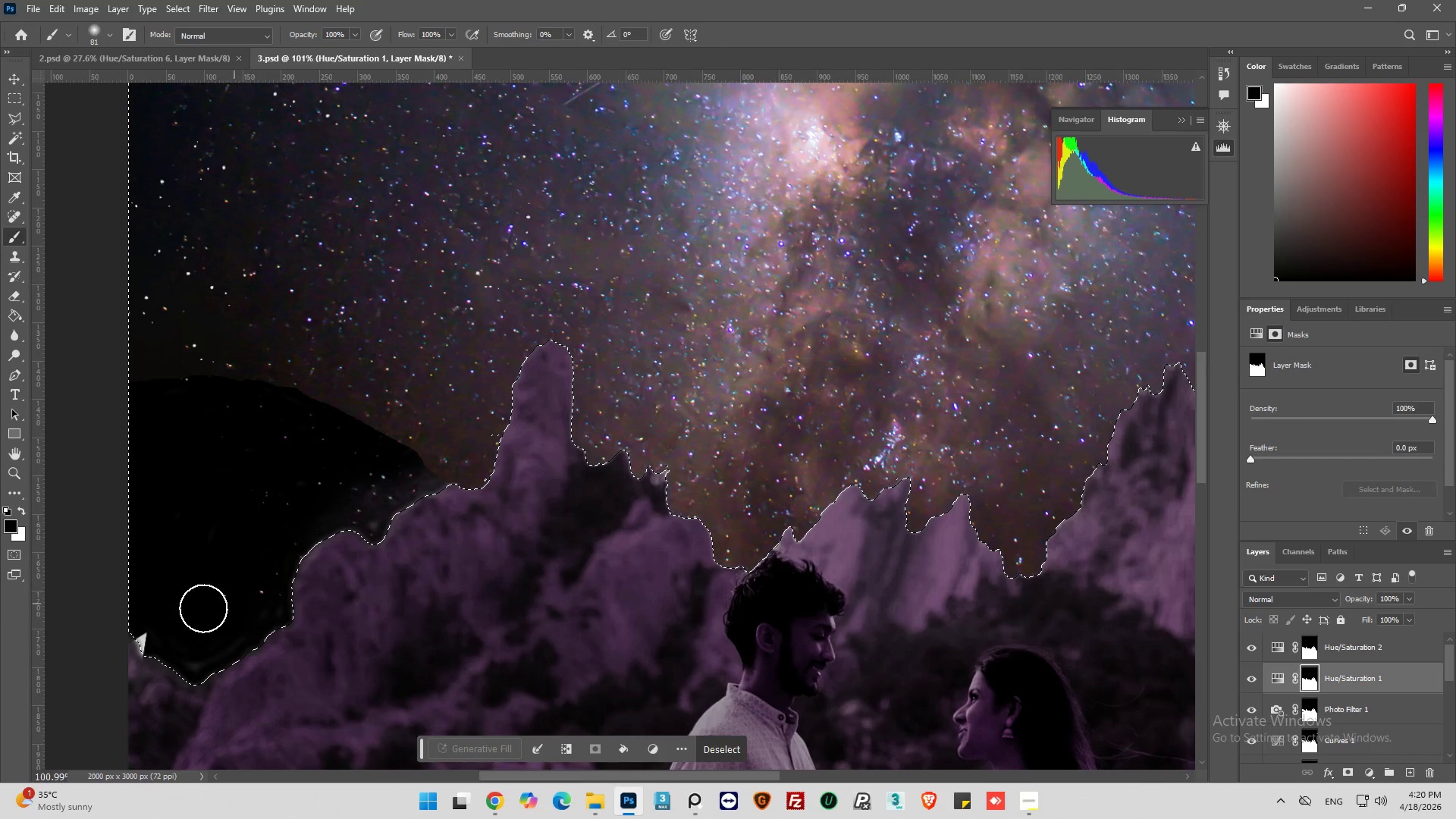 
left_click_drag(start_coordinate=[141, 629], to_coordinate=[1120, 413])
 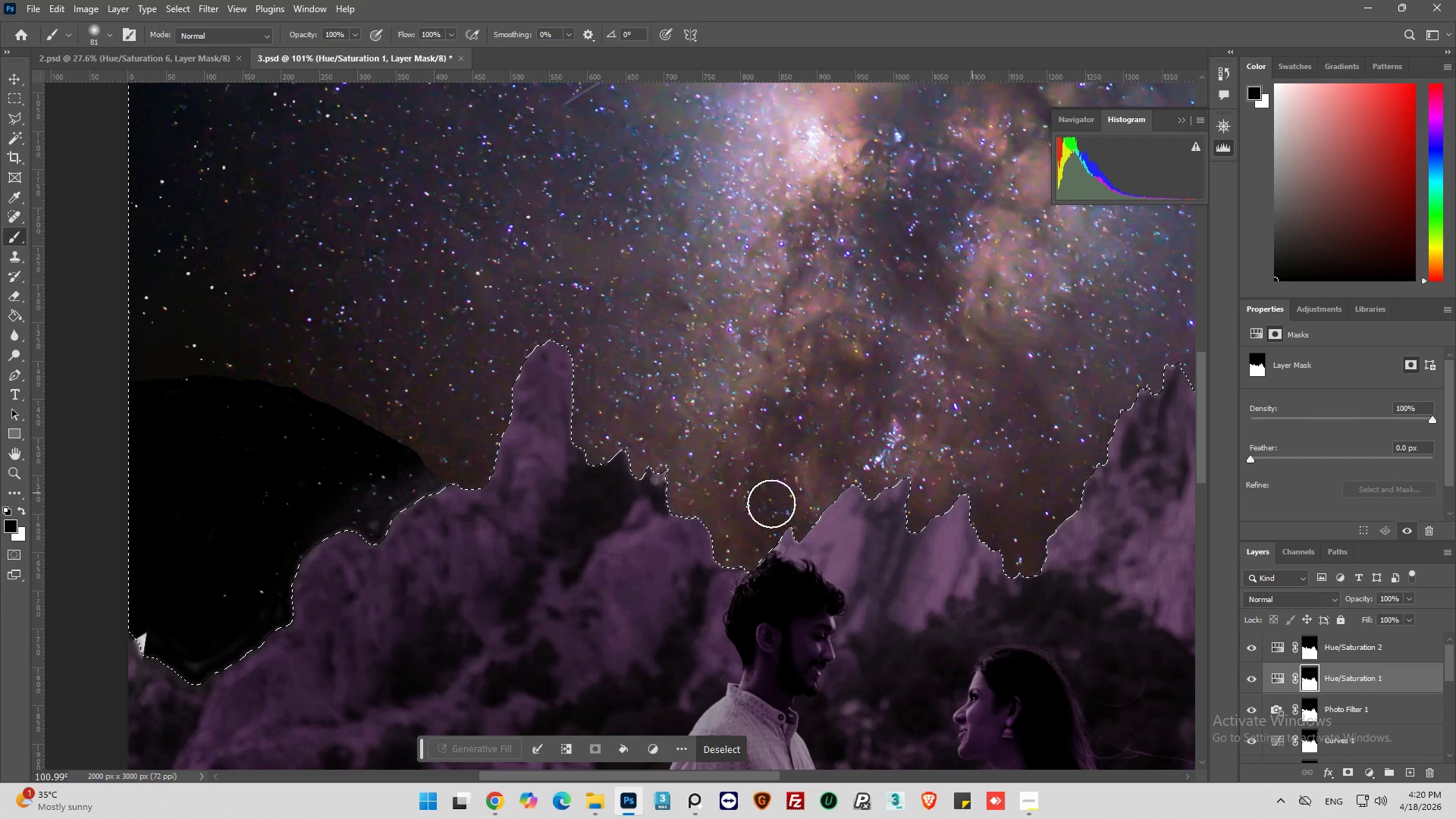 
hold_key(key=AltLeft, duration=0.47)
scroll: coordinate [348, 484], scroll_direction: down, amount: 6.0
 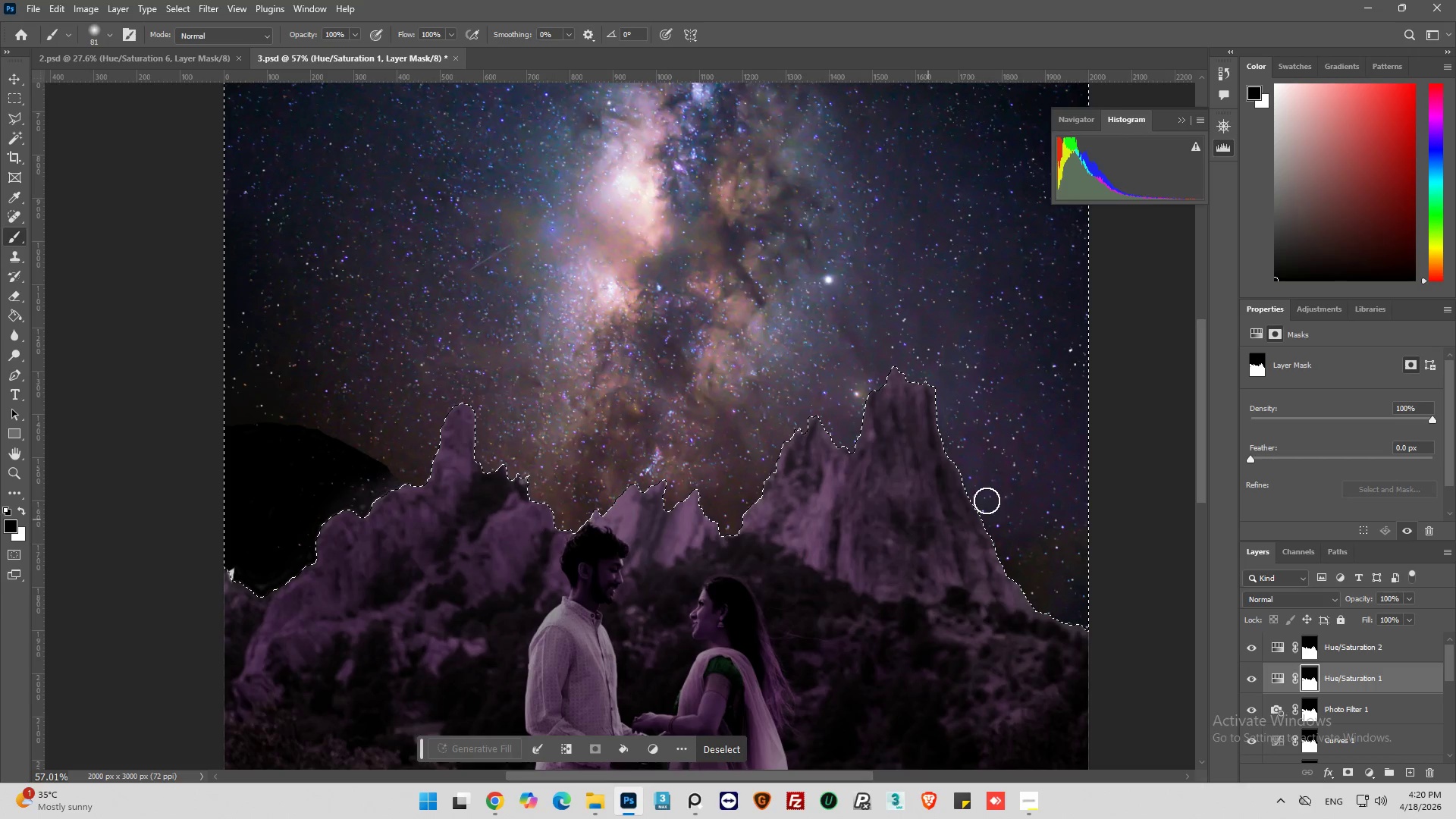 
key(Alt+AltLeft)
 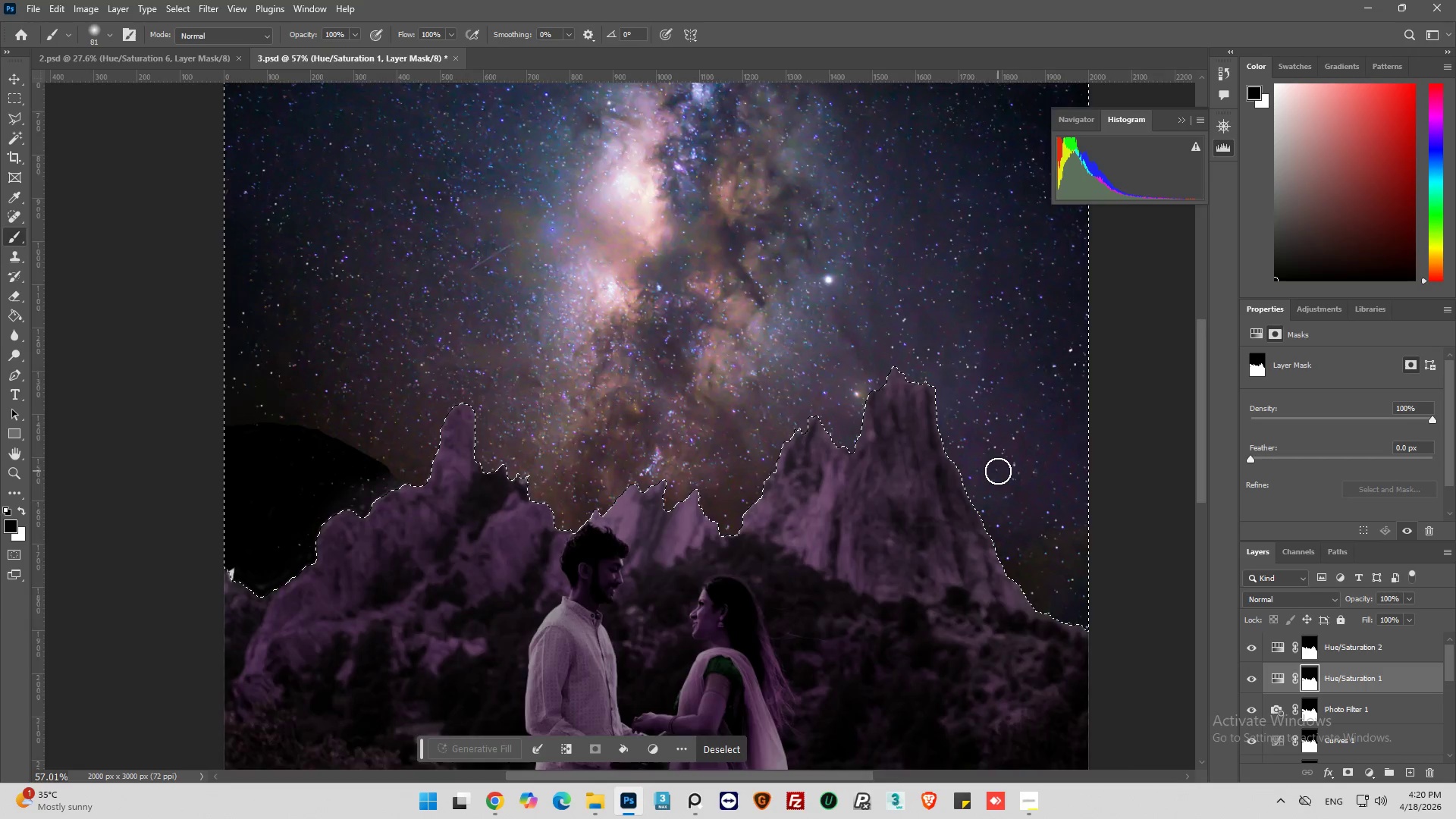 
scroll: coordinate [998, 471], scroll_direction: up, amount: 5.0
 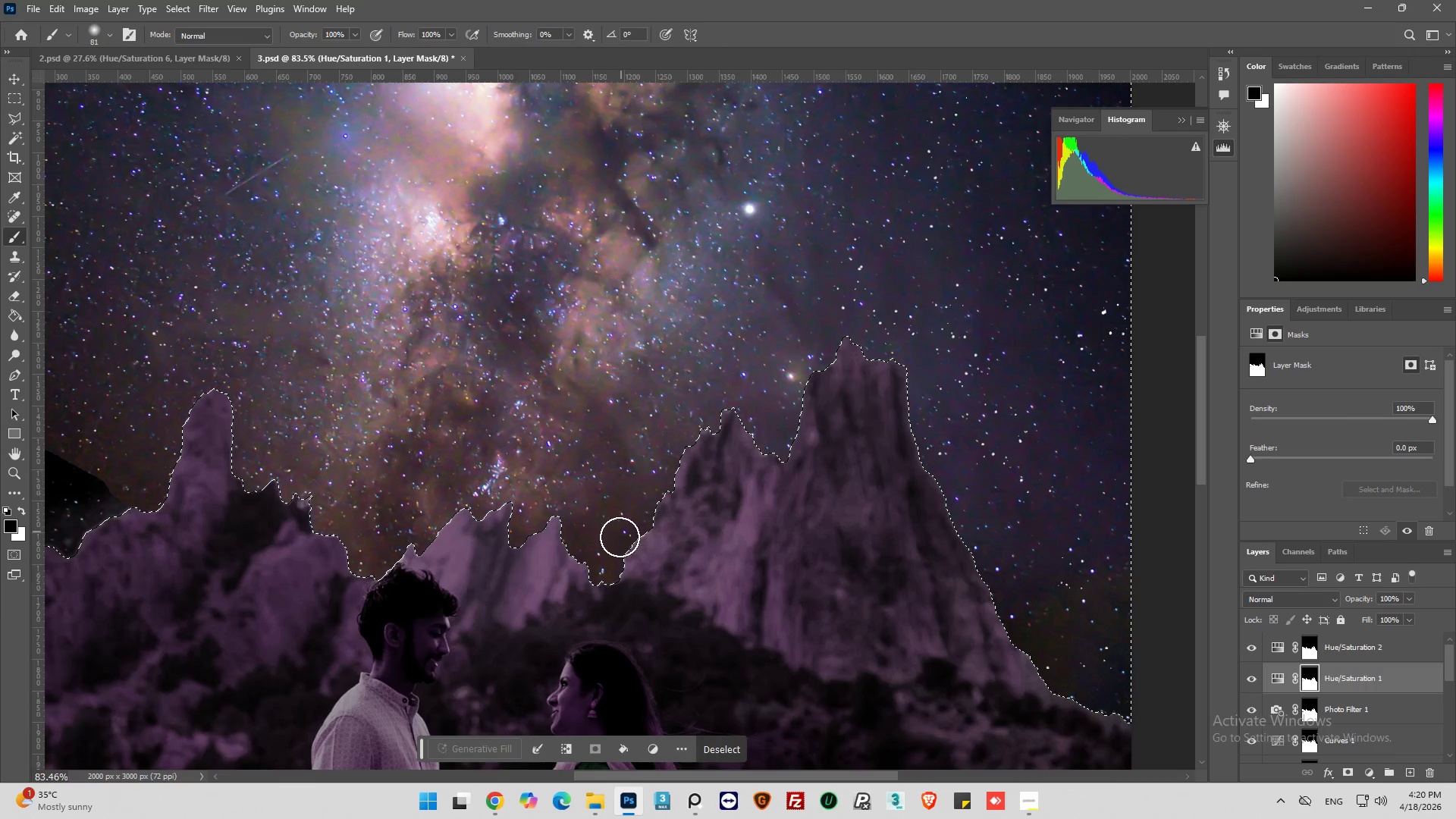 
left_click_drag(start_coordinate=[627, 547], to_coordinate=[1098, 705])
 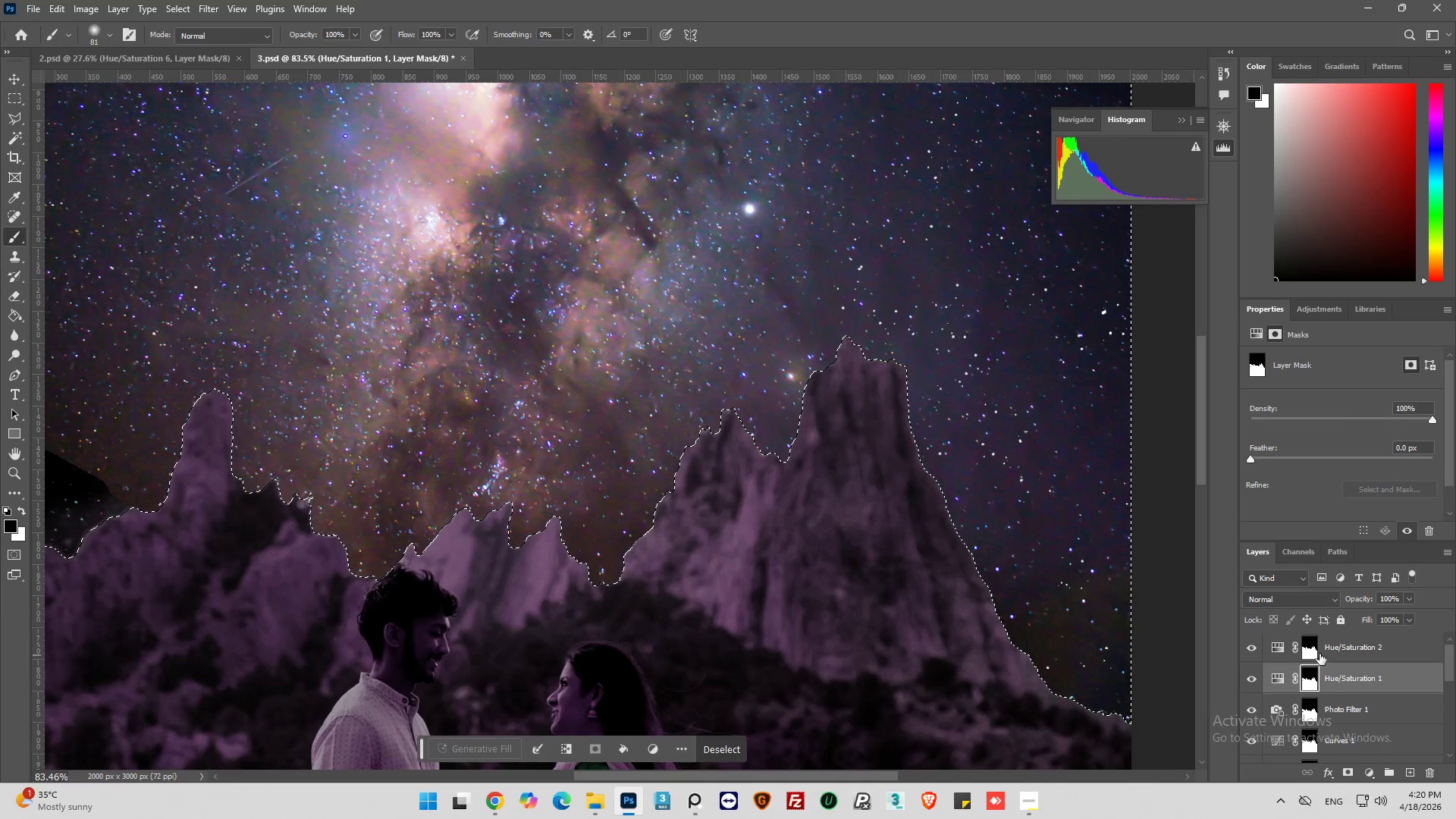 
left_click([1308, 650])
 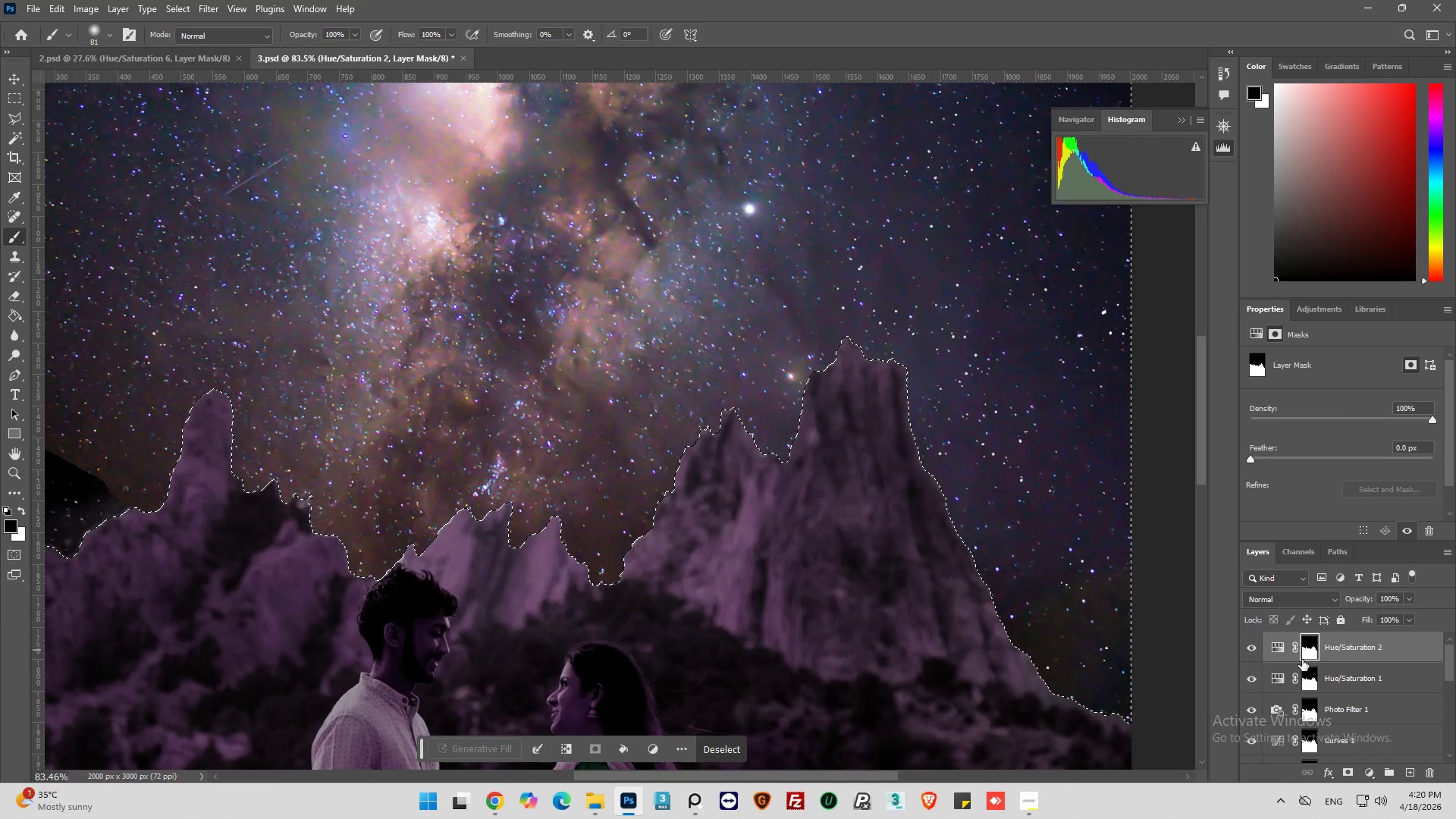 
scroll: coordinate [1197, 664], scroll_direction: up, amount: 7.0
 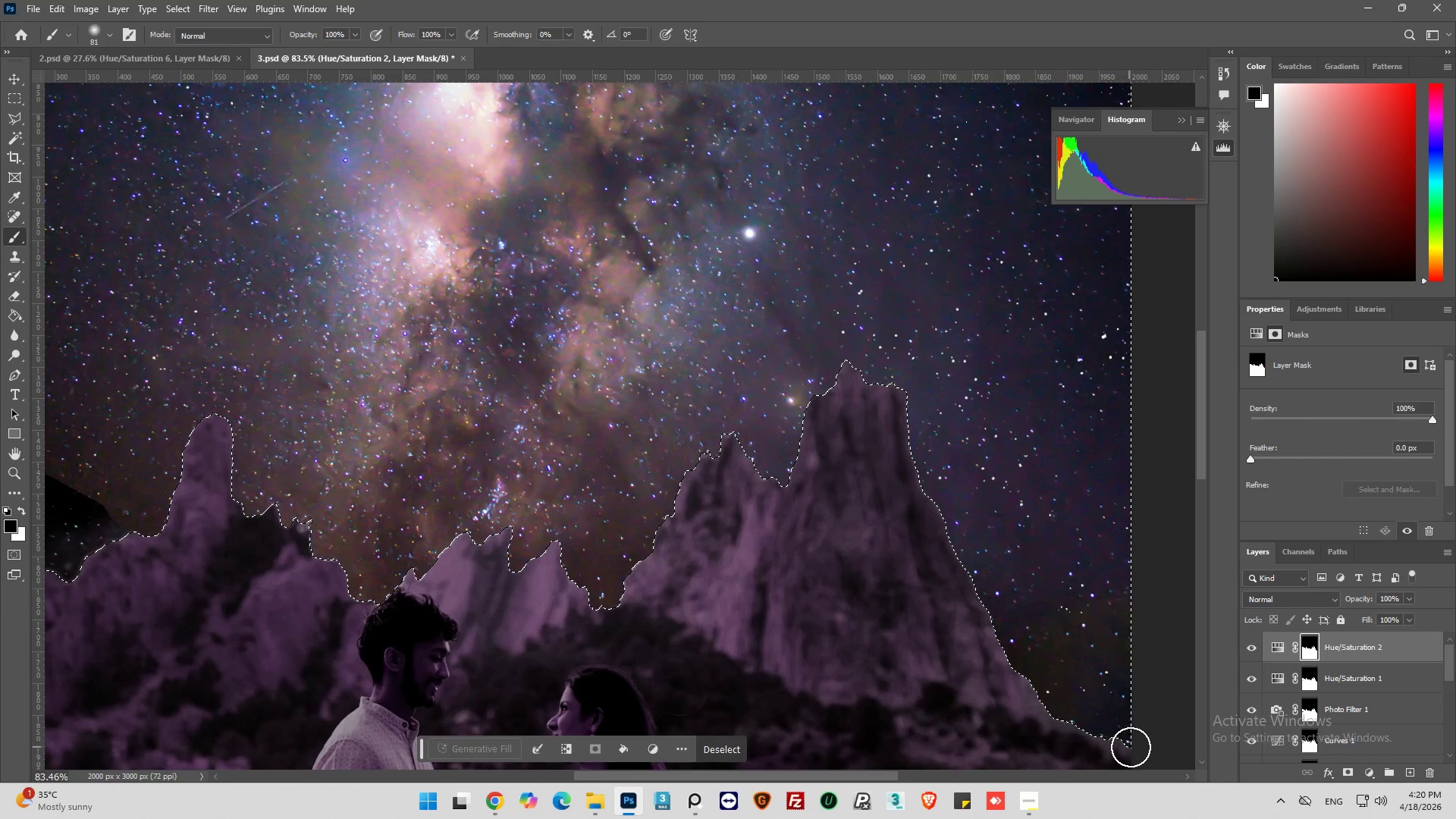 
left_click_drag(start_coordinate=[1132, 745], to_coordinate=[89, 537])
 